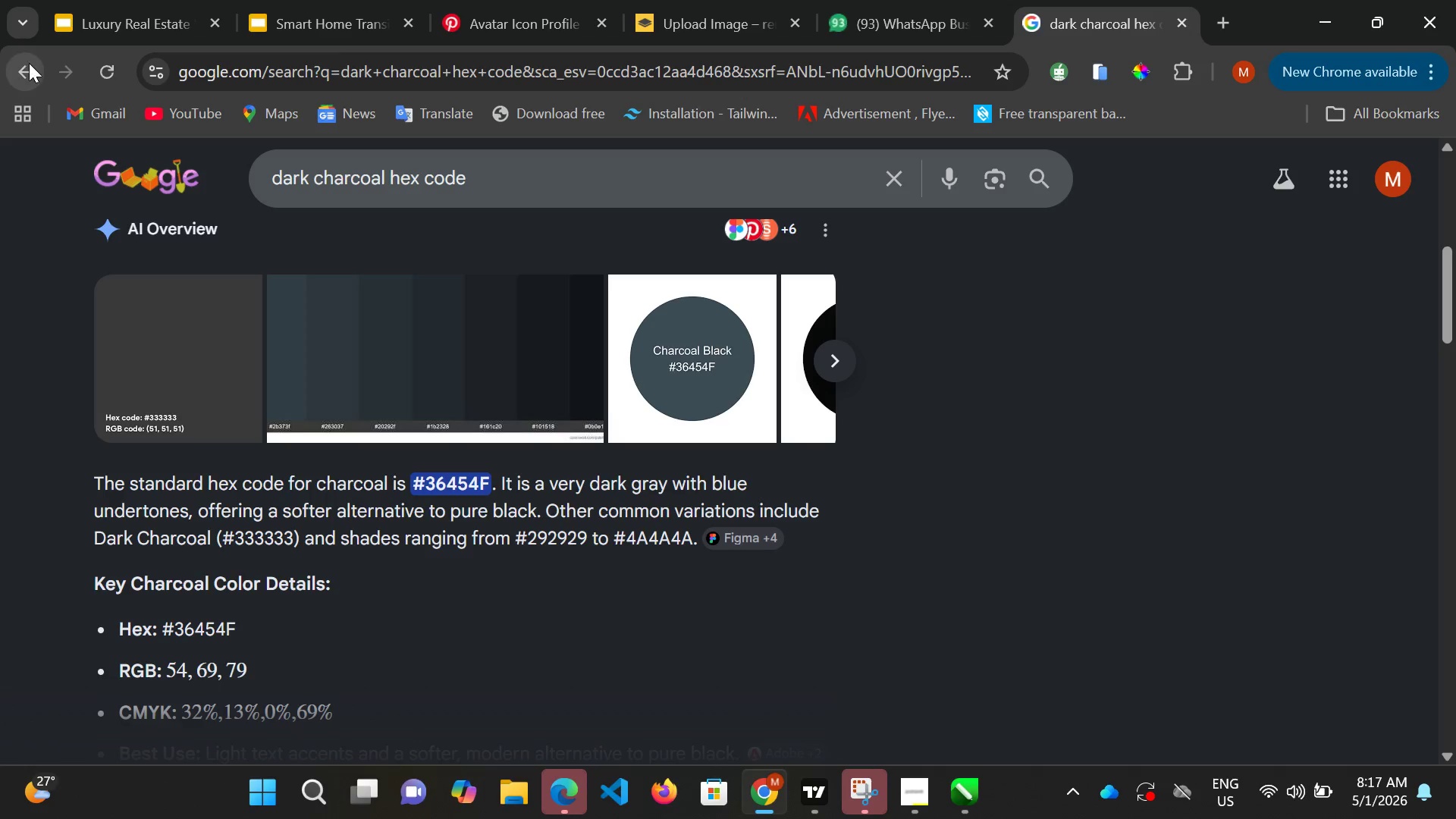 
left_click([29, 63])
 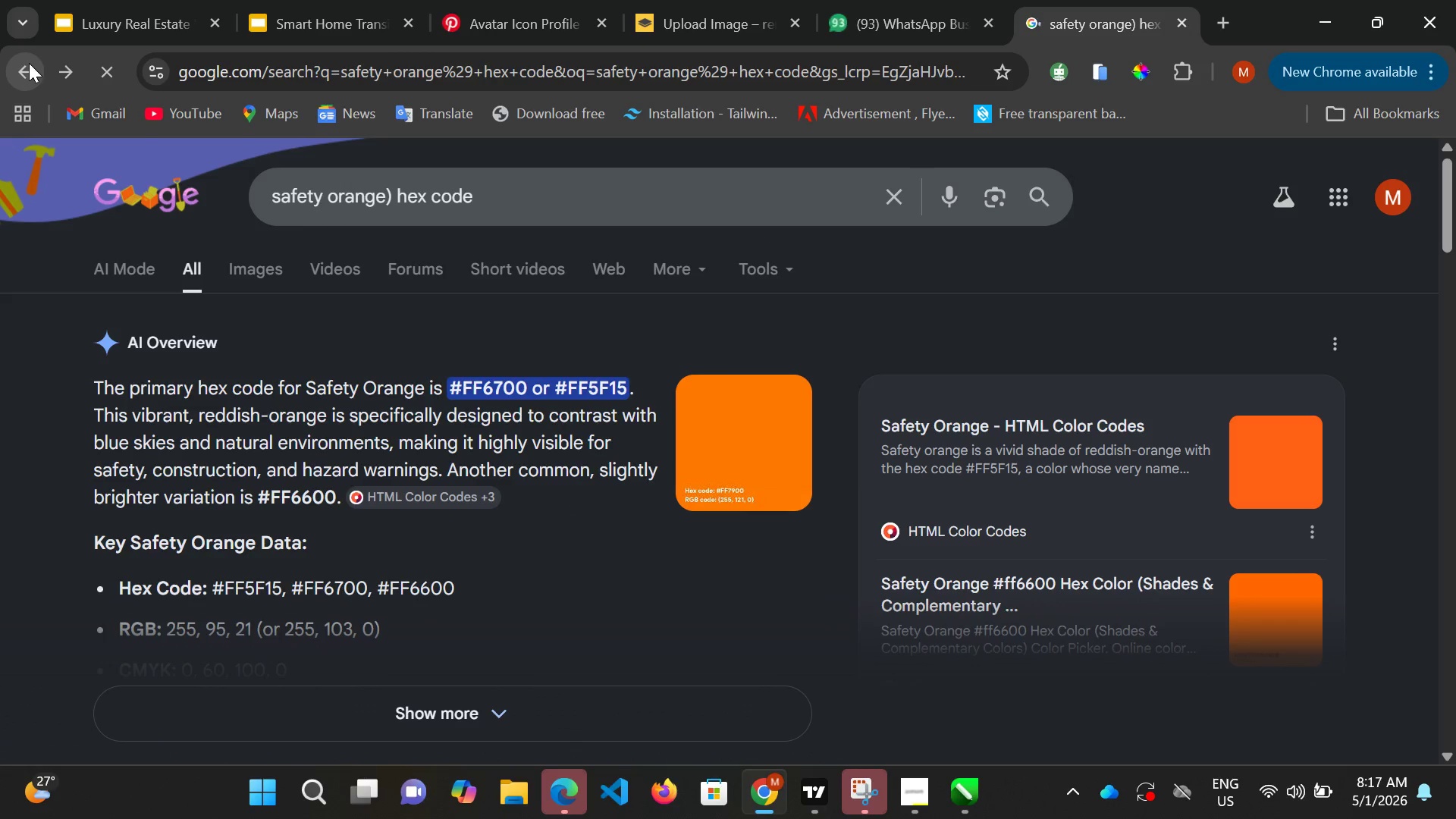 
wait(10.25)
 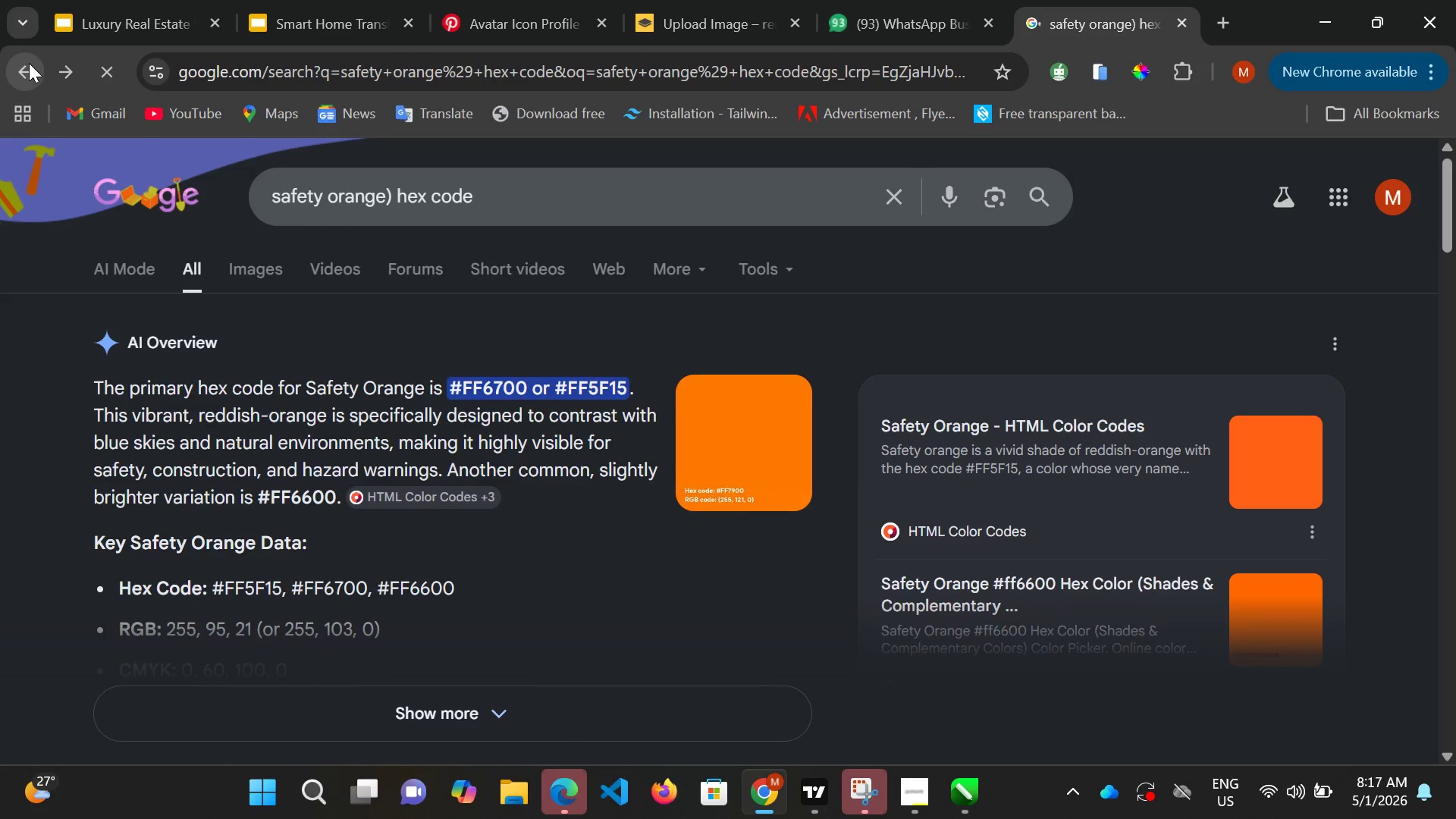 
left_click([275, 582])
 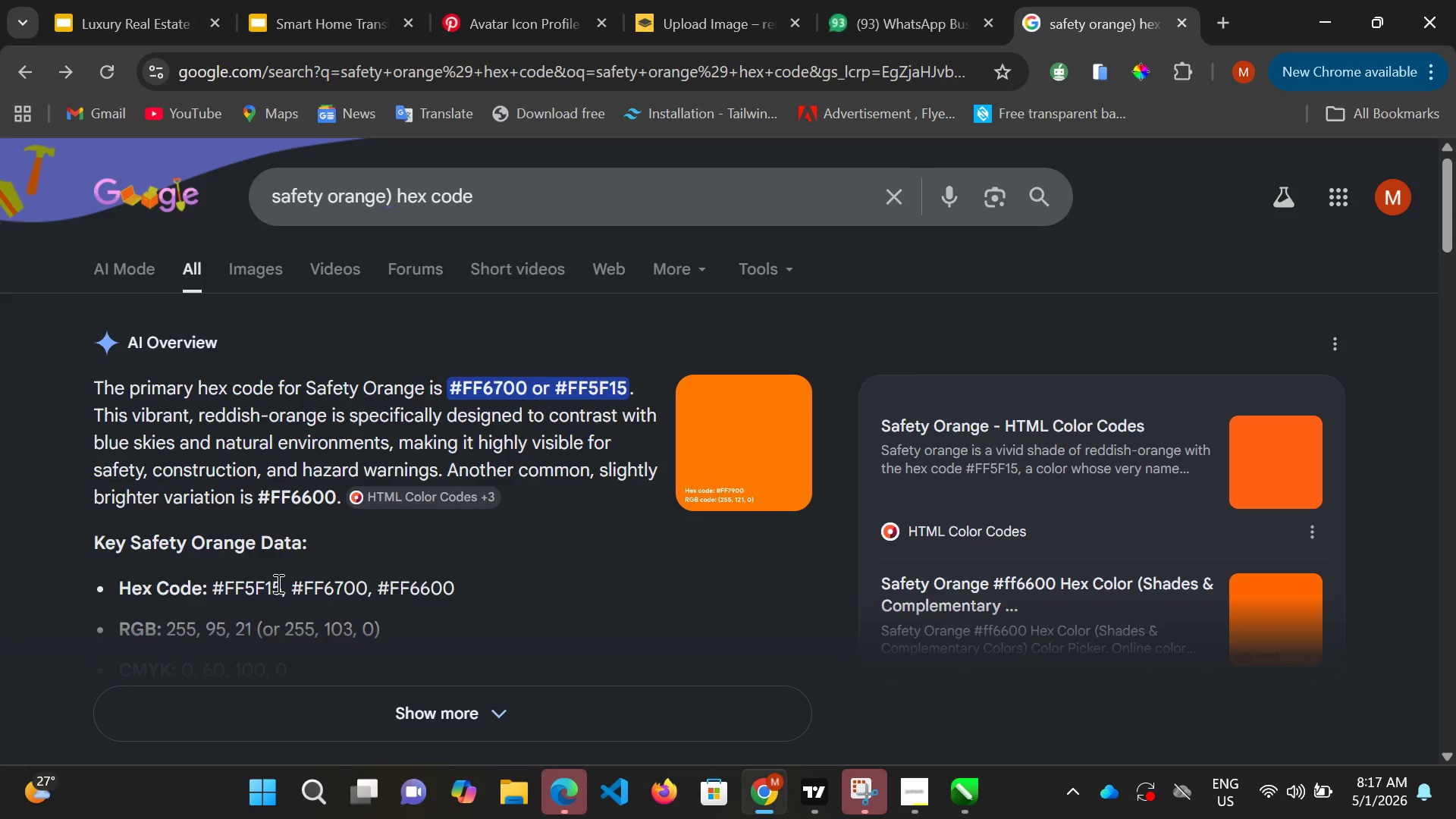 
double_click([277, 583])
 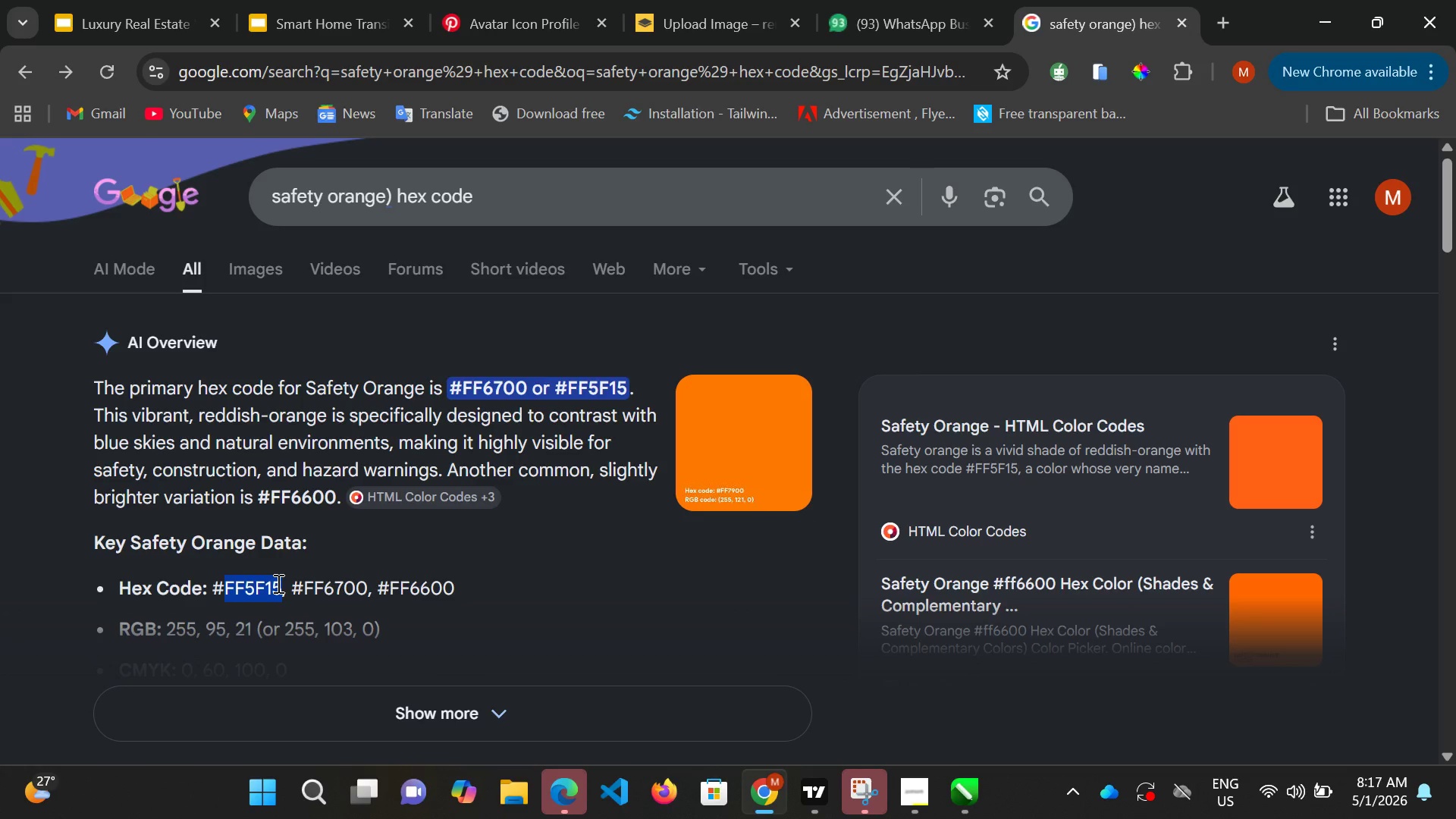 
key(Shift+ArrowLeft)
 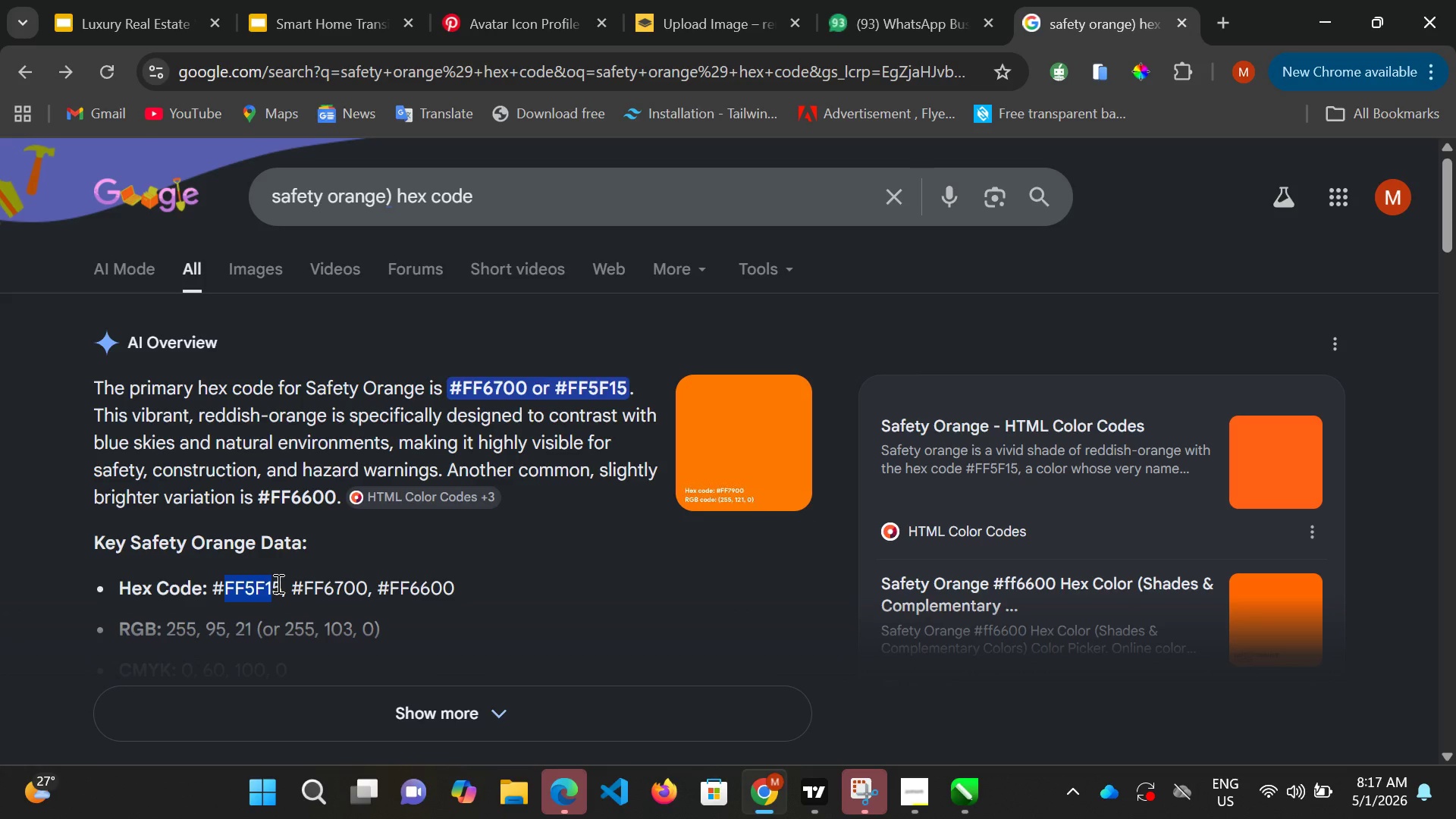 
key(ArrowRight)
 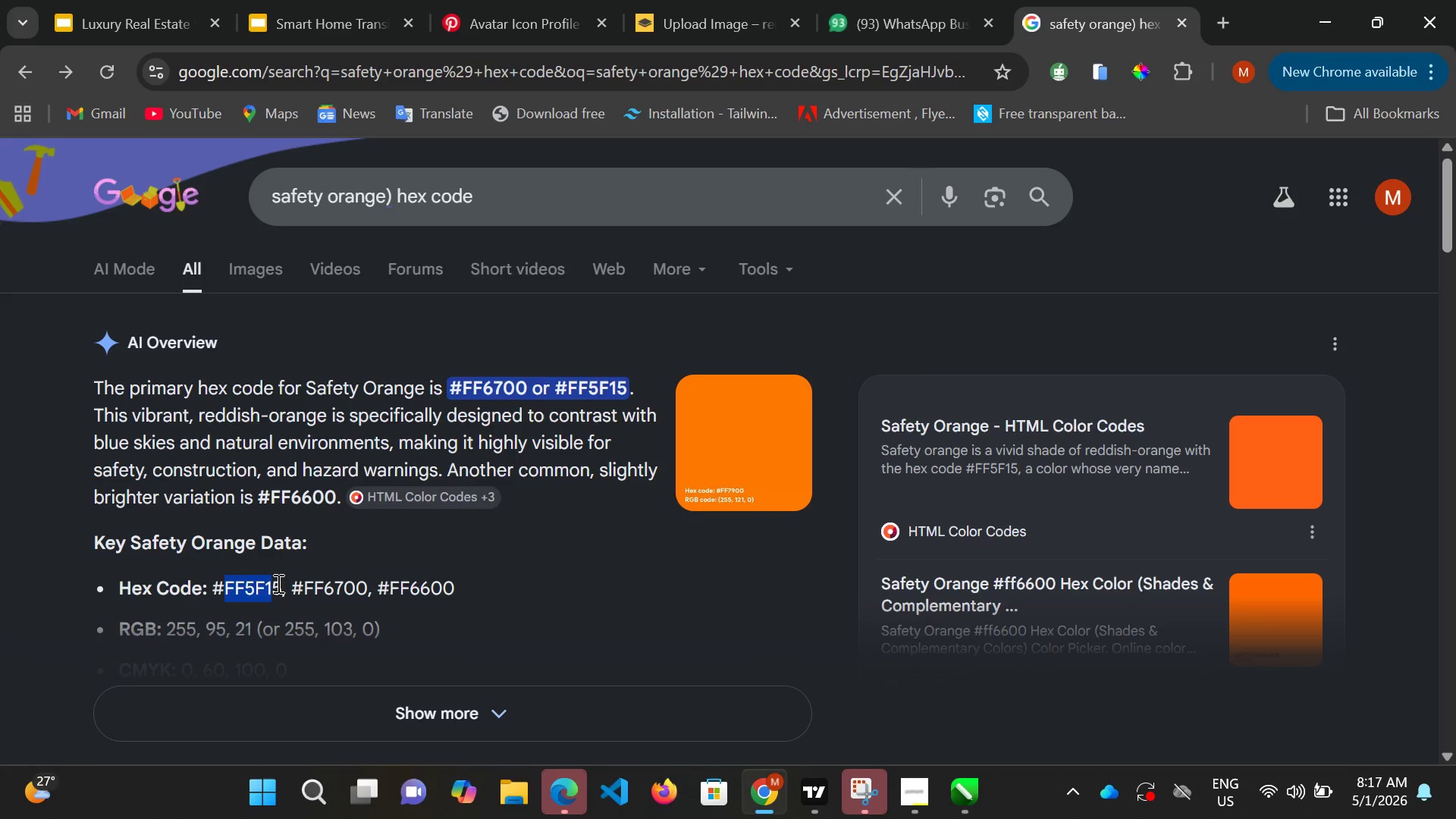 
key(ArrowRight)
 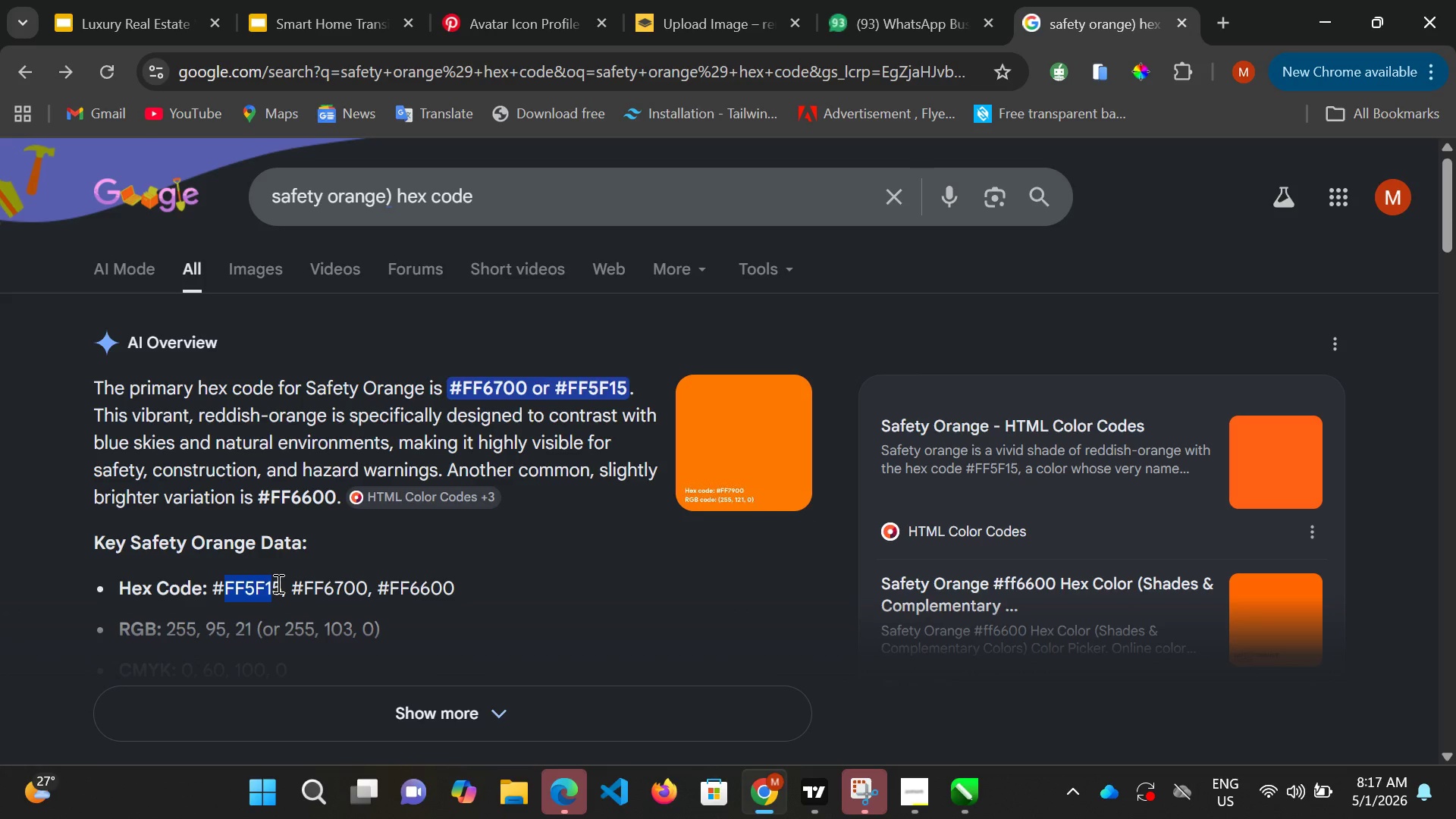 
key(ArrowRight)
 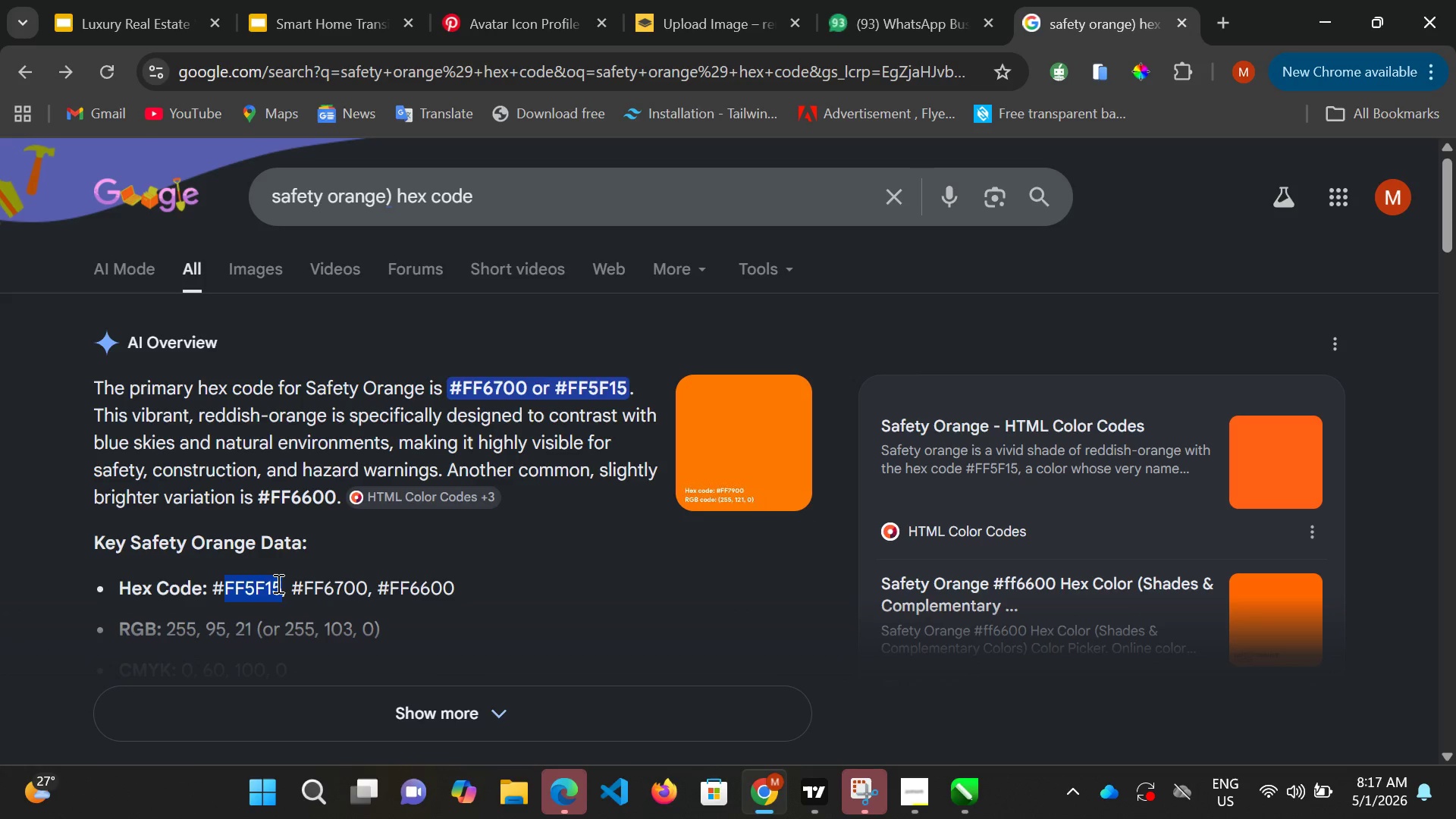 
key(Shift+ArrowRight)
 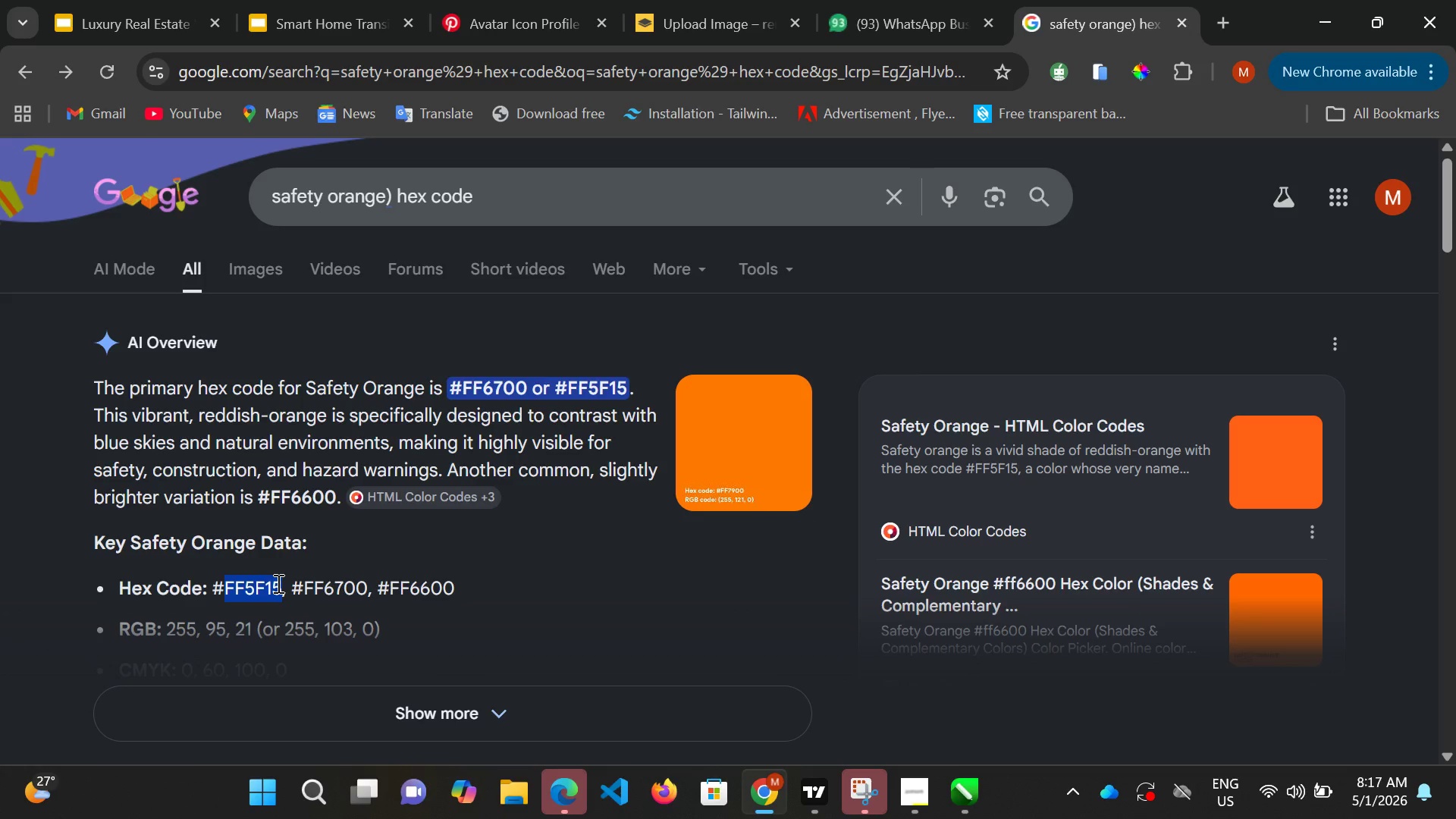 
hold_key(key=ArrowLeft, duration=1.06)
 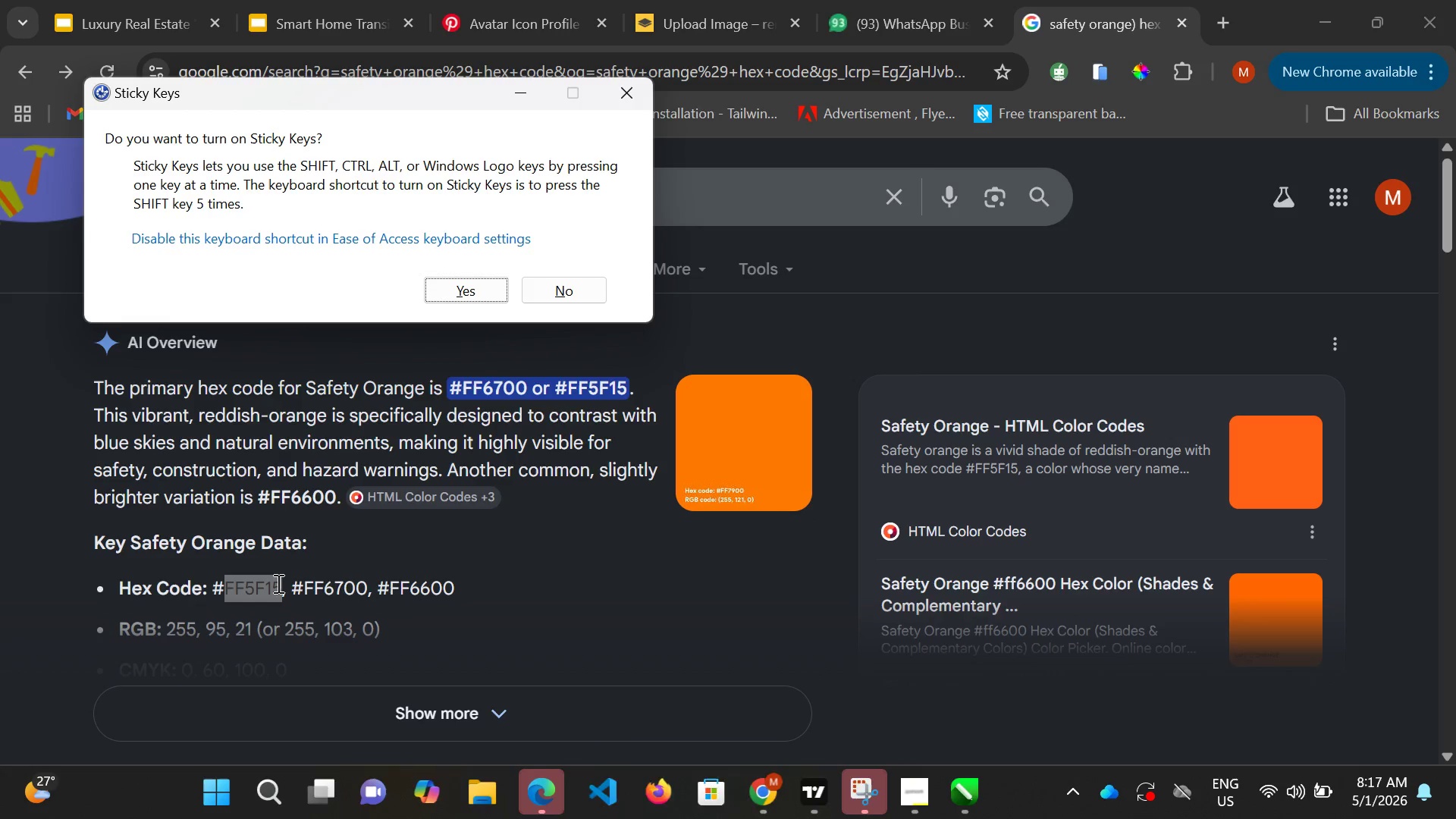 
key(Shift+ShiftRight)
 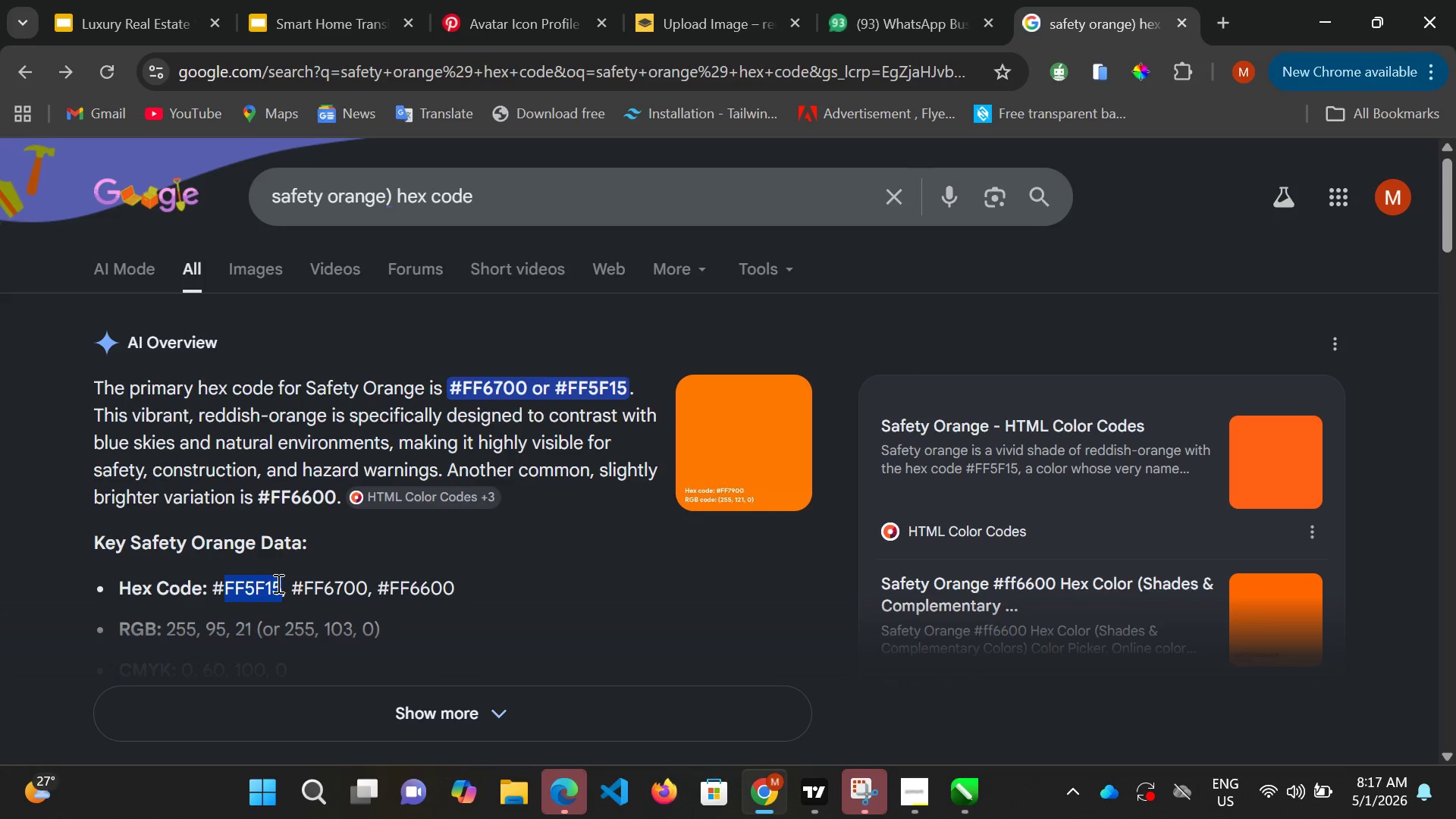 
key(Shift+ShiftRight)
 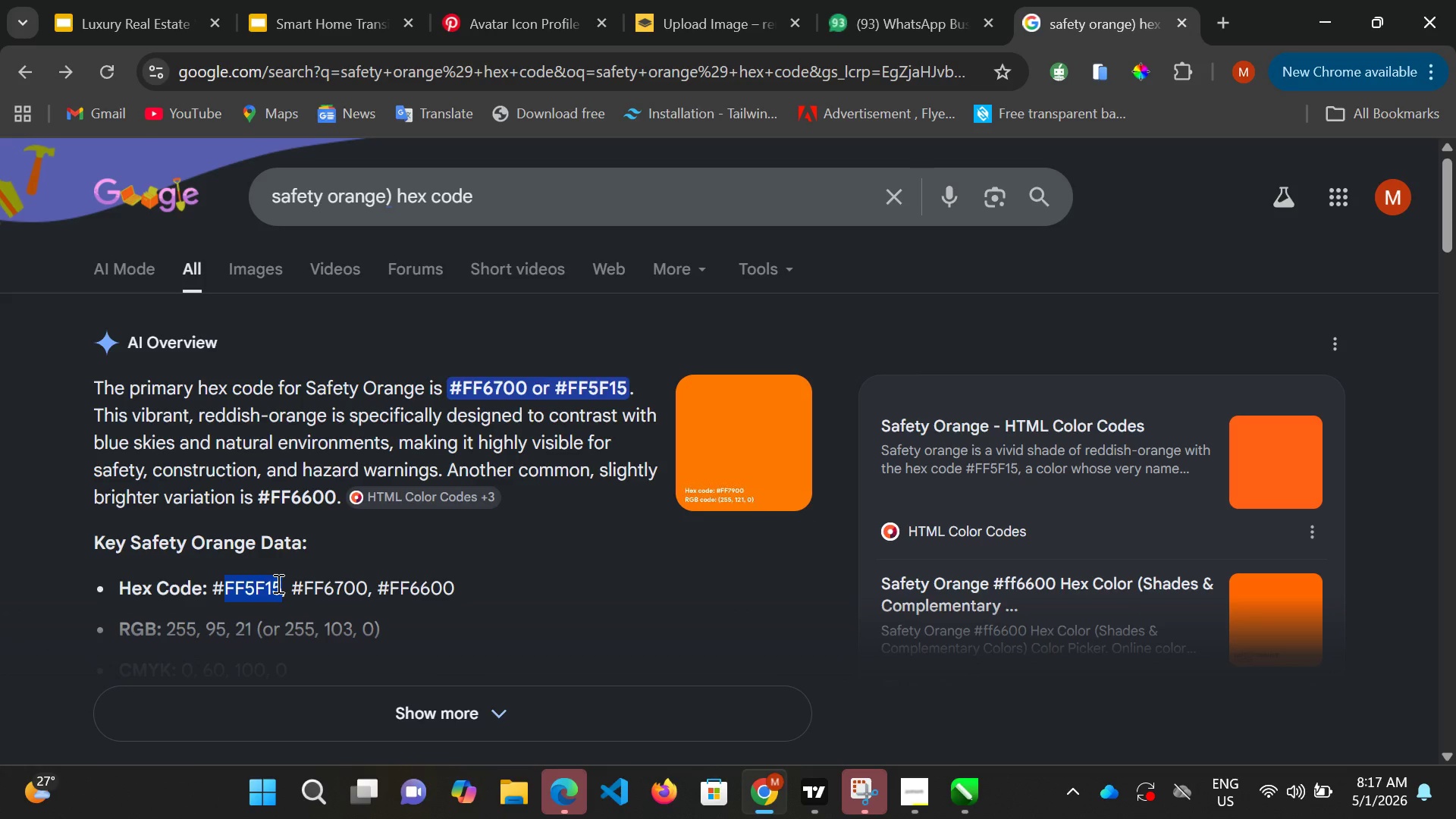 
key(Shift+ShiftRight)
 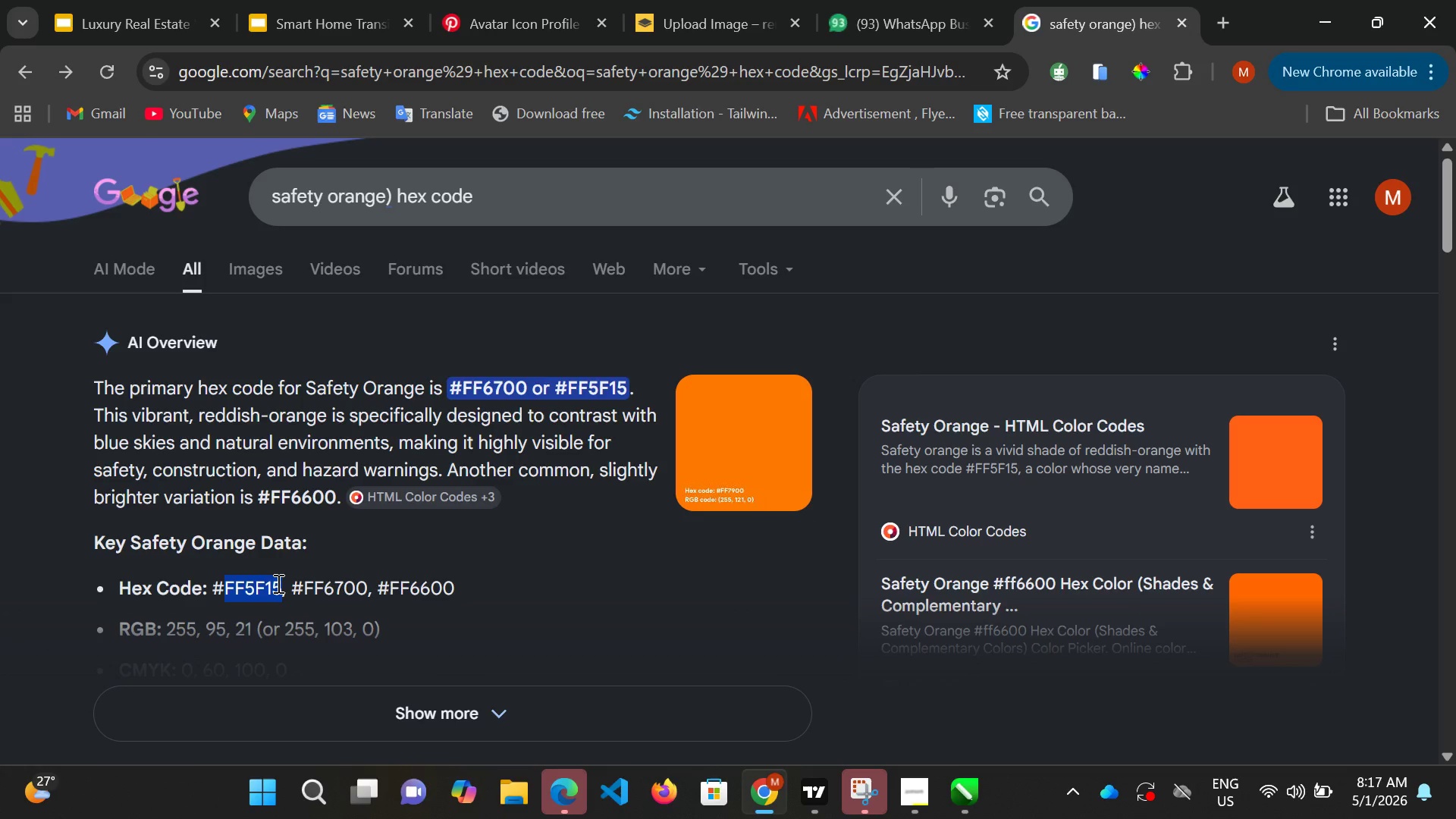 
key(Shift+ShiftRight)
 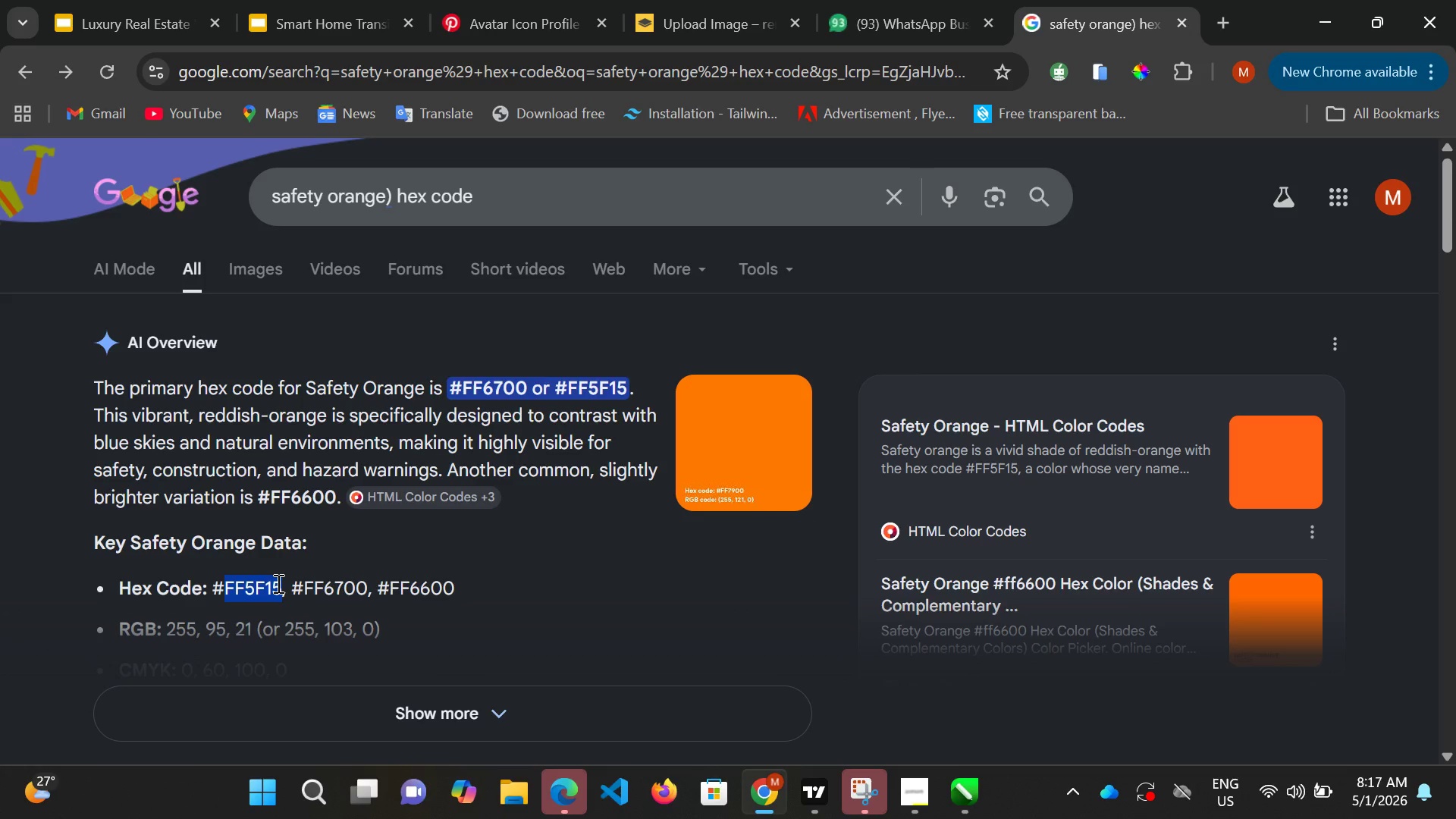 
key(Shift+ShiftRight)
 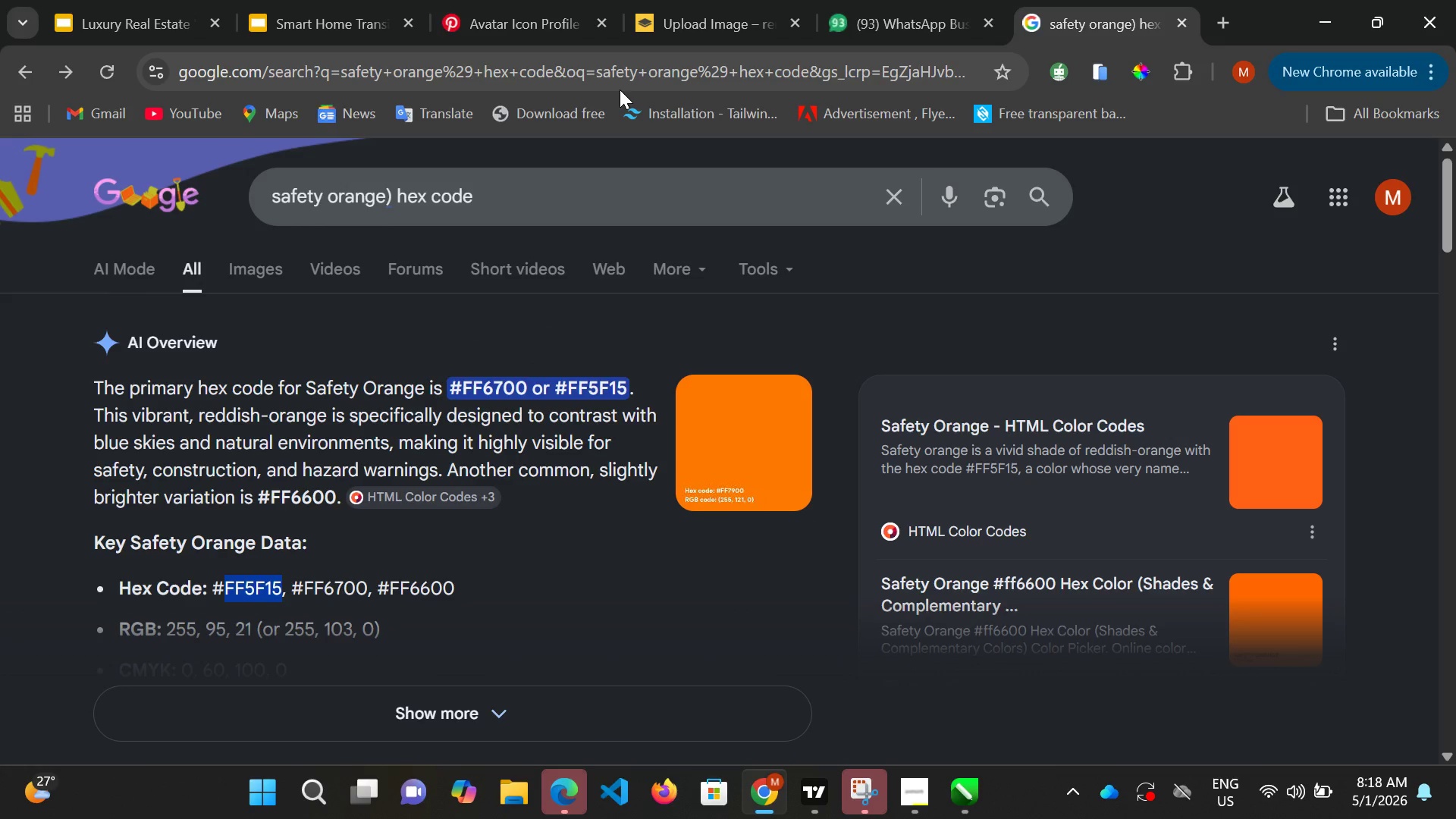 
wait(22.67)
 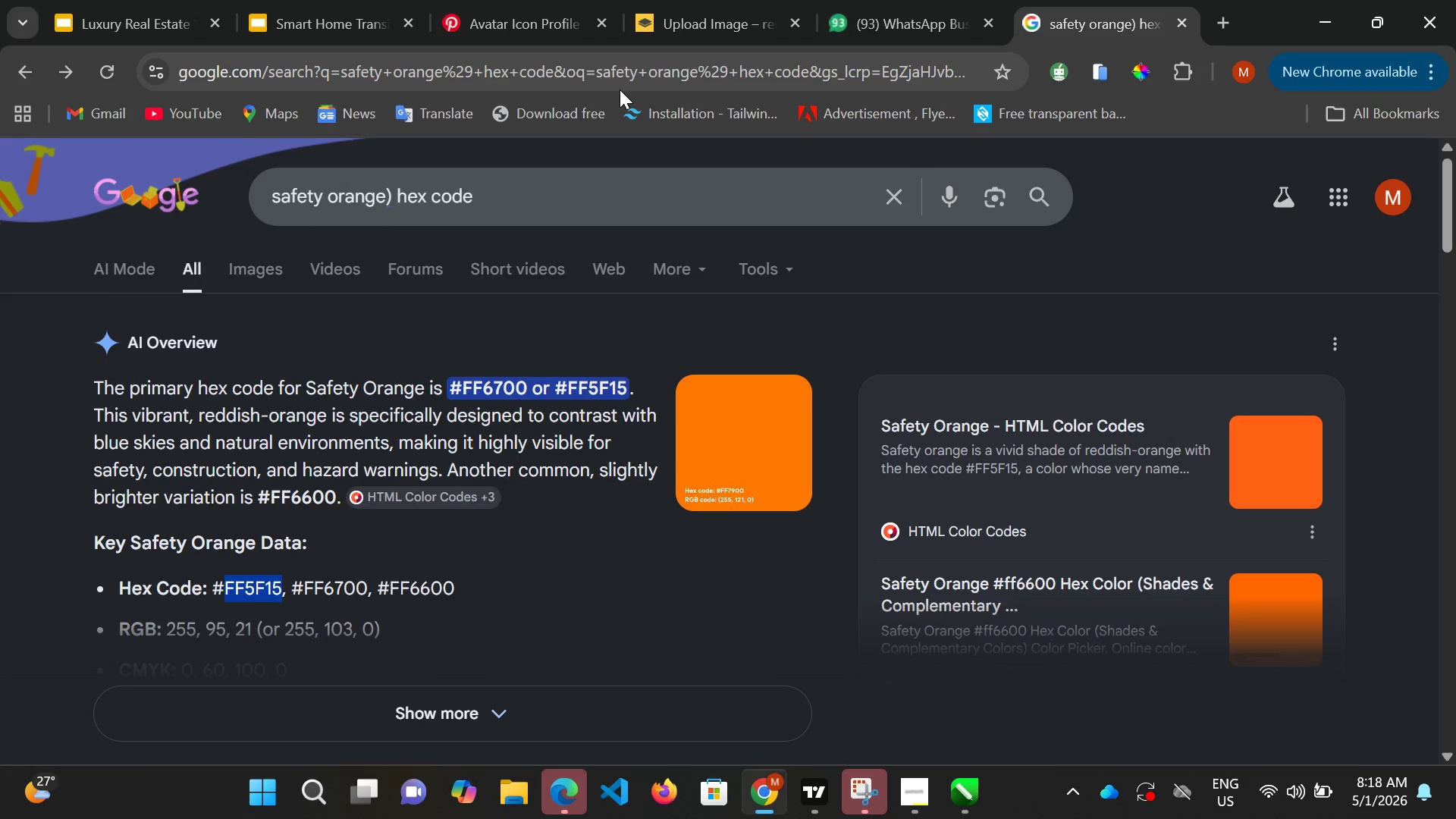 
left_click([212, 584])
 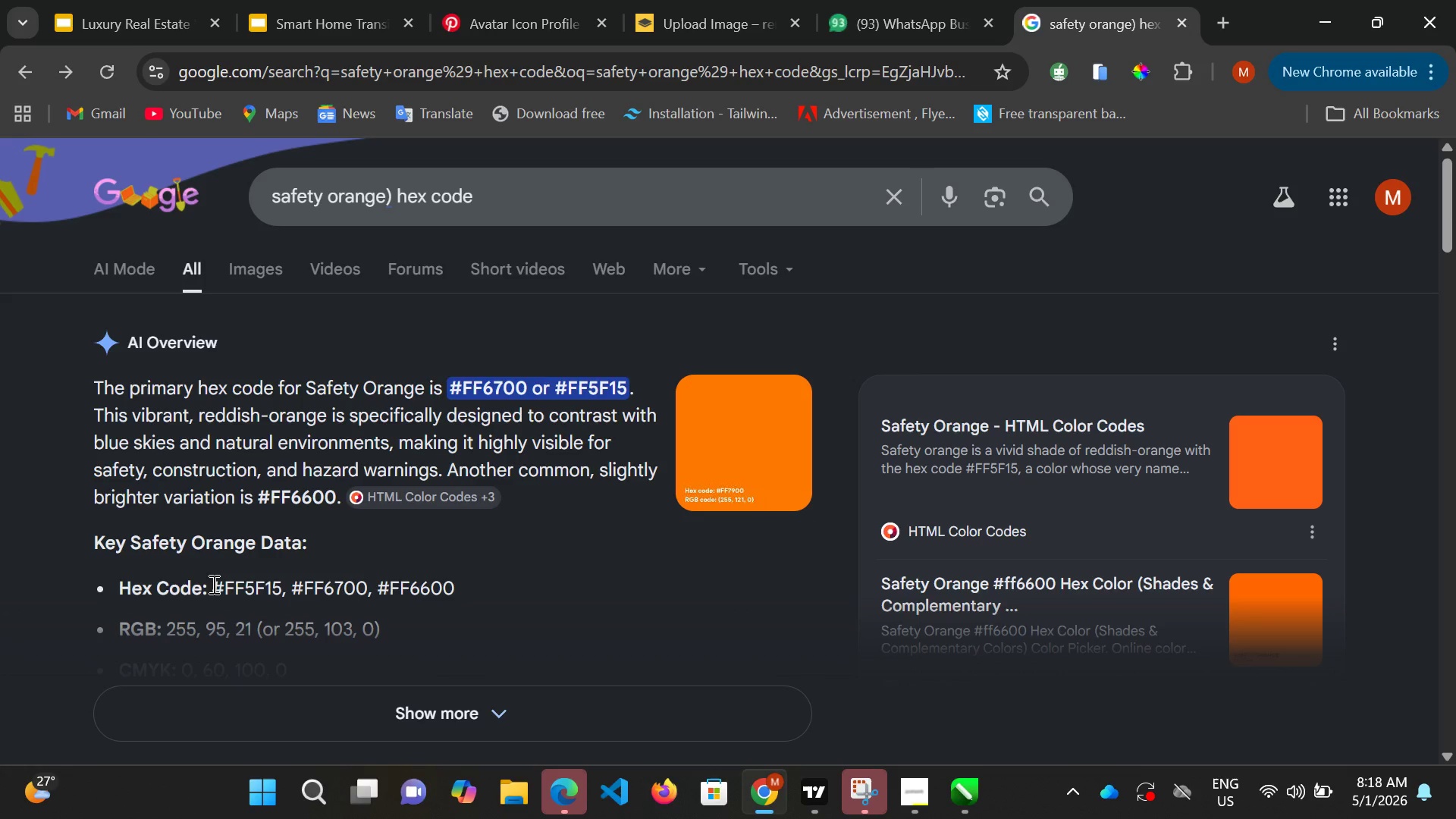 
key(Shift+ArrowRight)
 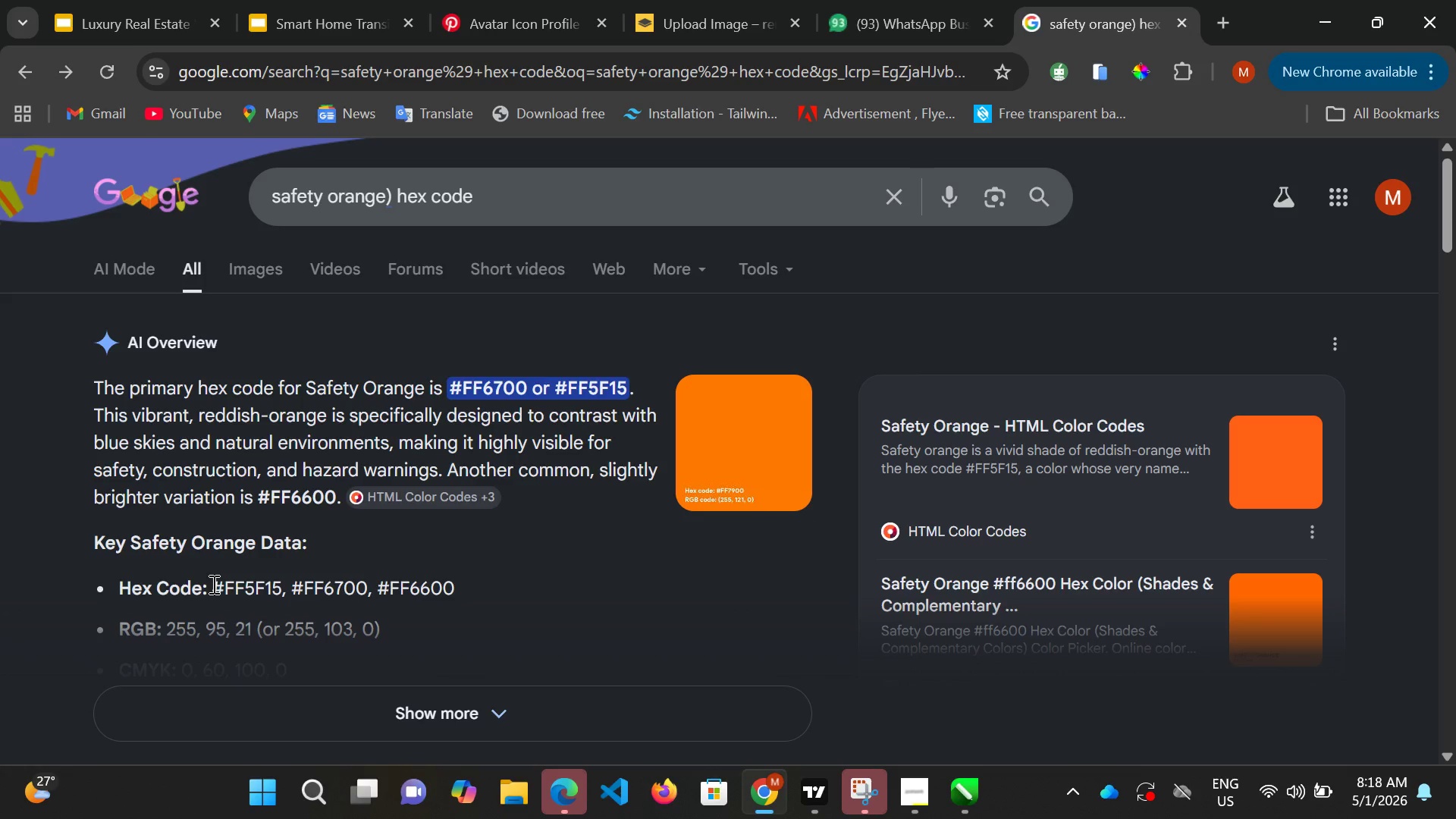 
key(Shift+ArrowRight)
 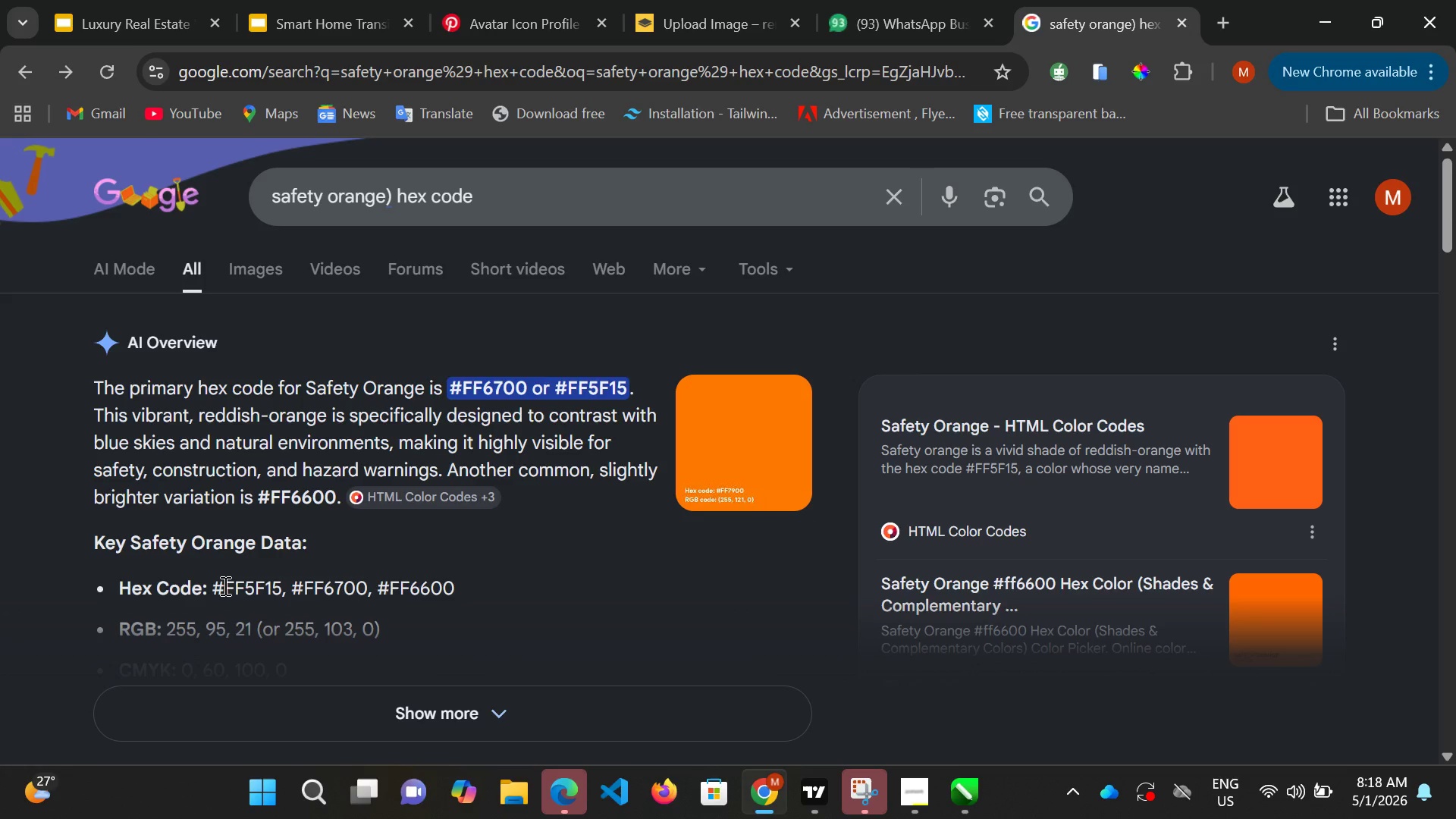 
left_click([224, 585])
 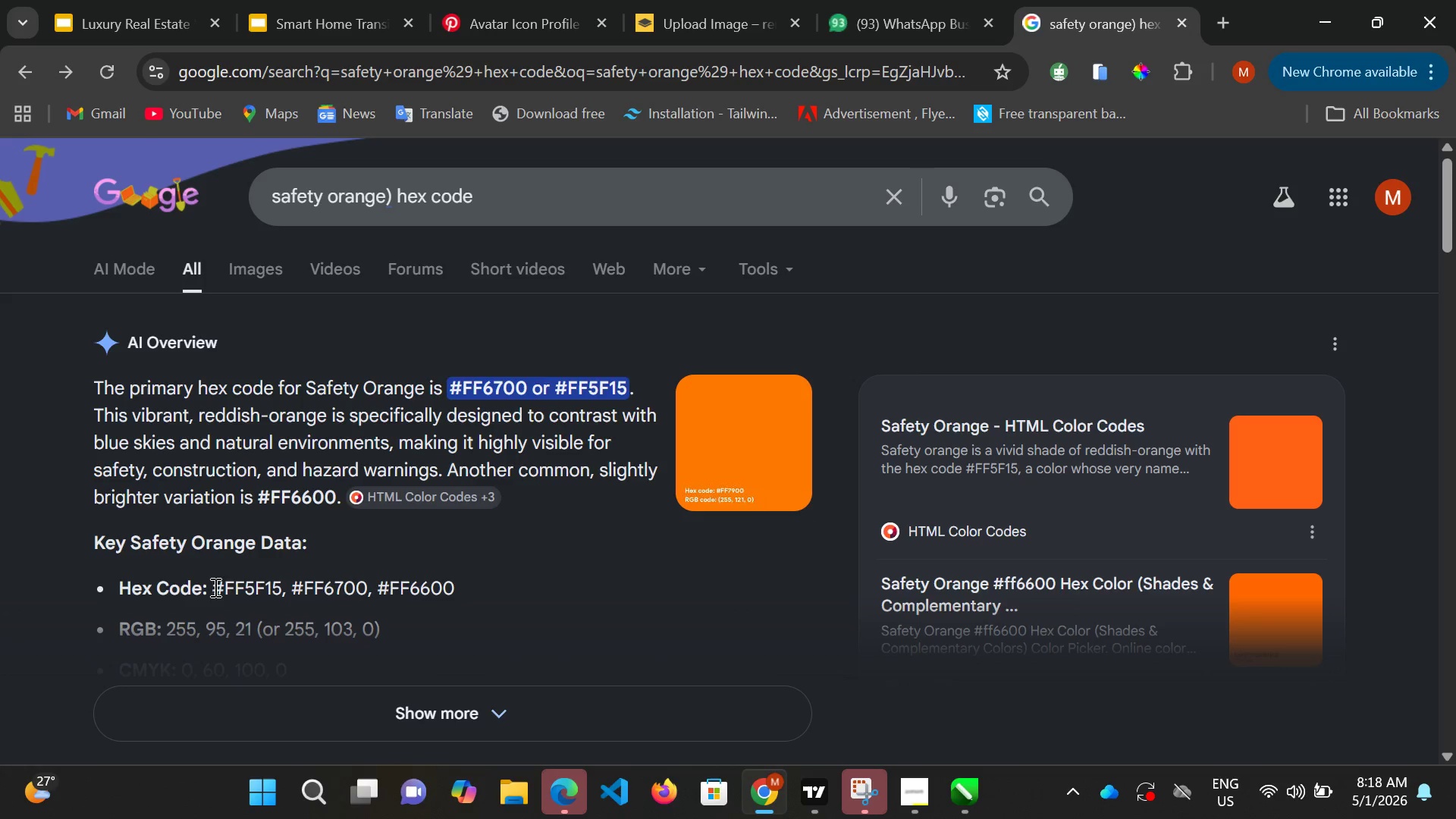 
left_click_drag(start_coordinate=[210, 590], to_coordinate=[268, 579])
 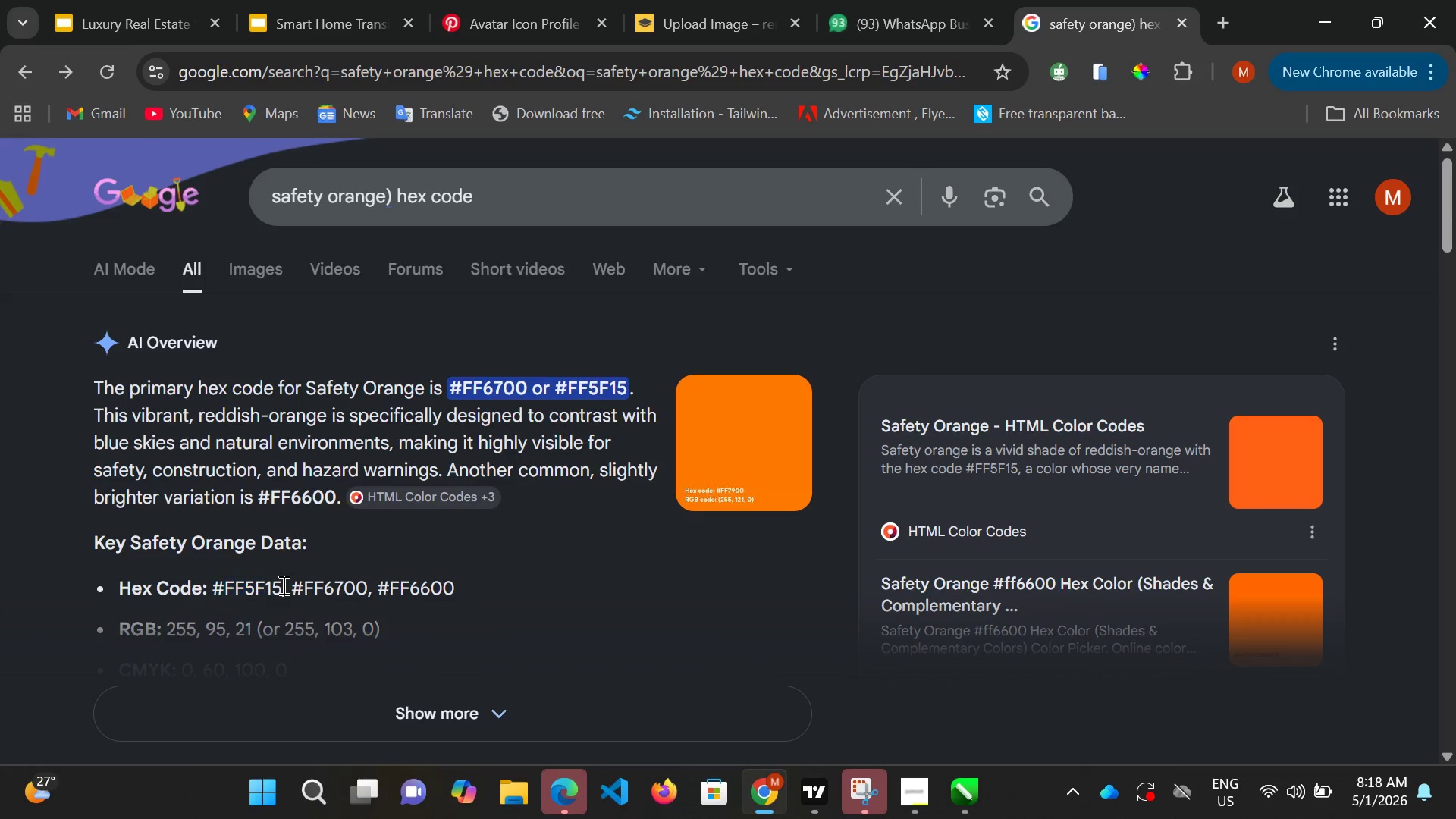 
left_click_drag(start_coordinate=[282, 585], to_coordinate=[209, 576])
 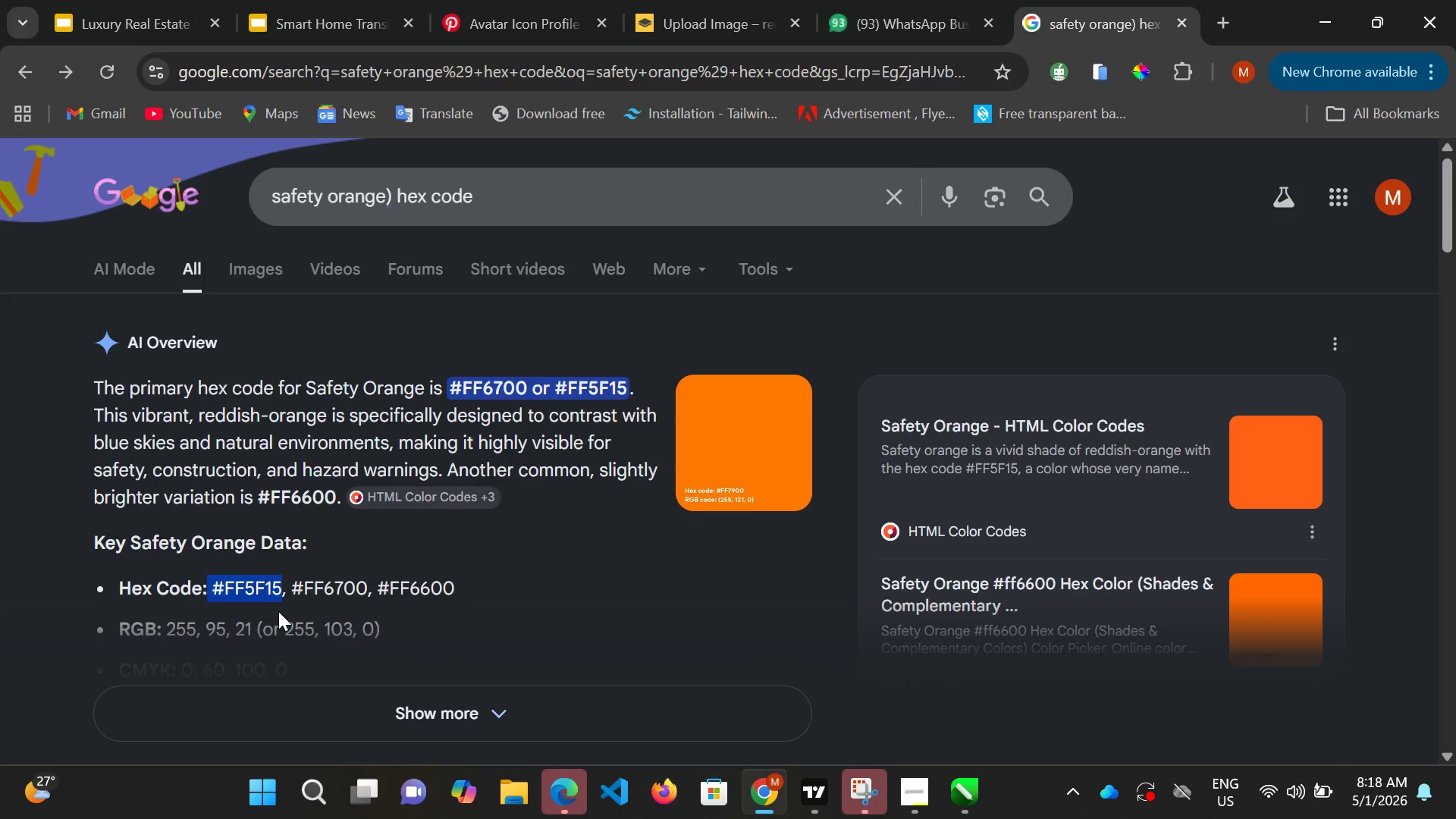 
key(Control+C)
 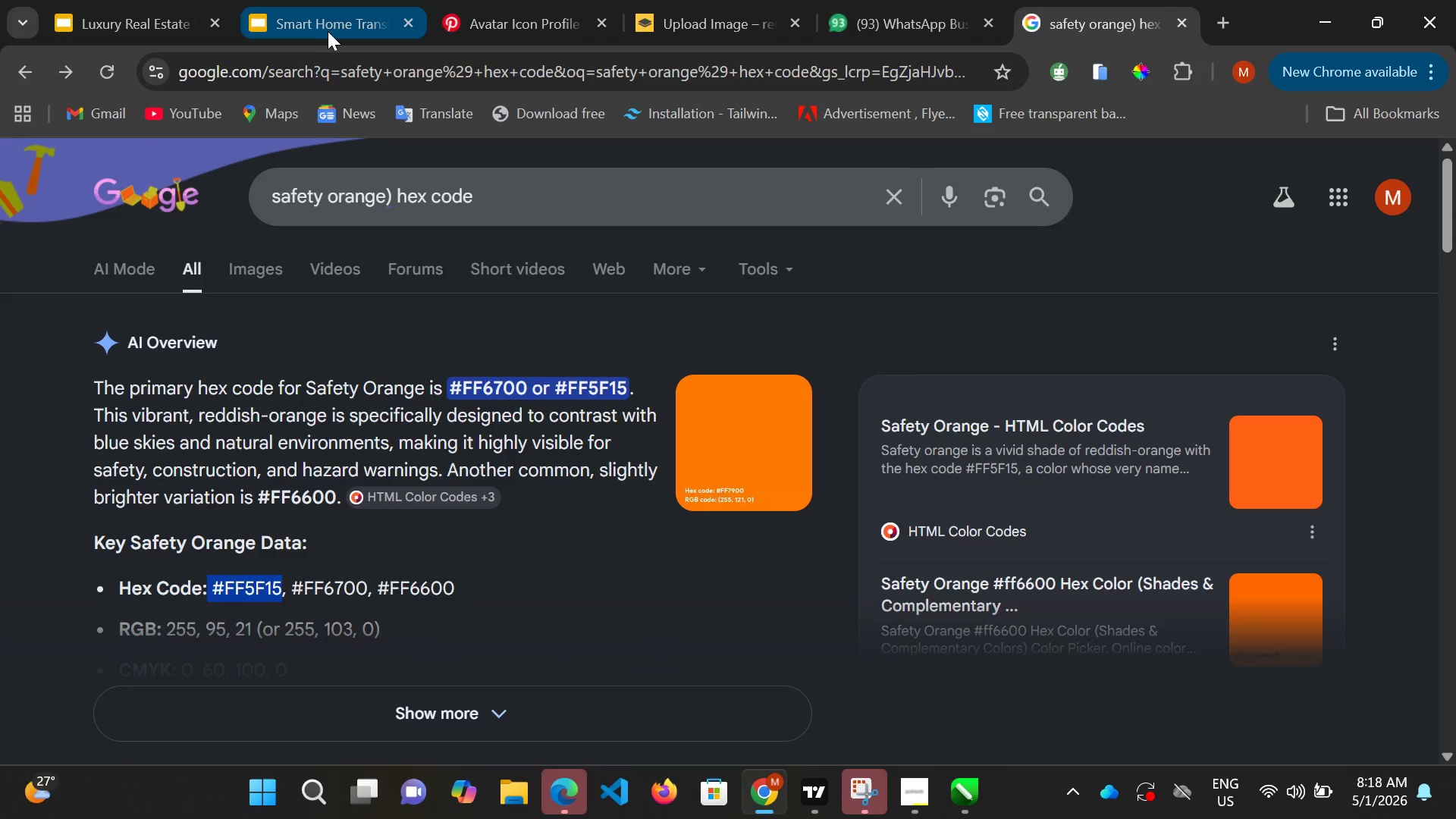 
left_click([319, 27])
 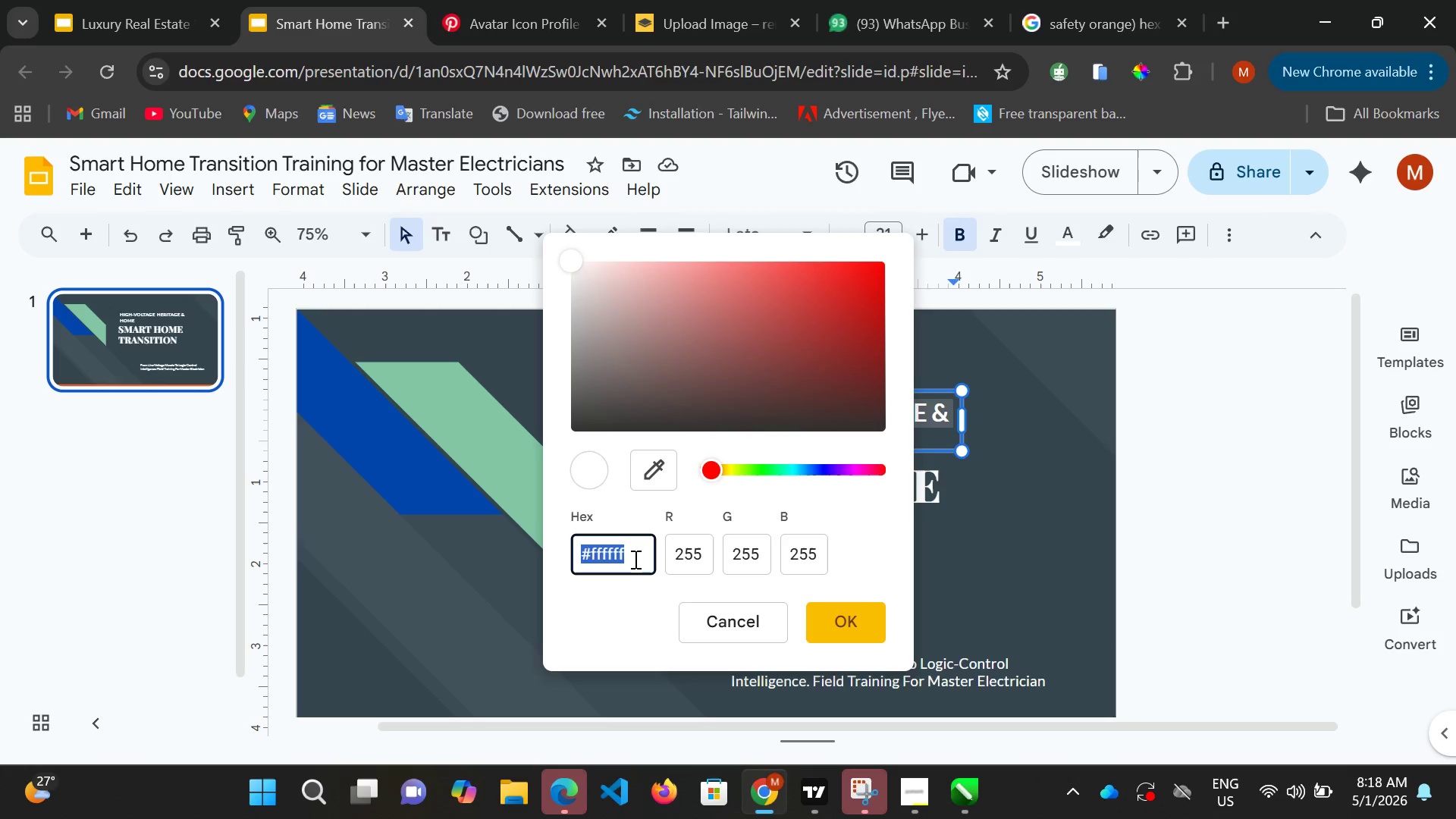 
left_click([634, 559])
 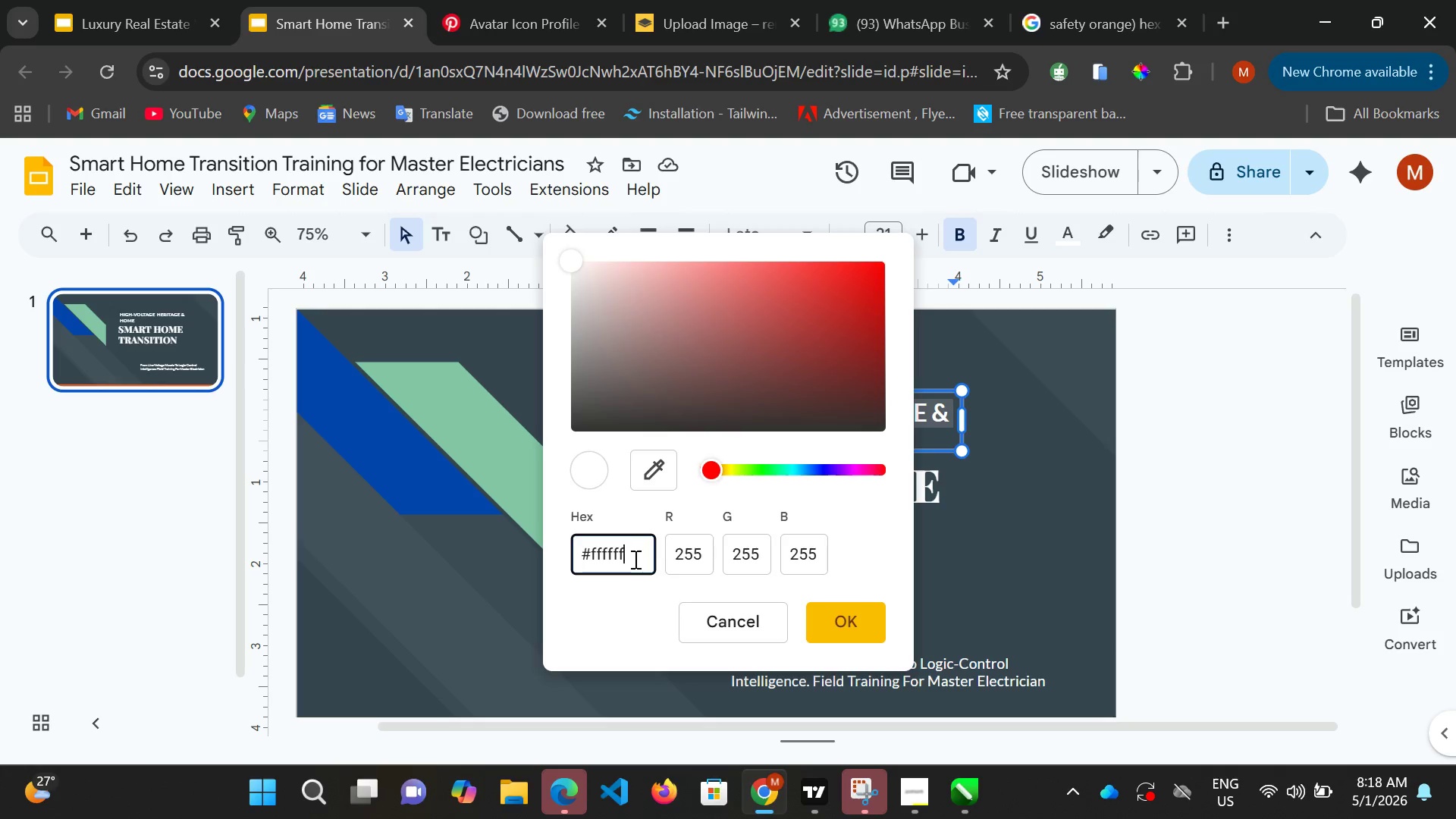 
hold_key(key=Backspace, duration=0.88)
 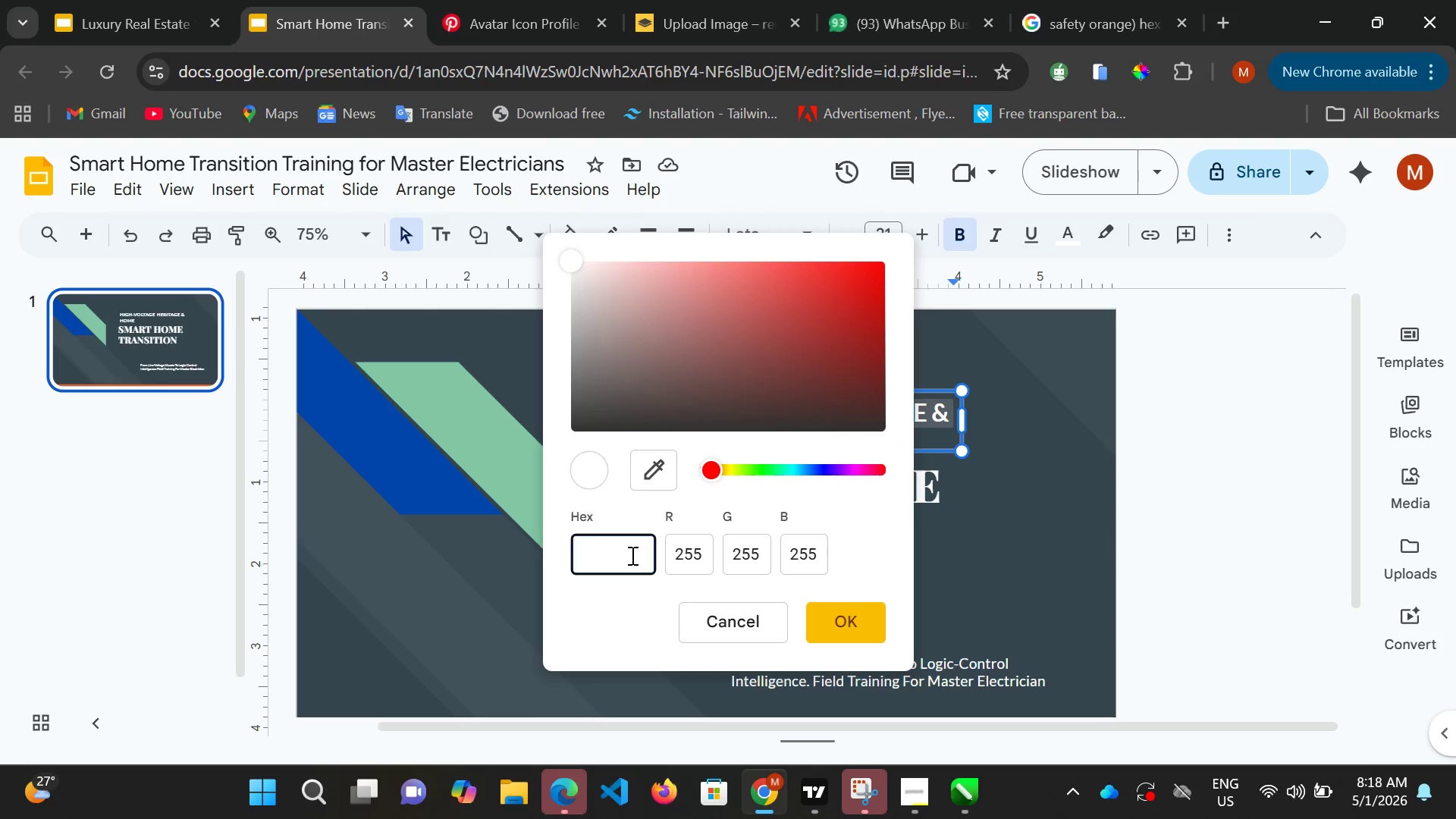 
key(Control+V)
 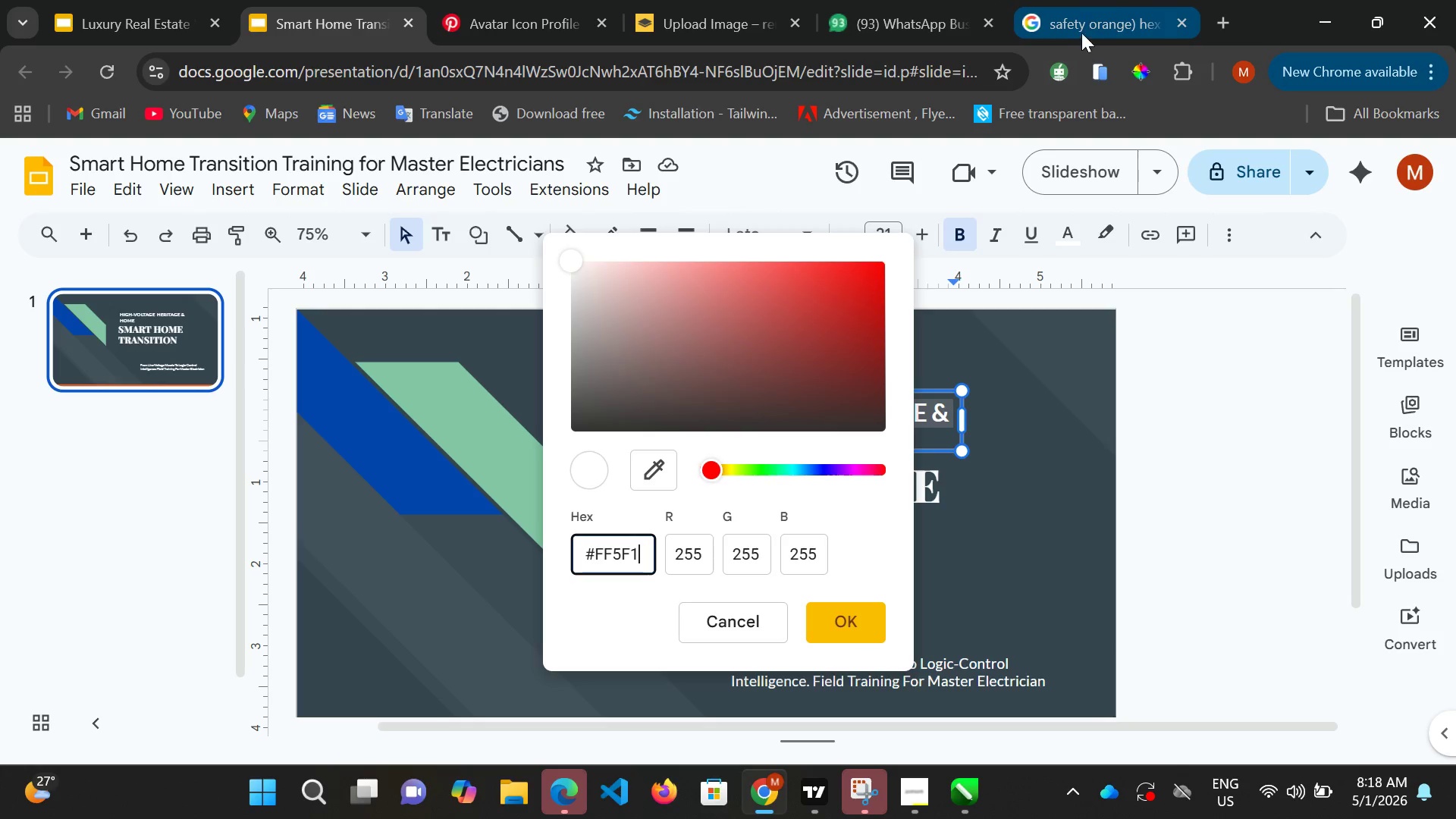 
wait(5.73)
 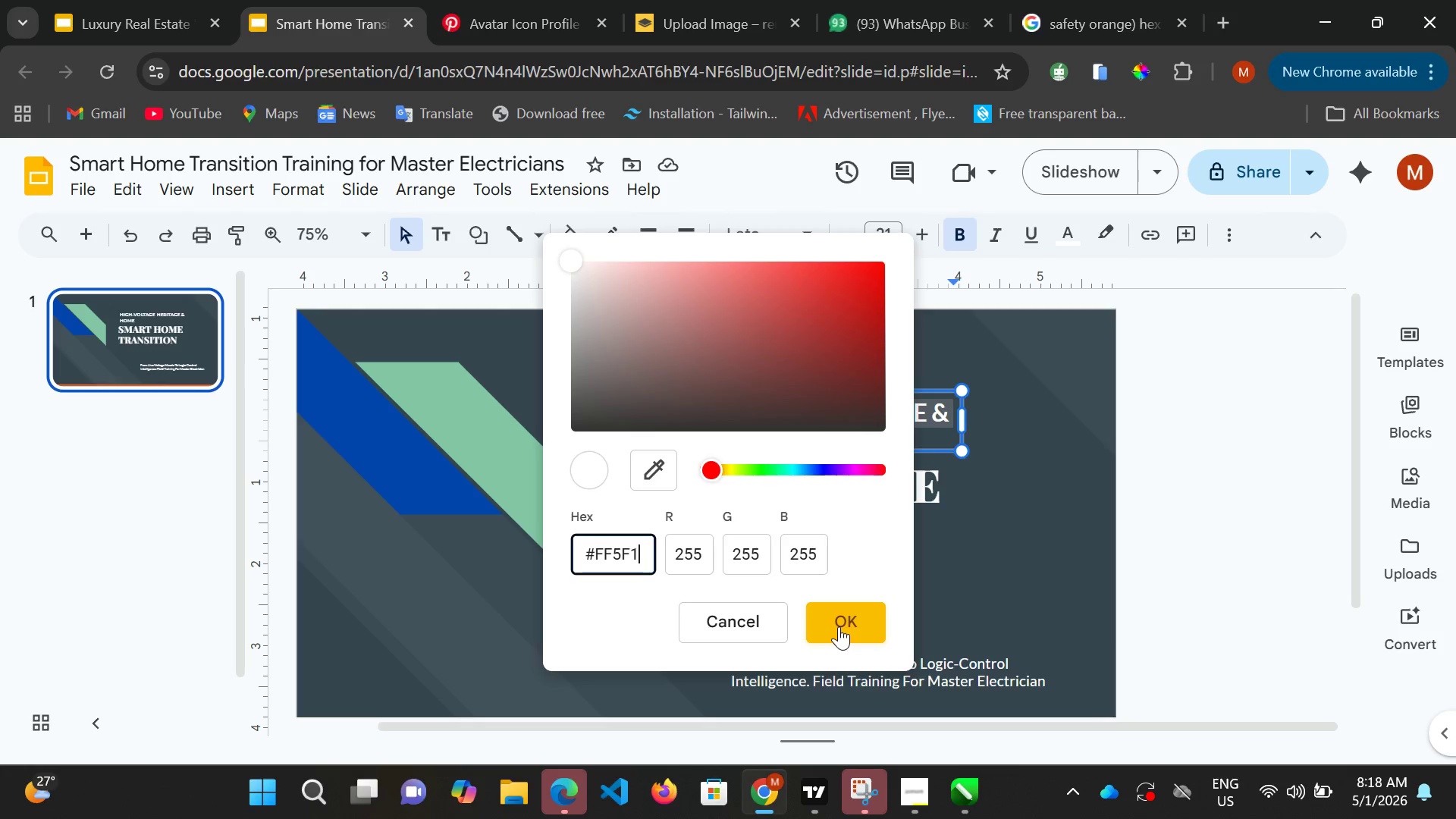 
left_click([1076, 10])
 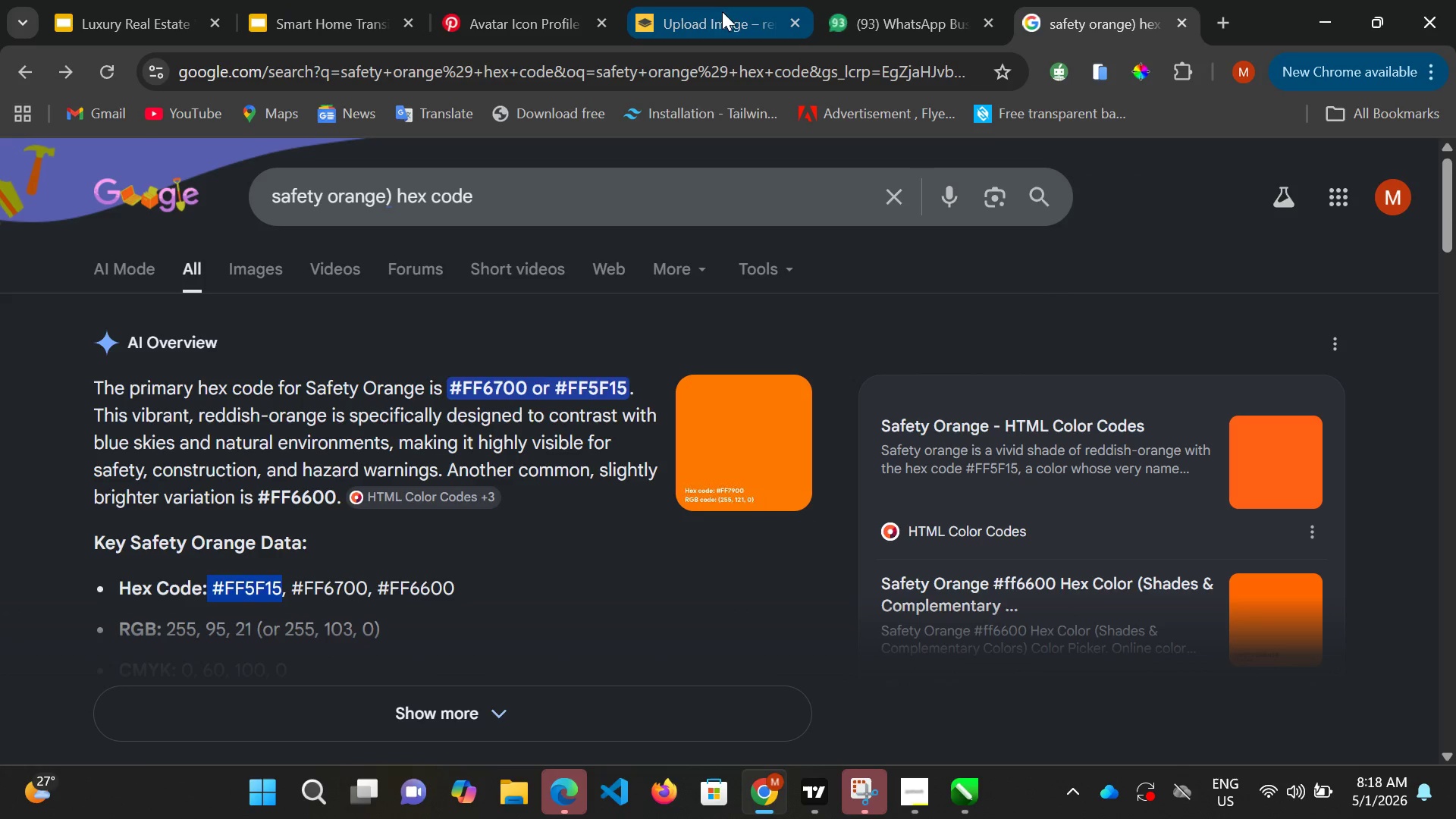 
wait(5.16)
 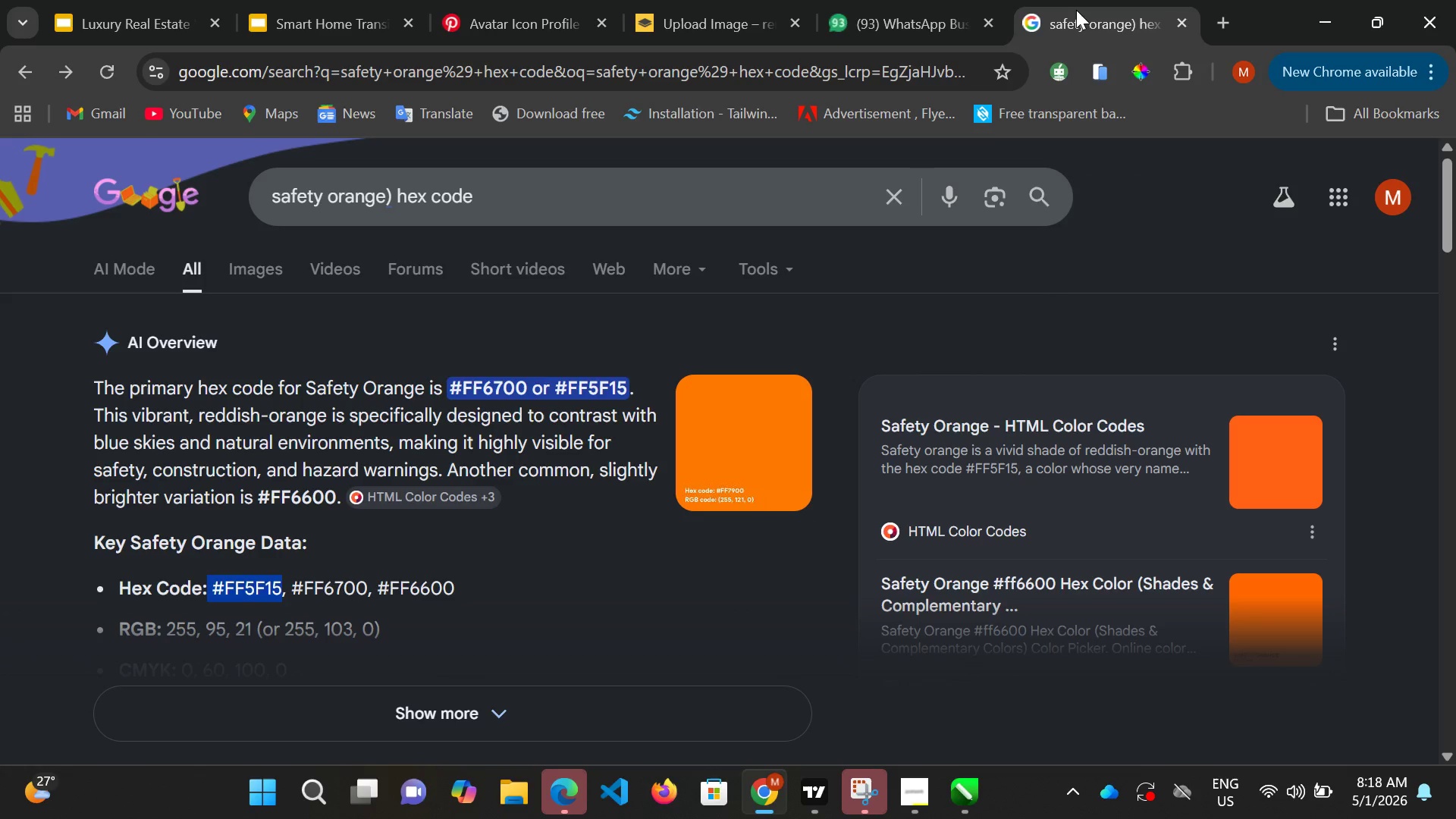 
left_click([346, 23])
 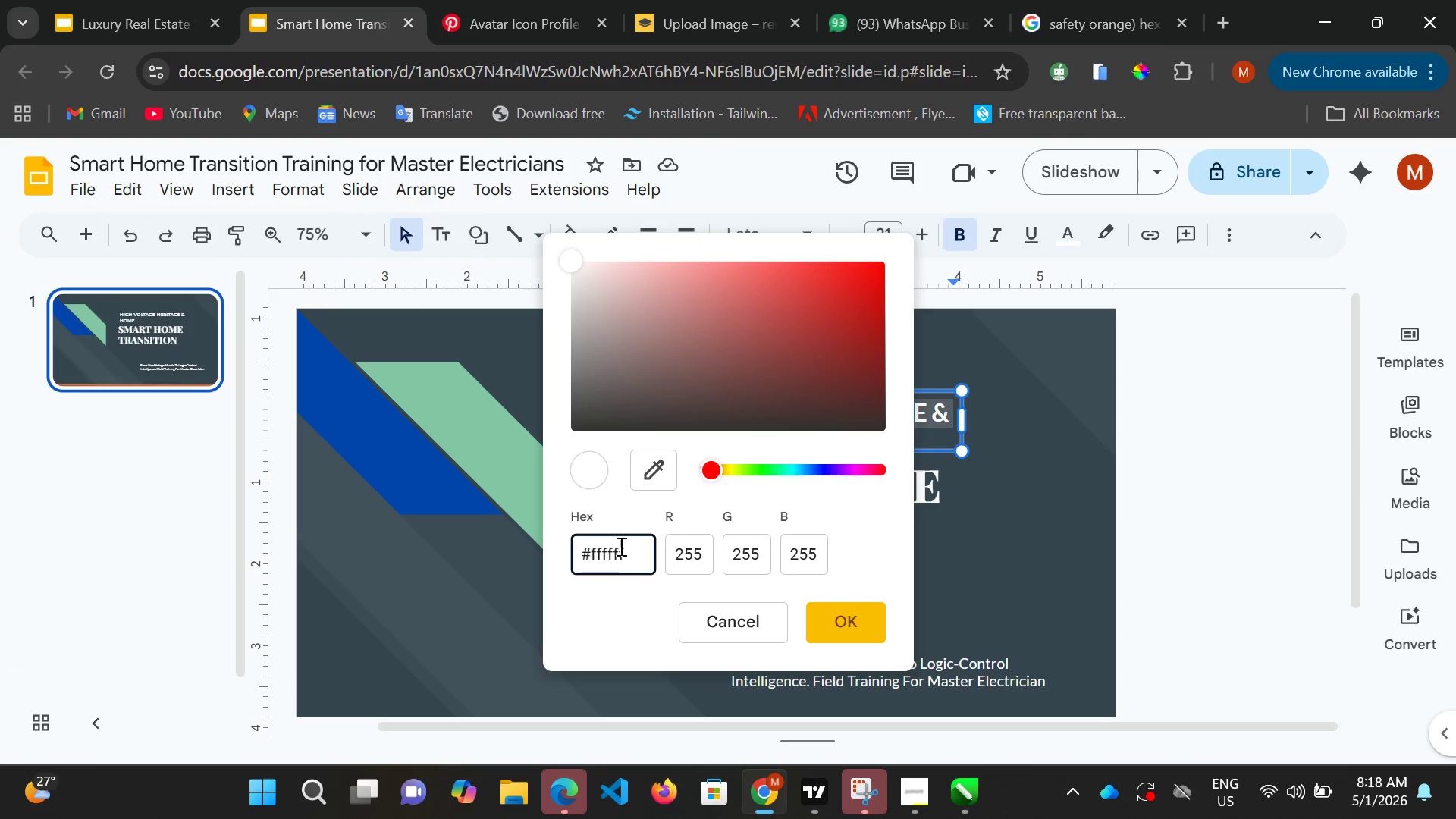 
left_click_drag(start_coordinate=[626, 544], to_coordinate=[553, 540])
 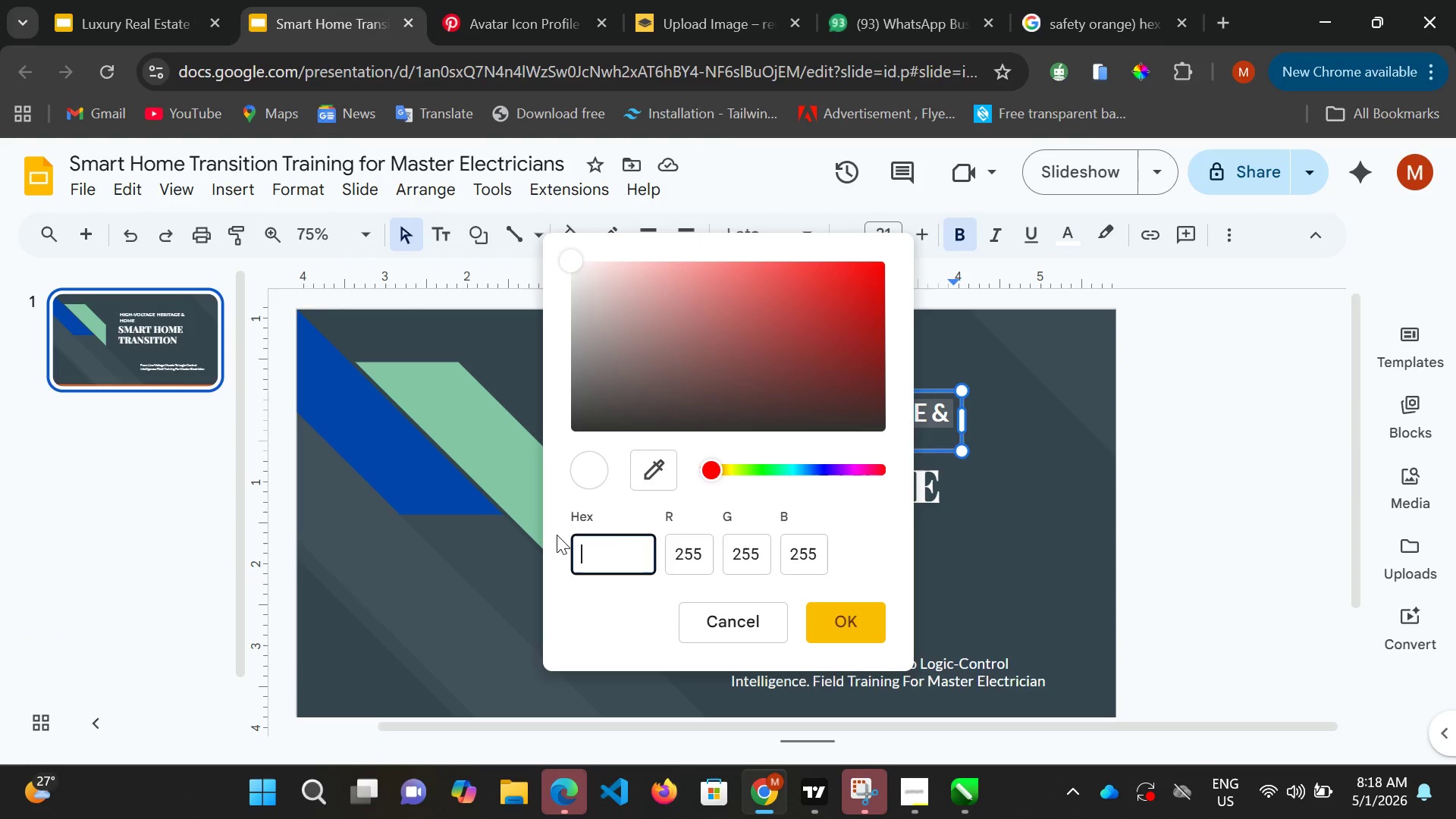 
key(Backspace)
 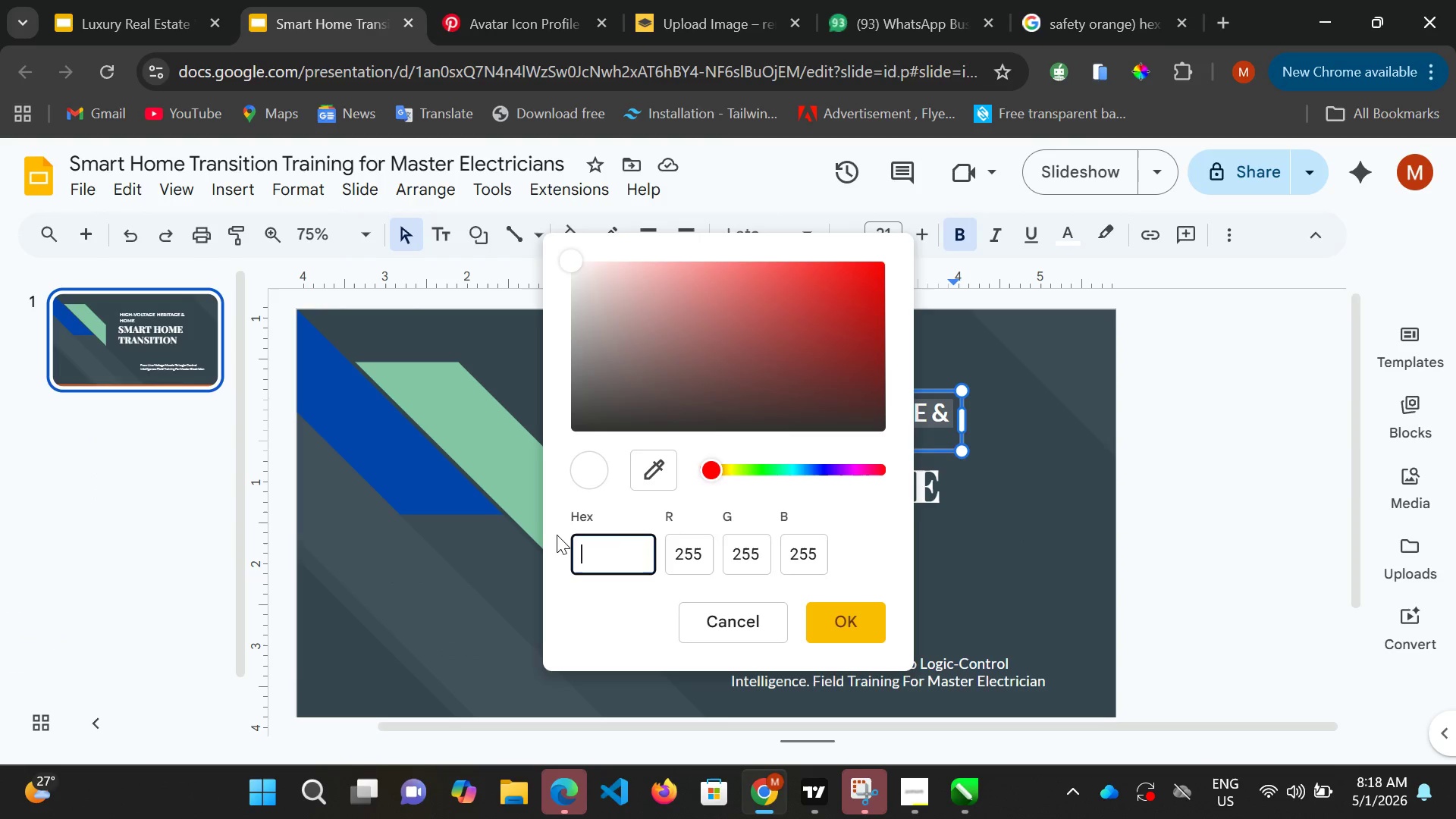 
key(Backspace)
 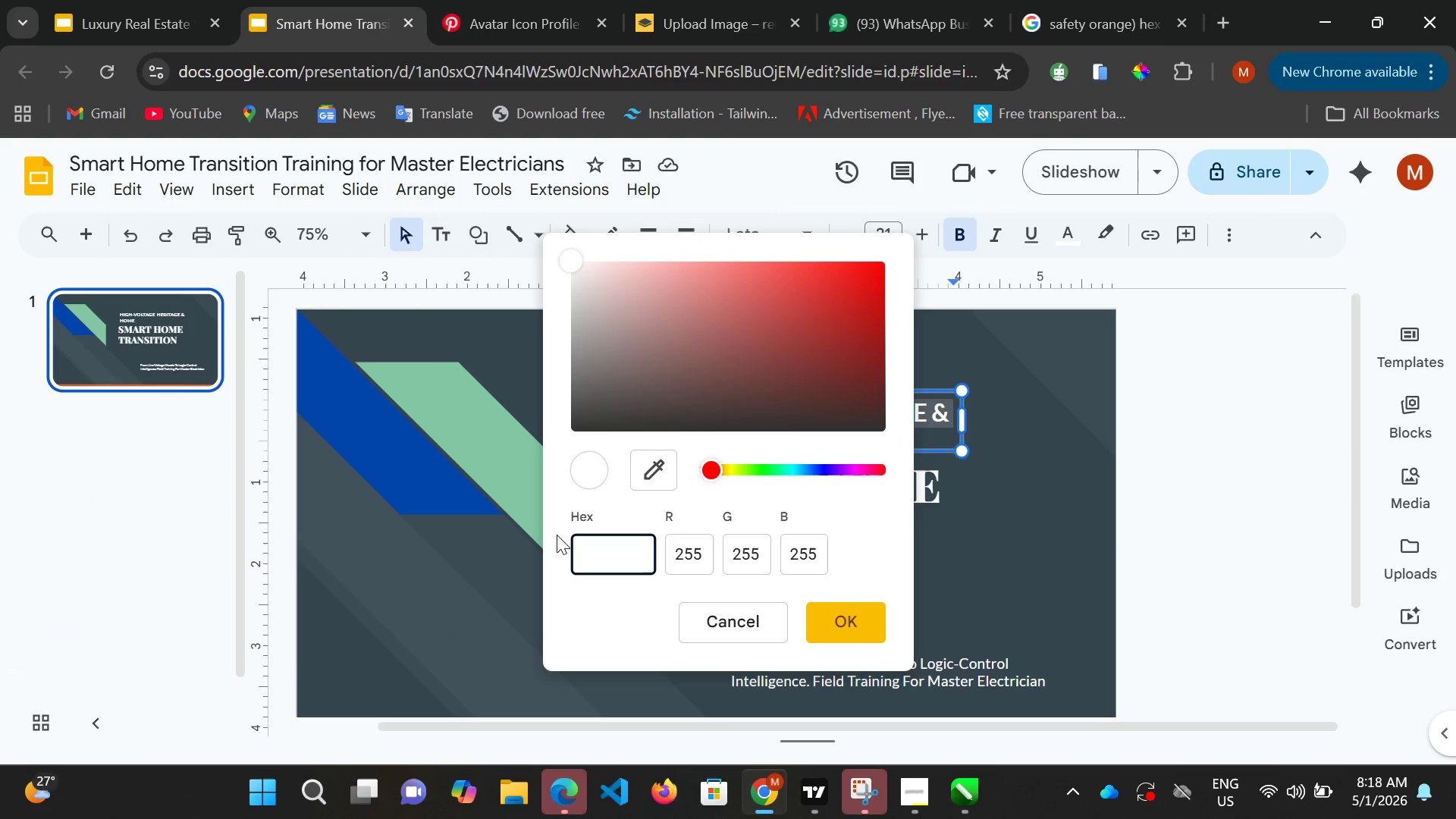 
key(Backspace)
 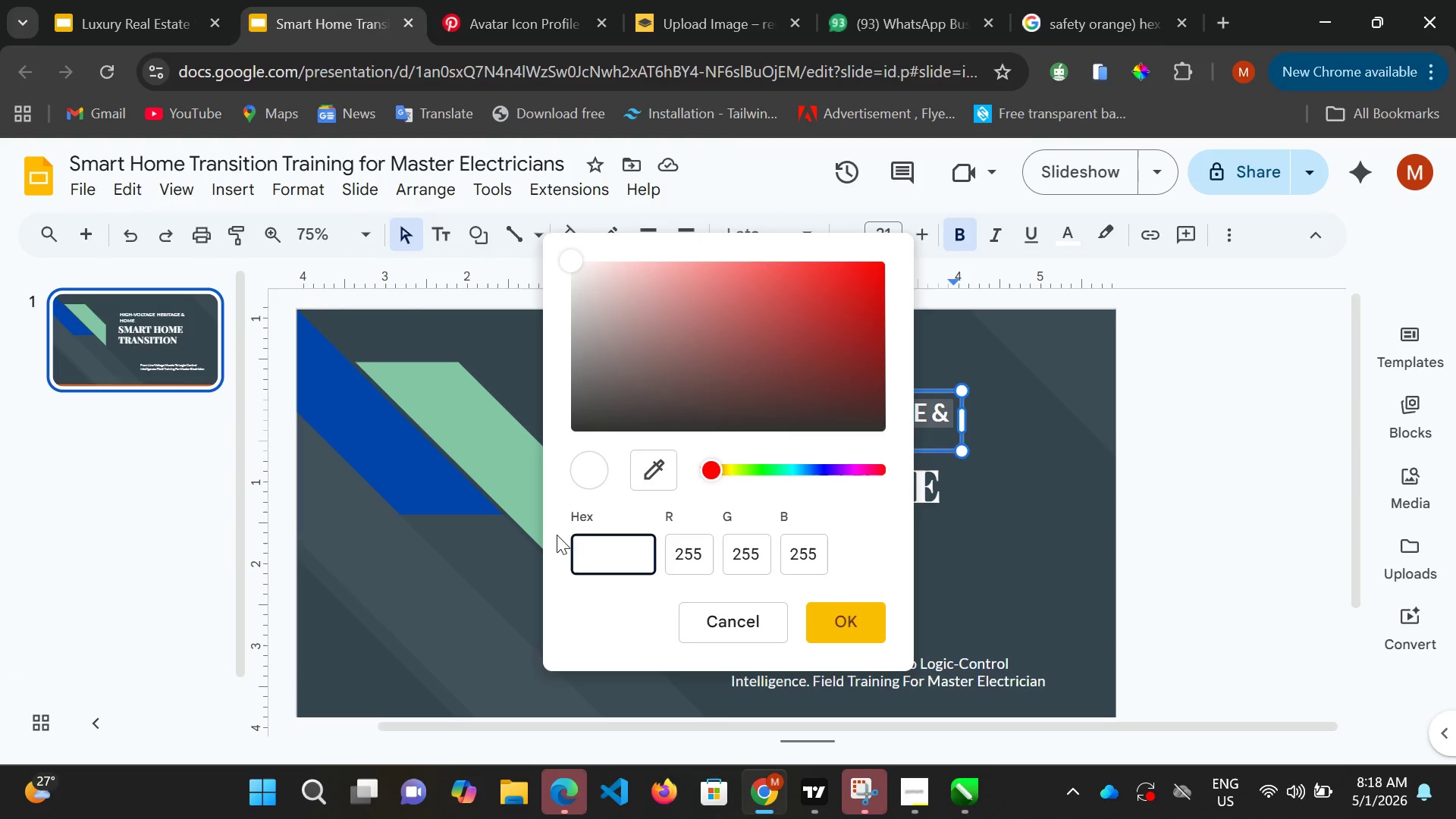 
key(I)
 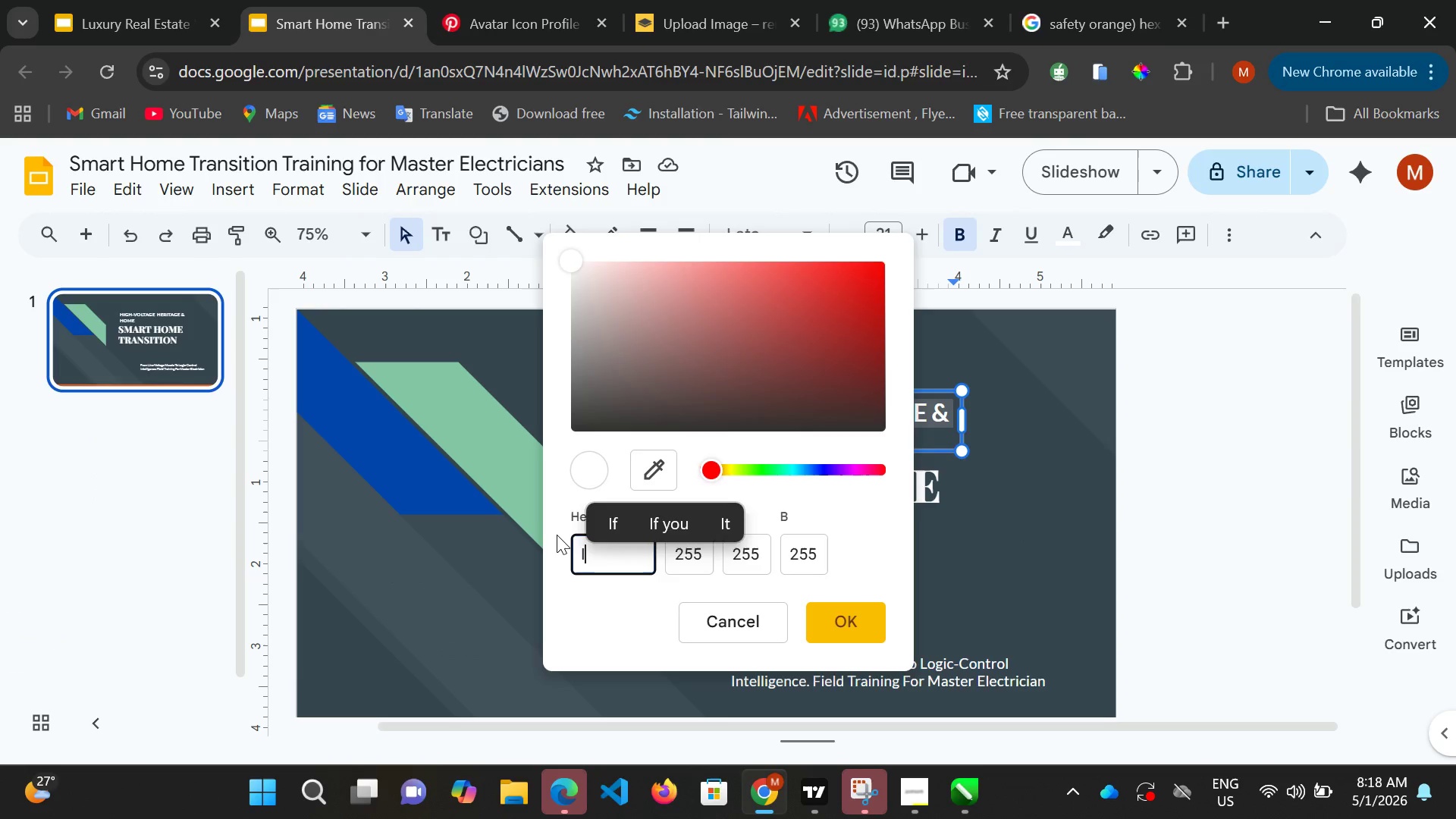 
key(Backspace)
 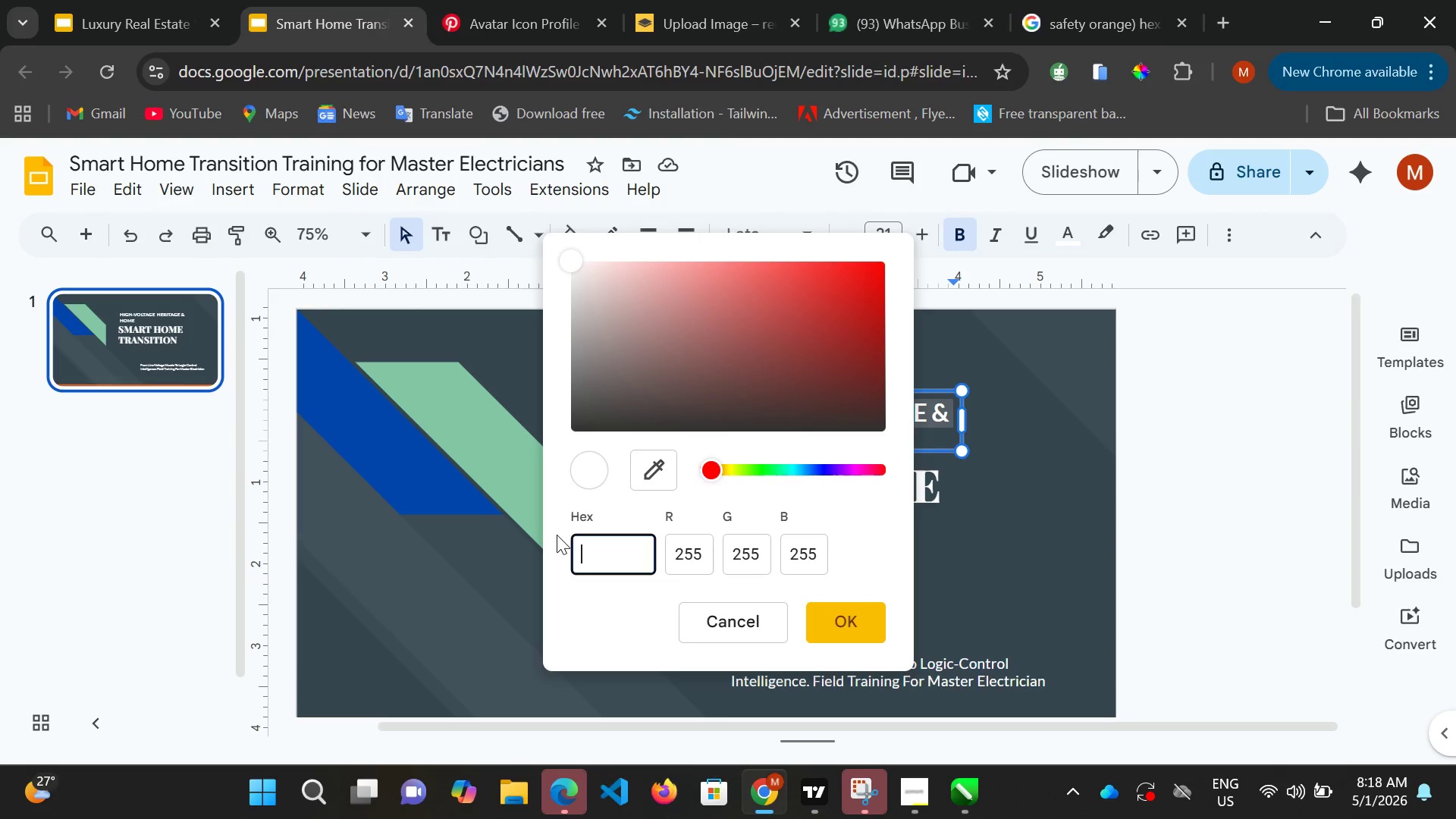 
key(Control+V)
 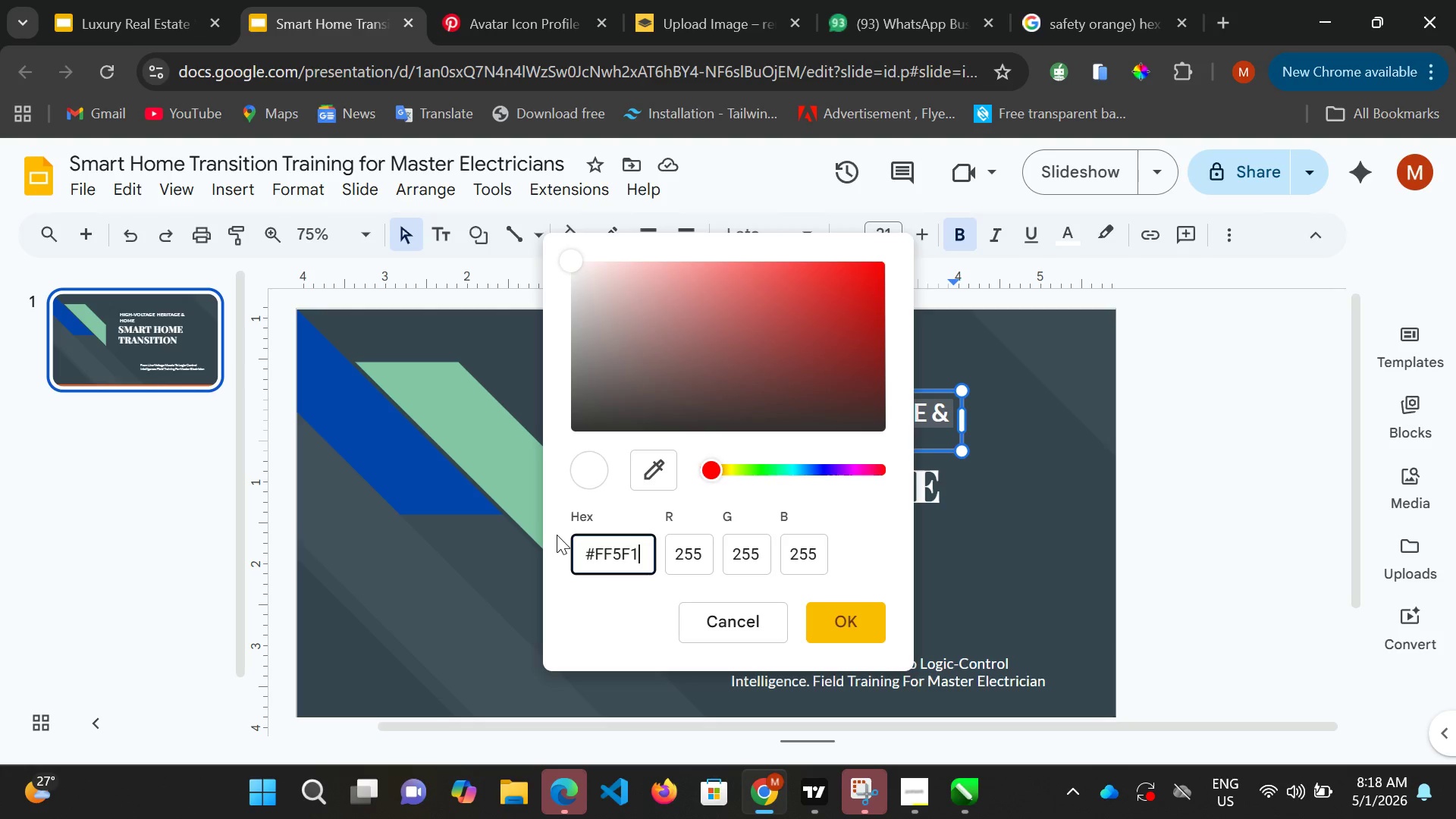 
key(ArrowLeft)
 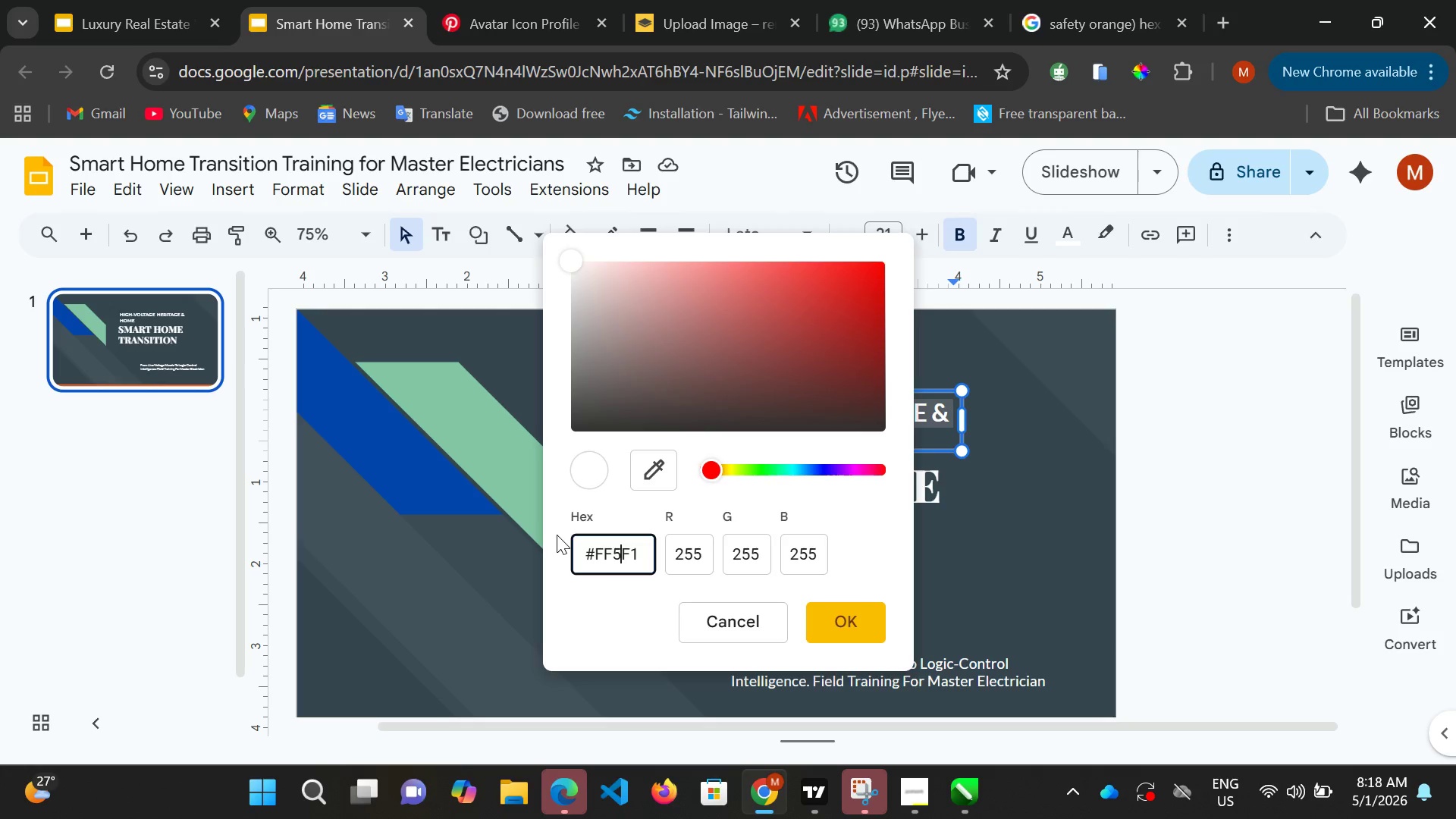 
hold_key(key=ArrowLeft, duration=0.56)
 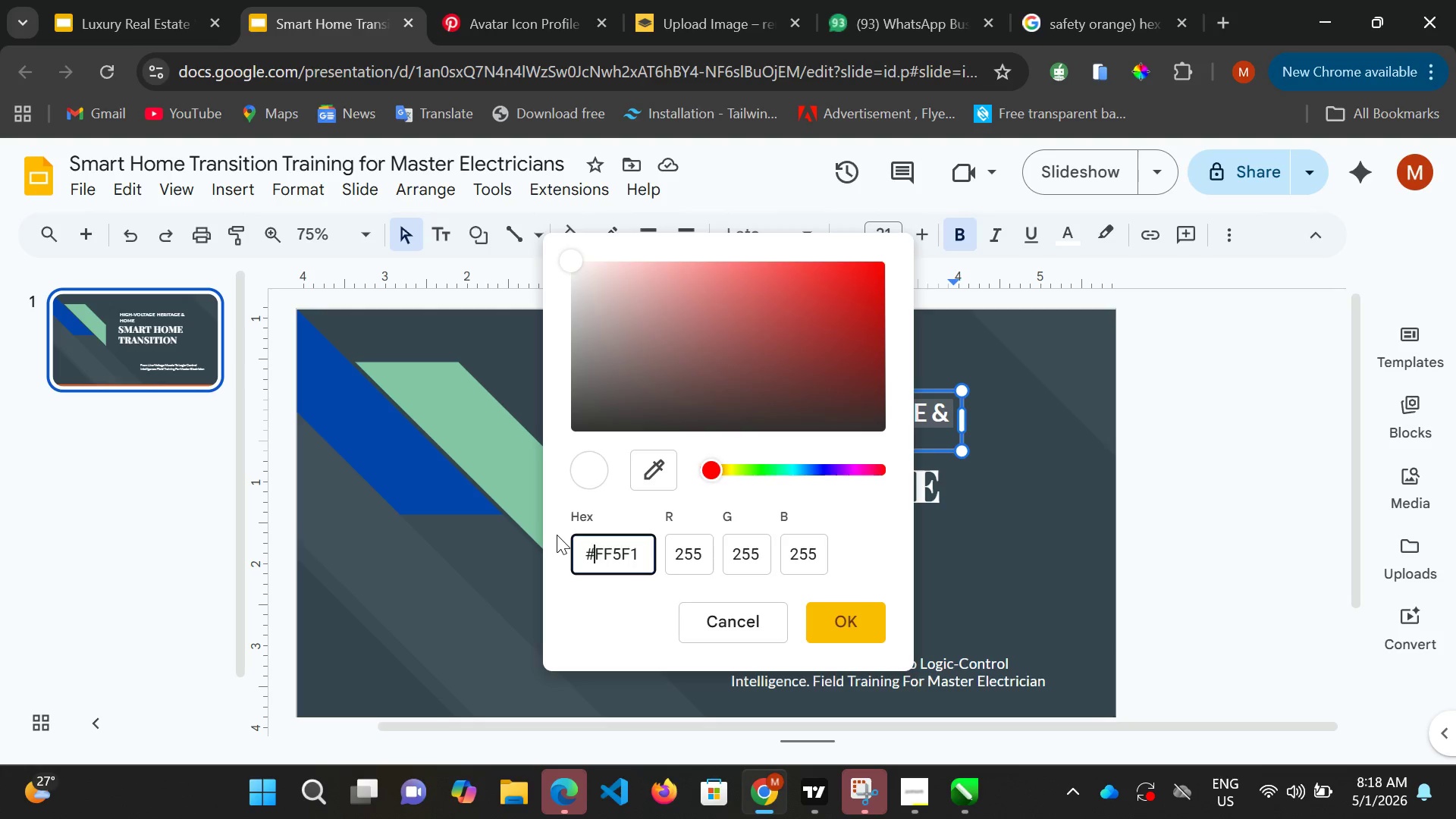 
key(ArrowLeft)
 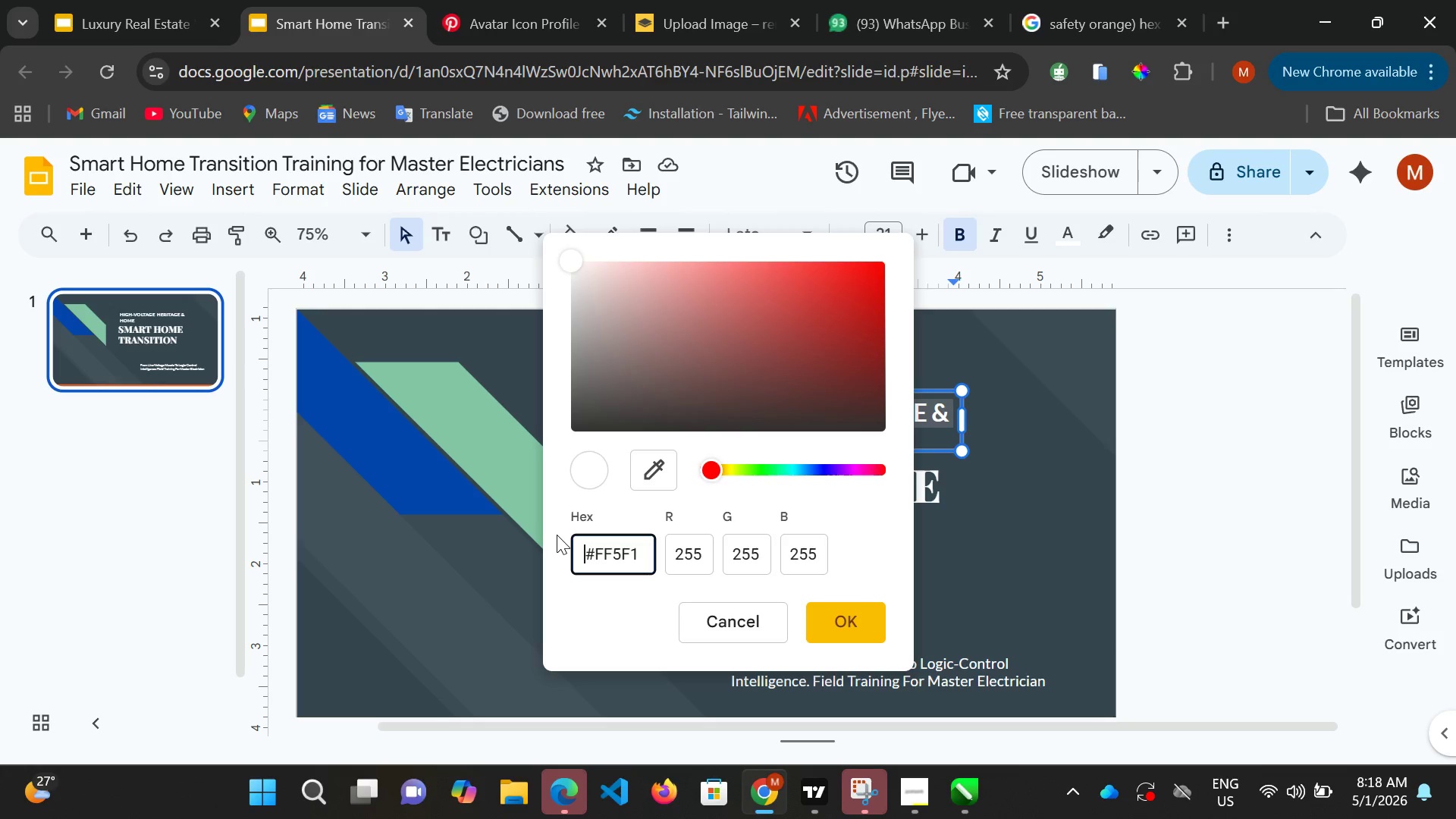 
key(ArrowLeft)
 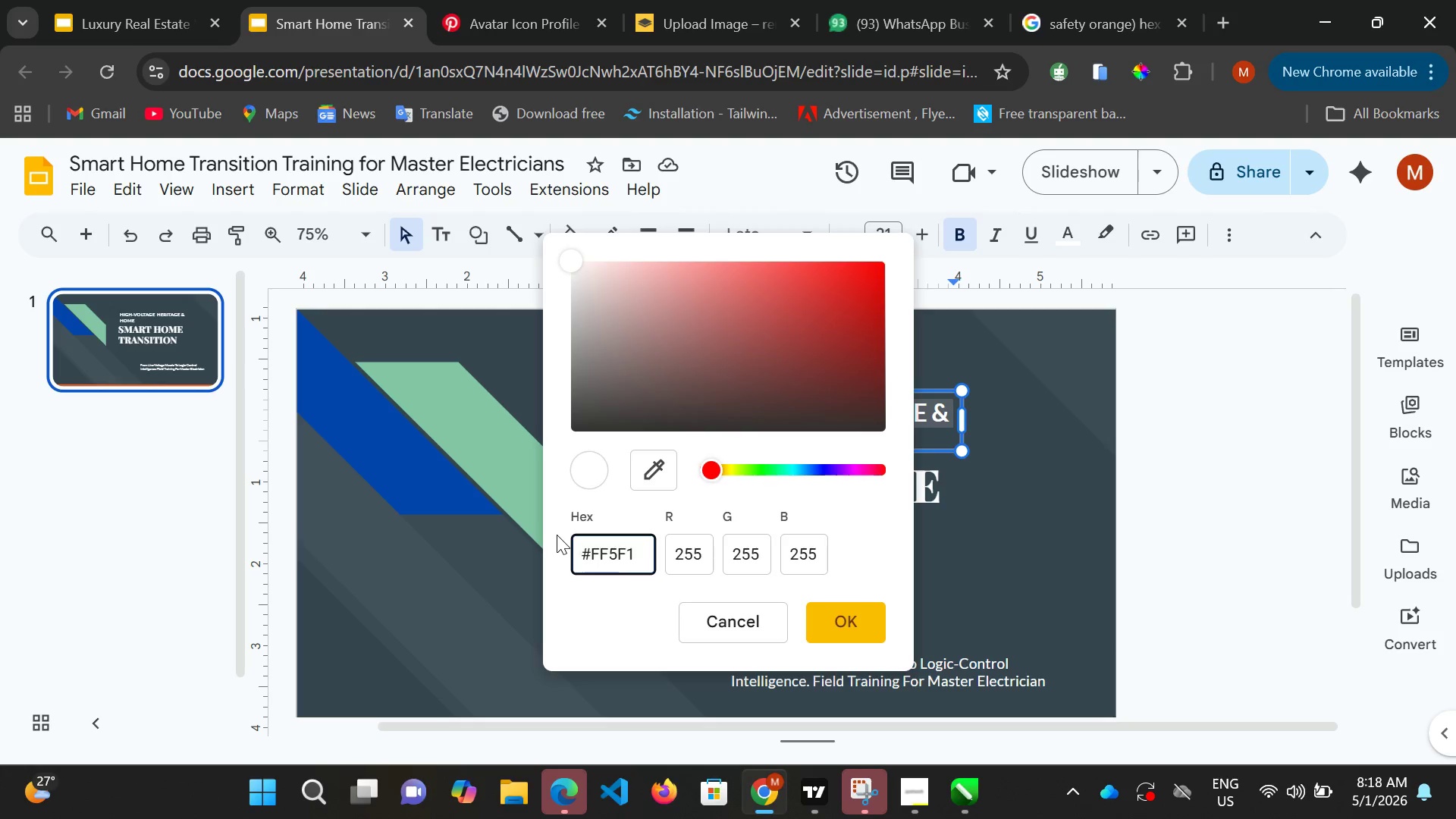 
key(Backspace)
 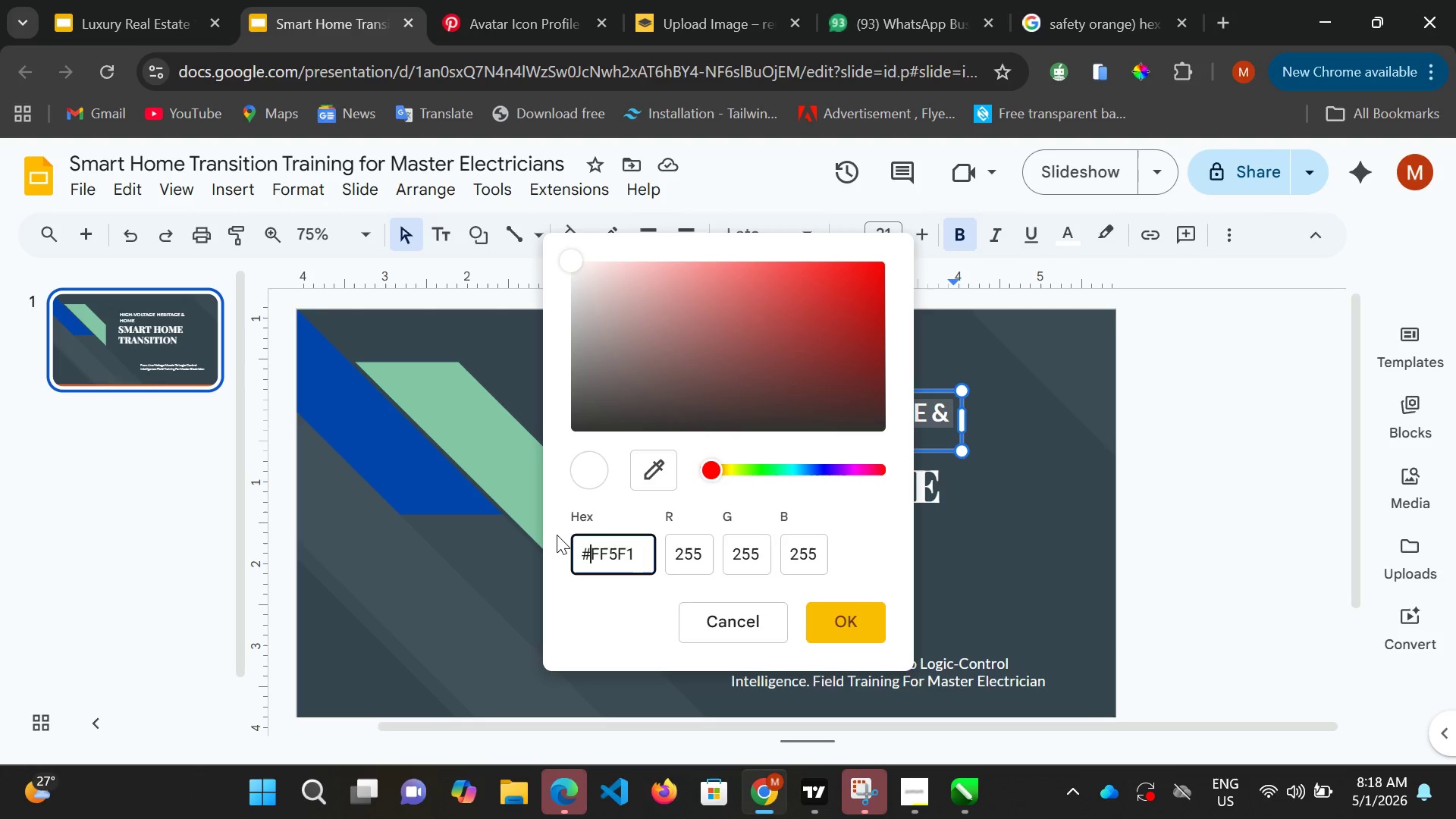 
key(ArrowRight)
 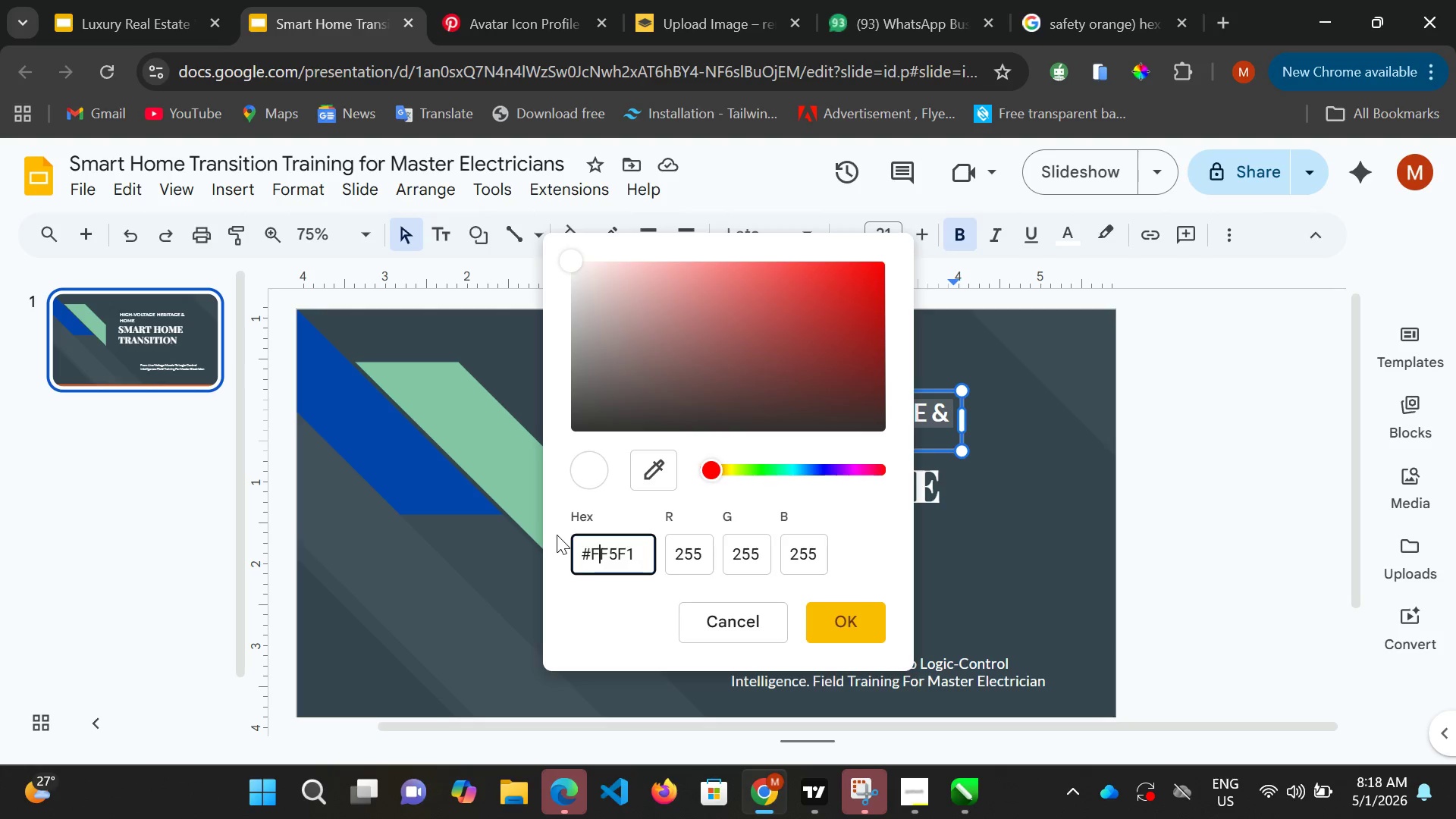 
key(ArrowRight)
 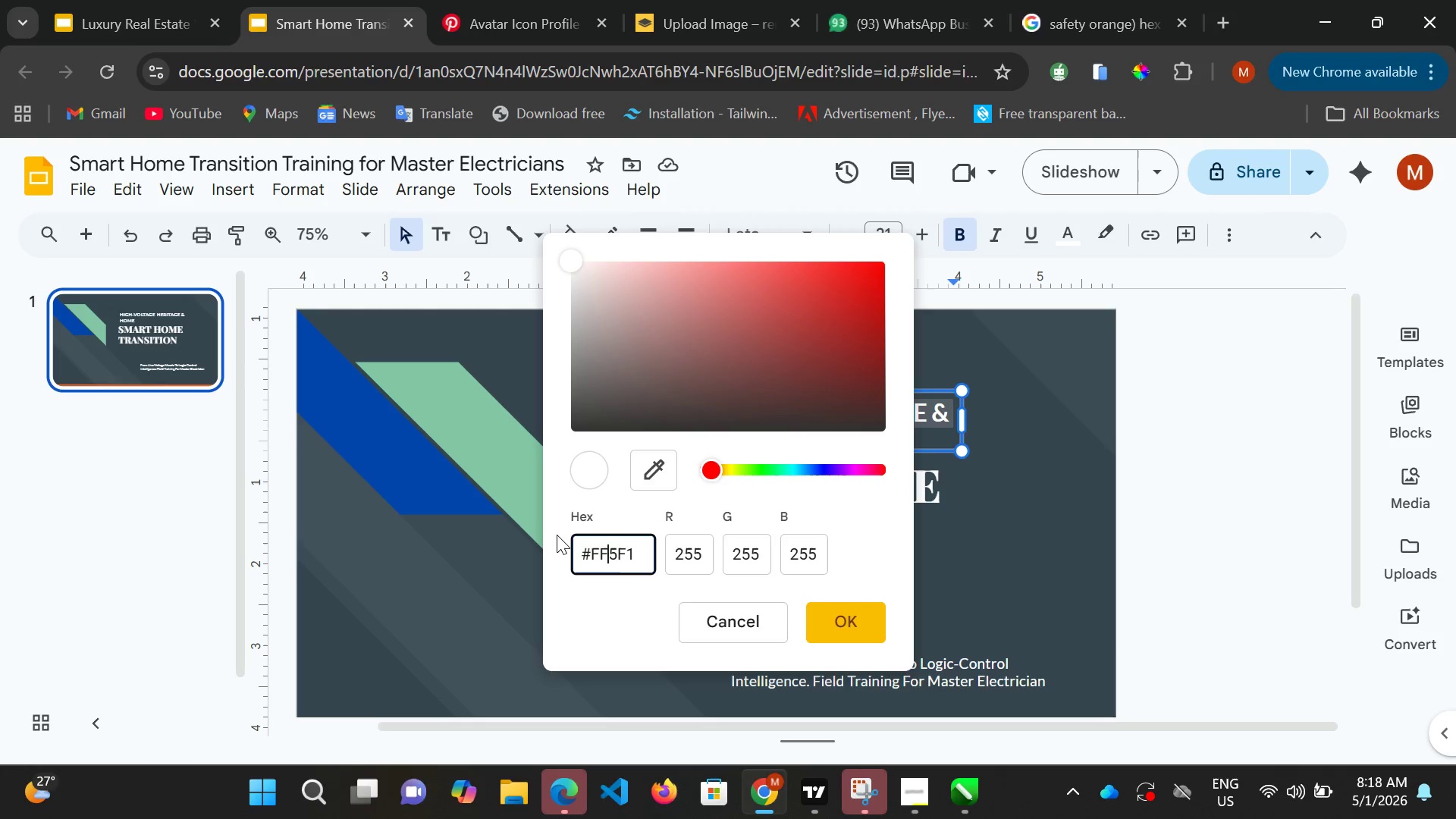 
key(ArrowRight)
 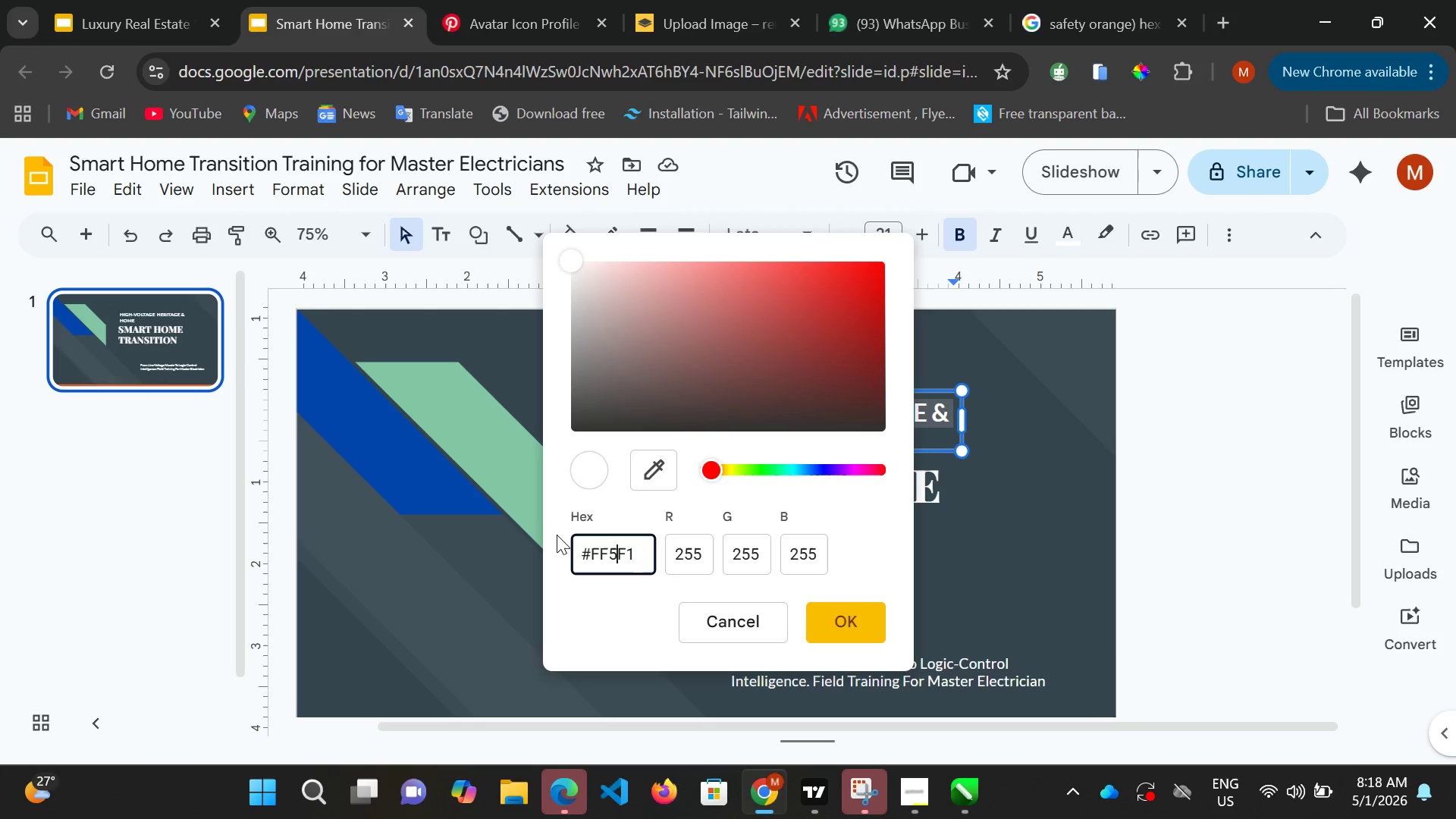 
key(ArrowRight)
 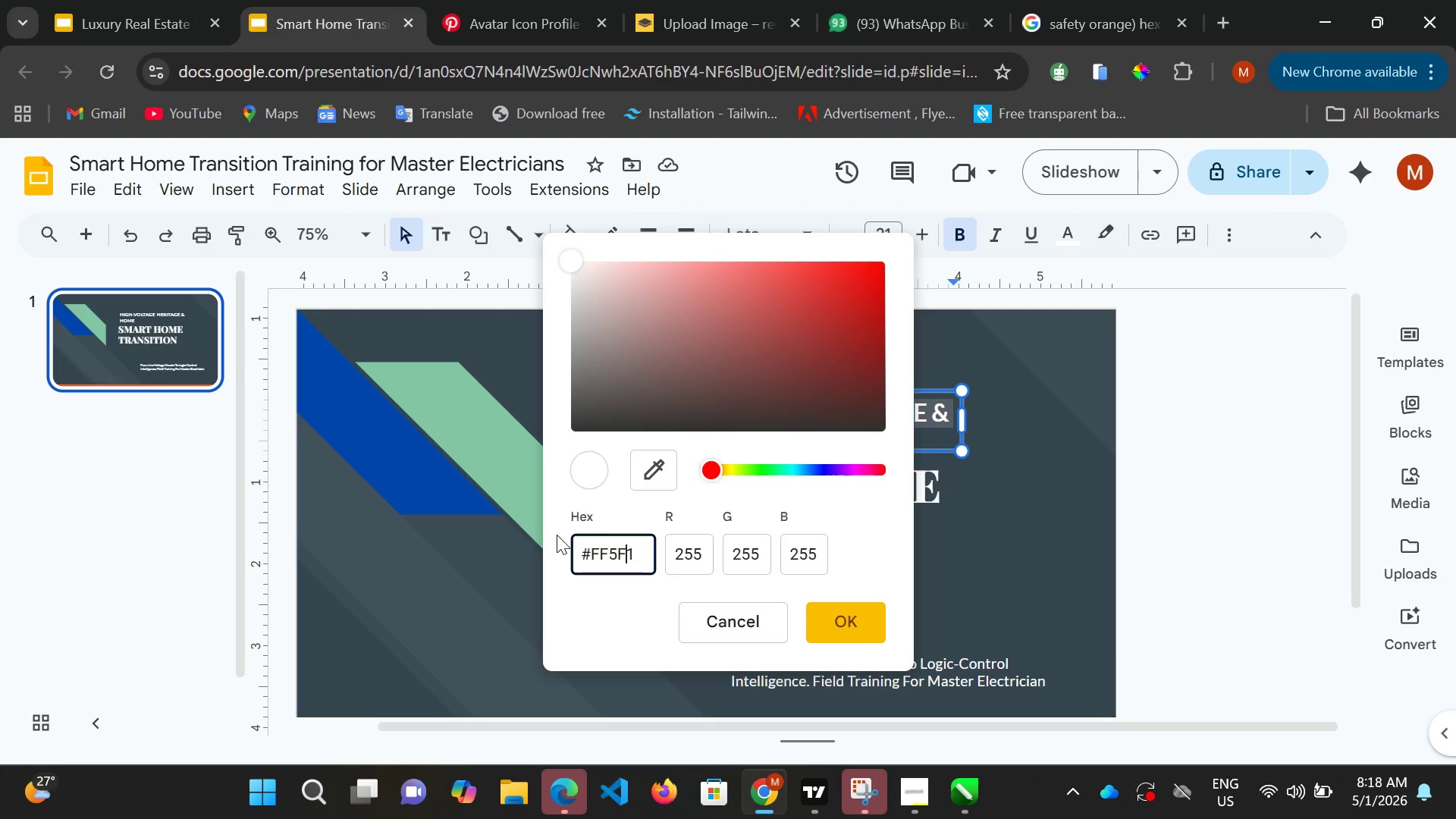 
key(ArrowRight)
 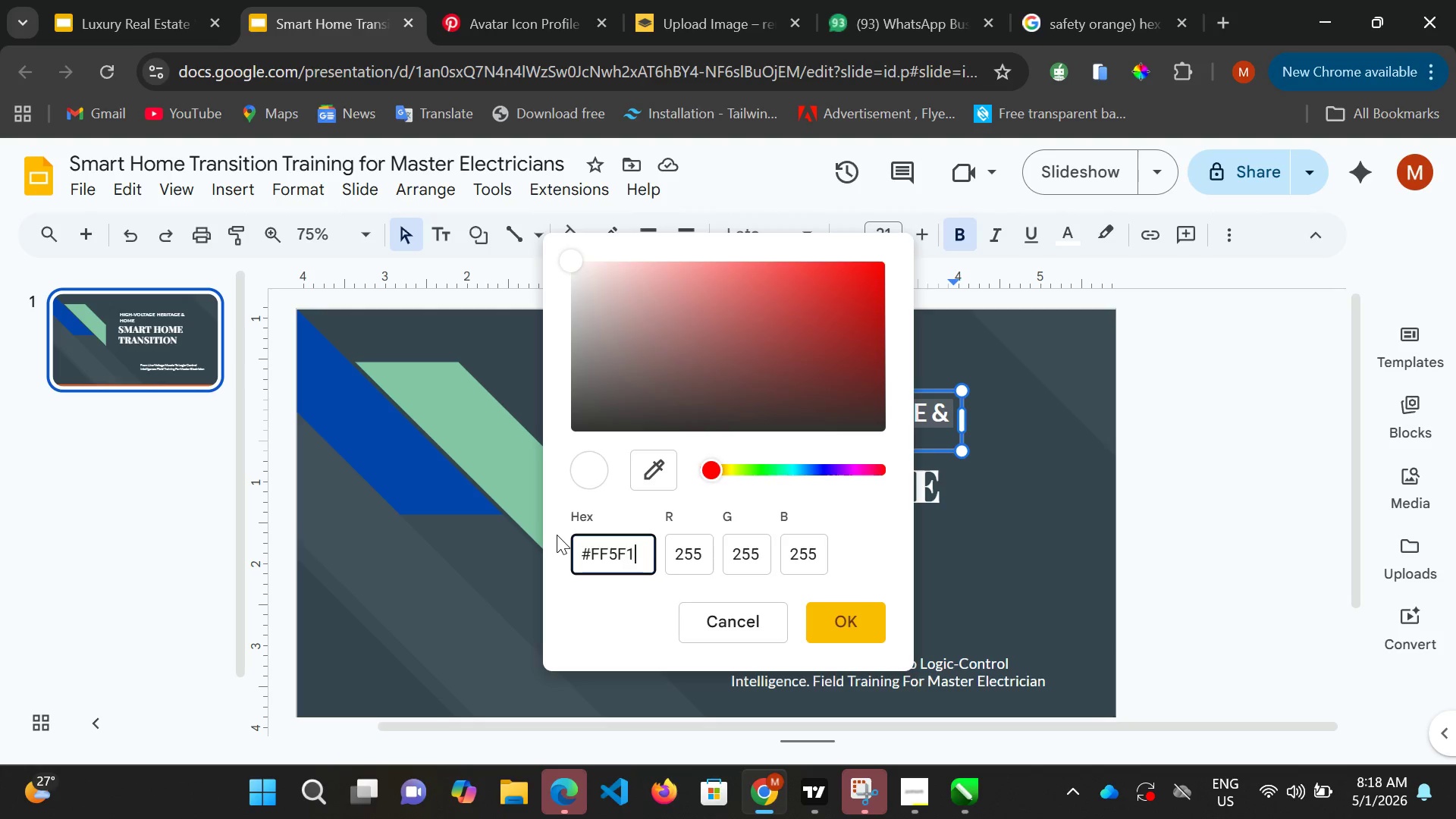 
key(ArrowRight)
 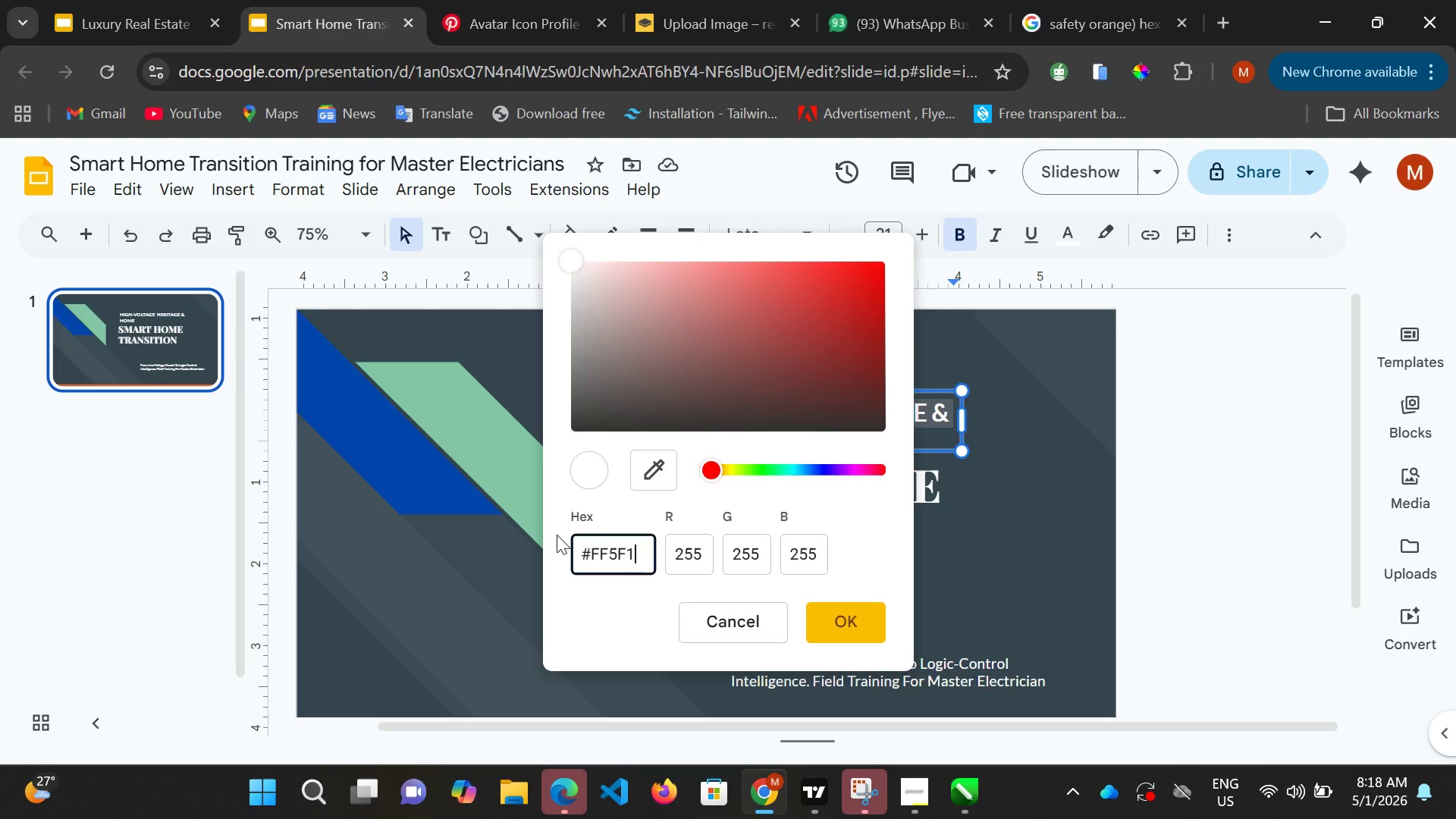 
key(5)
 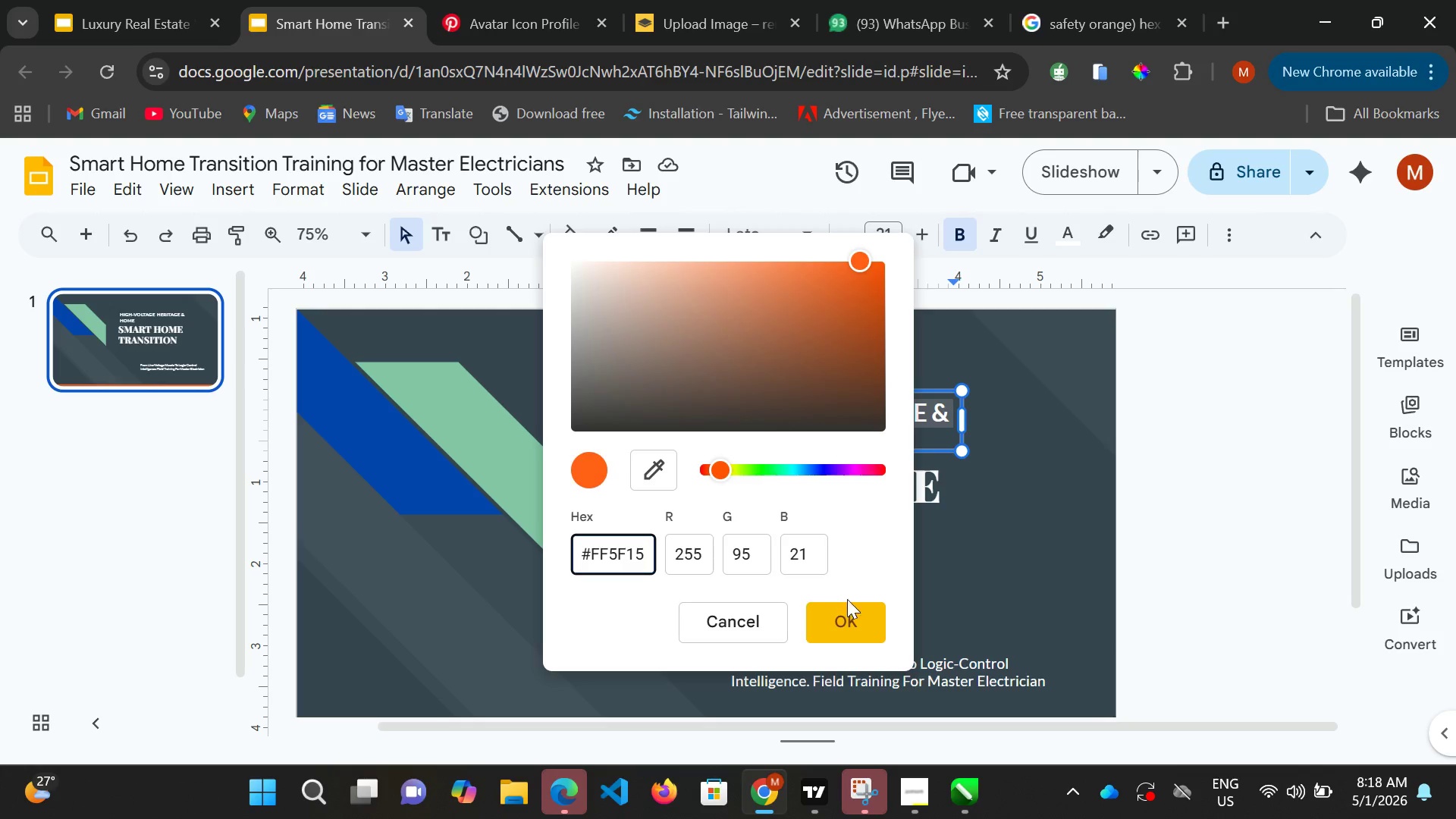 
left_click([861, 620])
 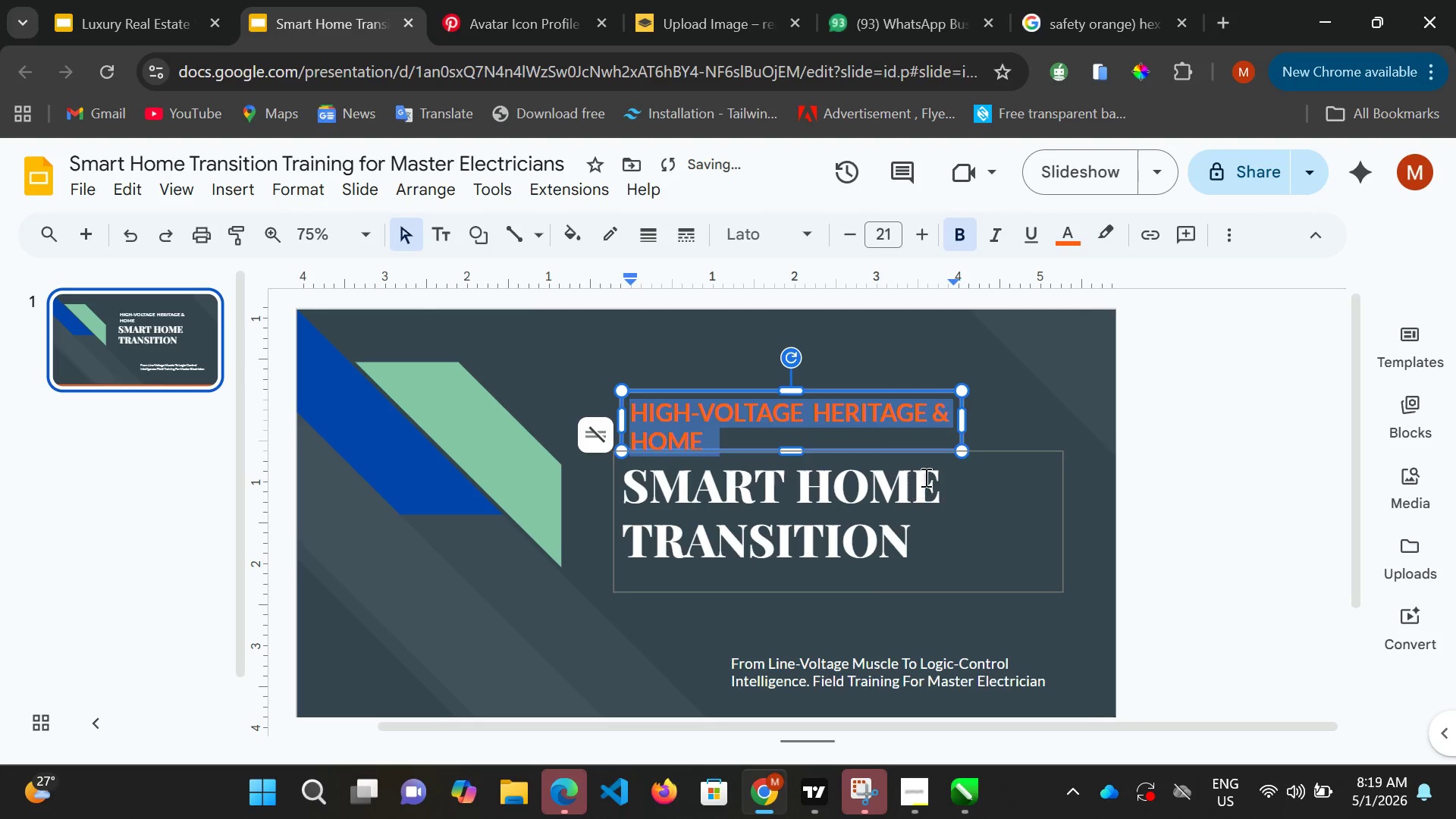 
left_click_drag(start_coordinate=[942, 466], to_coordinate=[946, 464])
 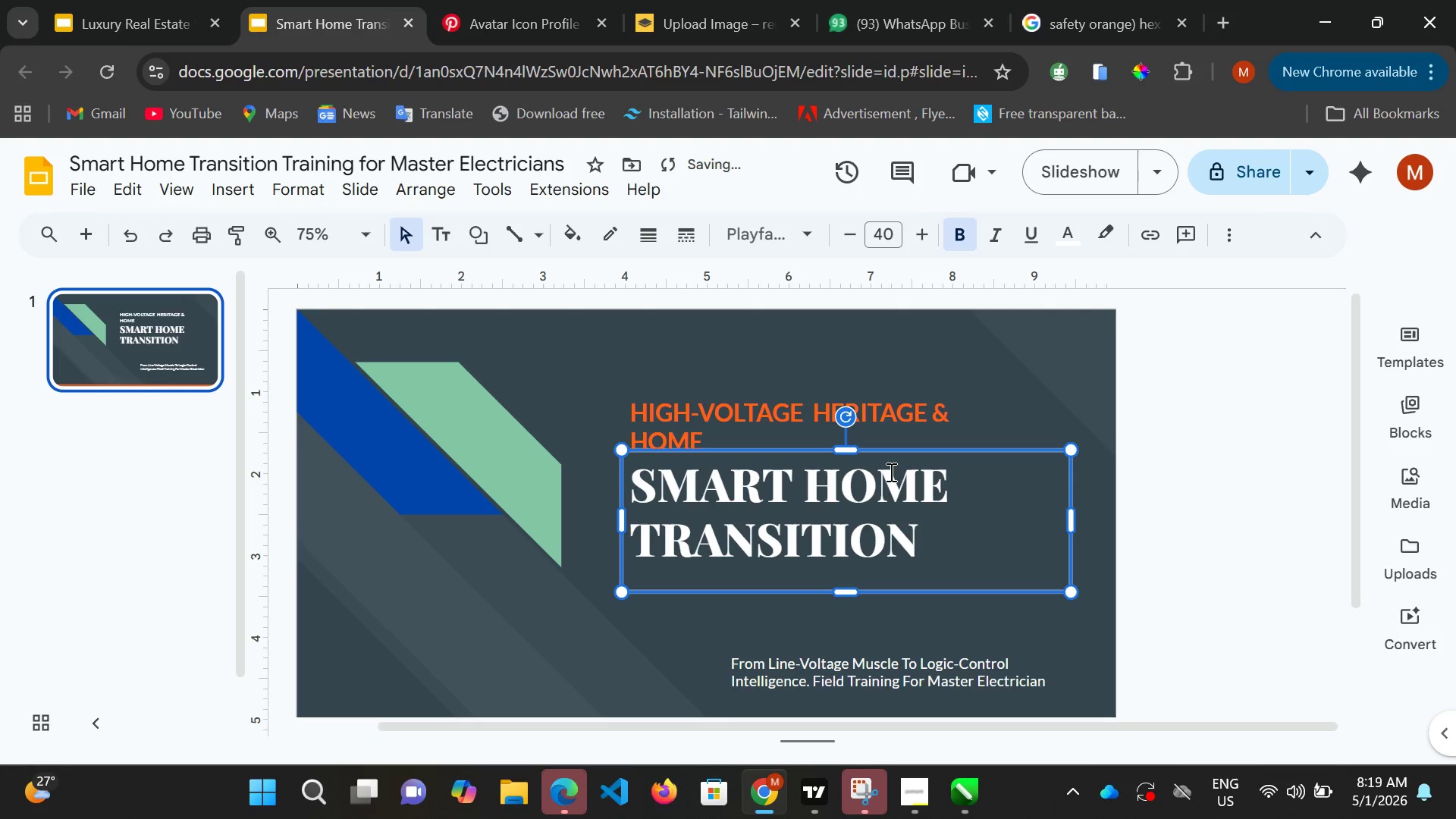 
key(Control+Z)
 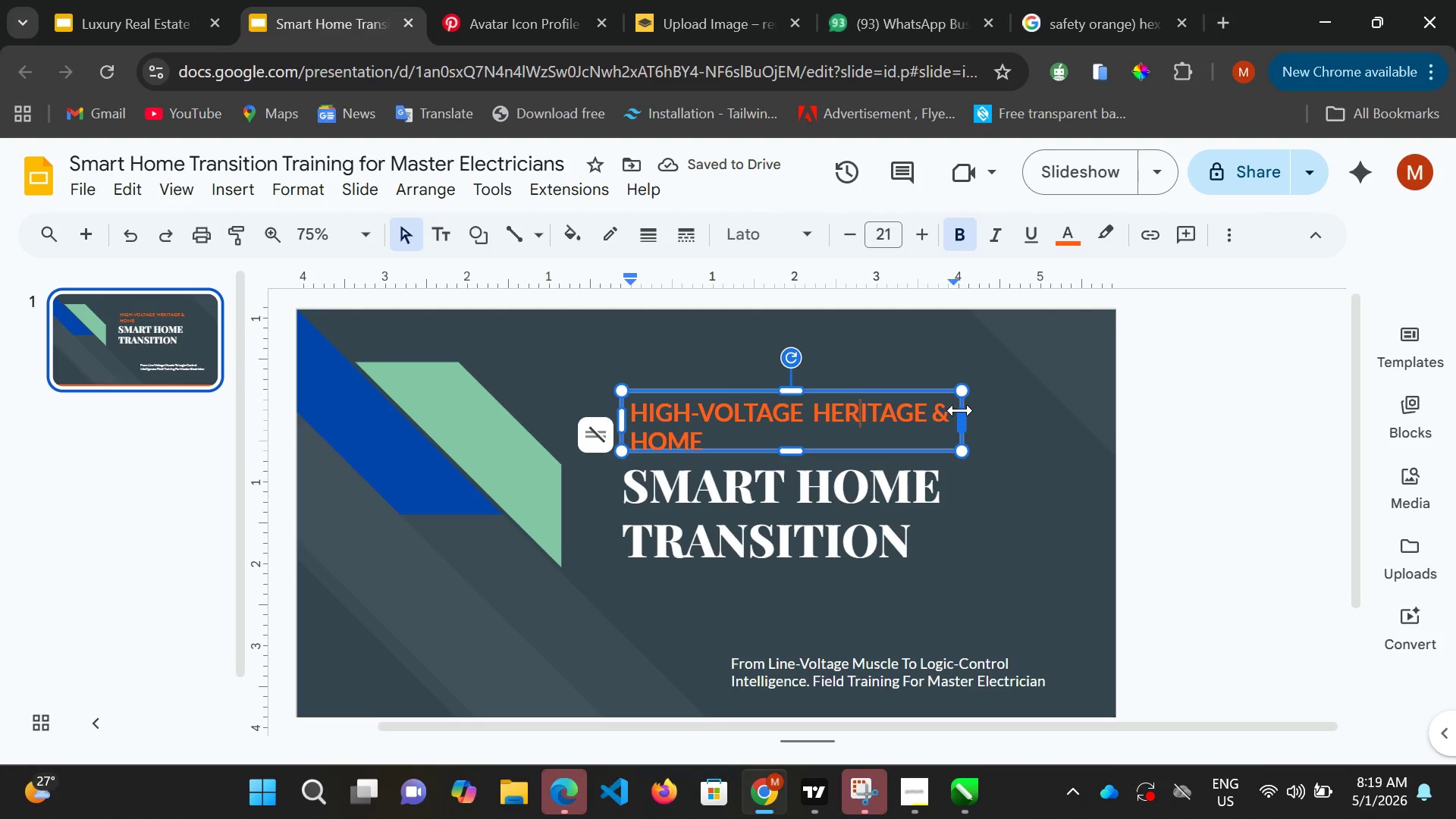 
left_click_drag(start_coordinate=[960, 411], to_coordinate=[993, 425])
 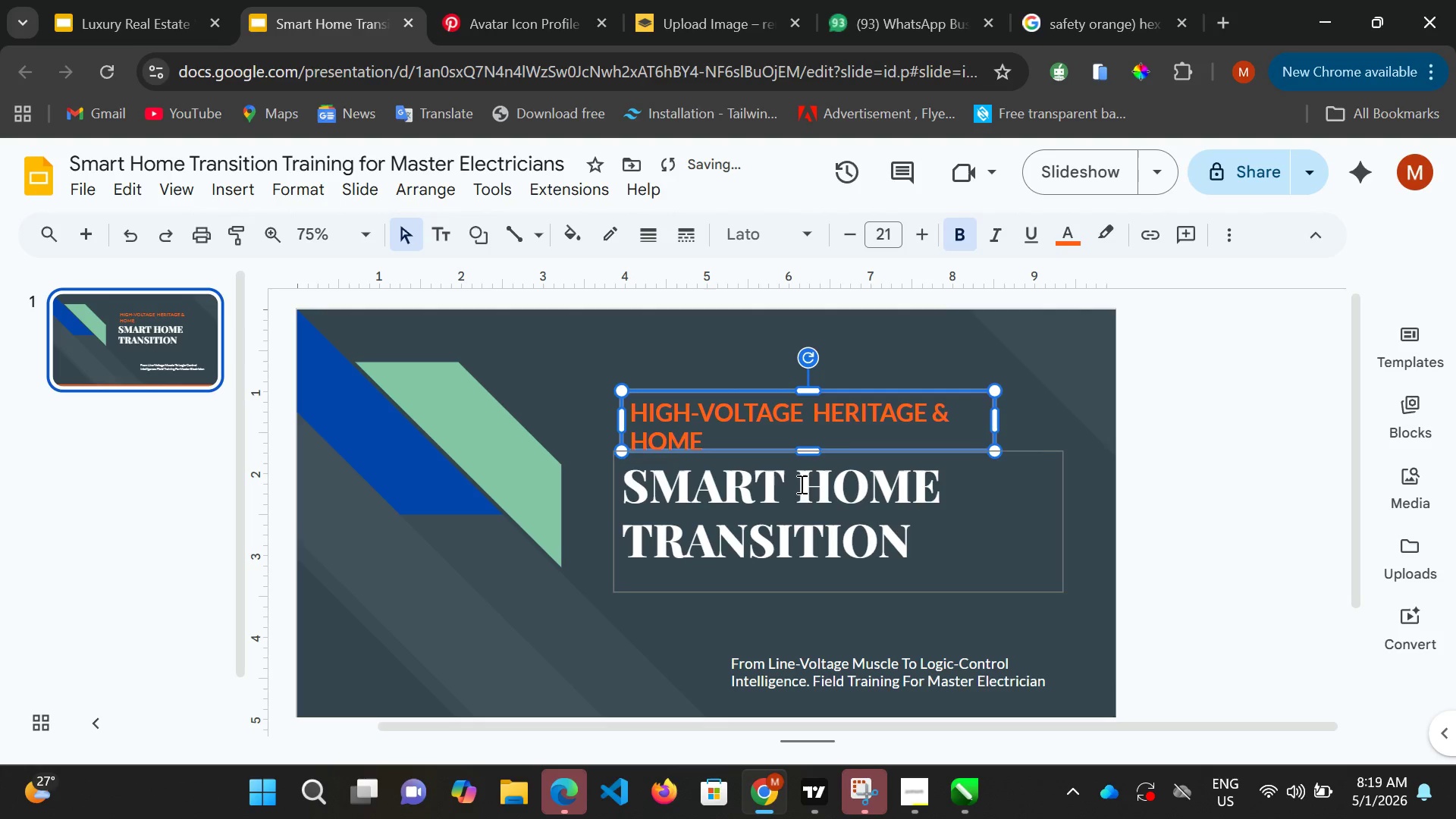 
left_click([852, 488])
 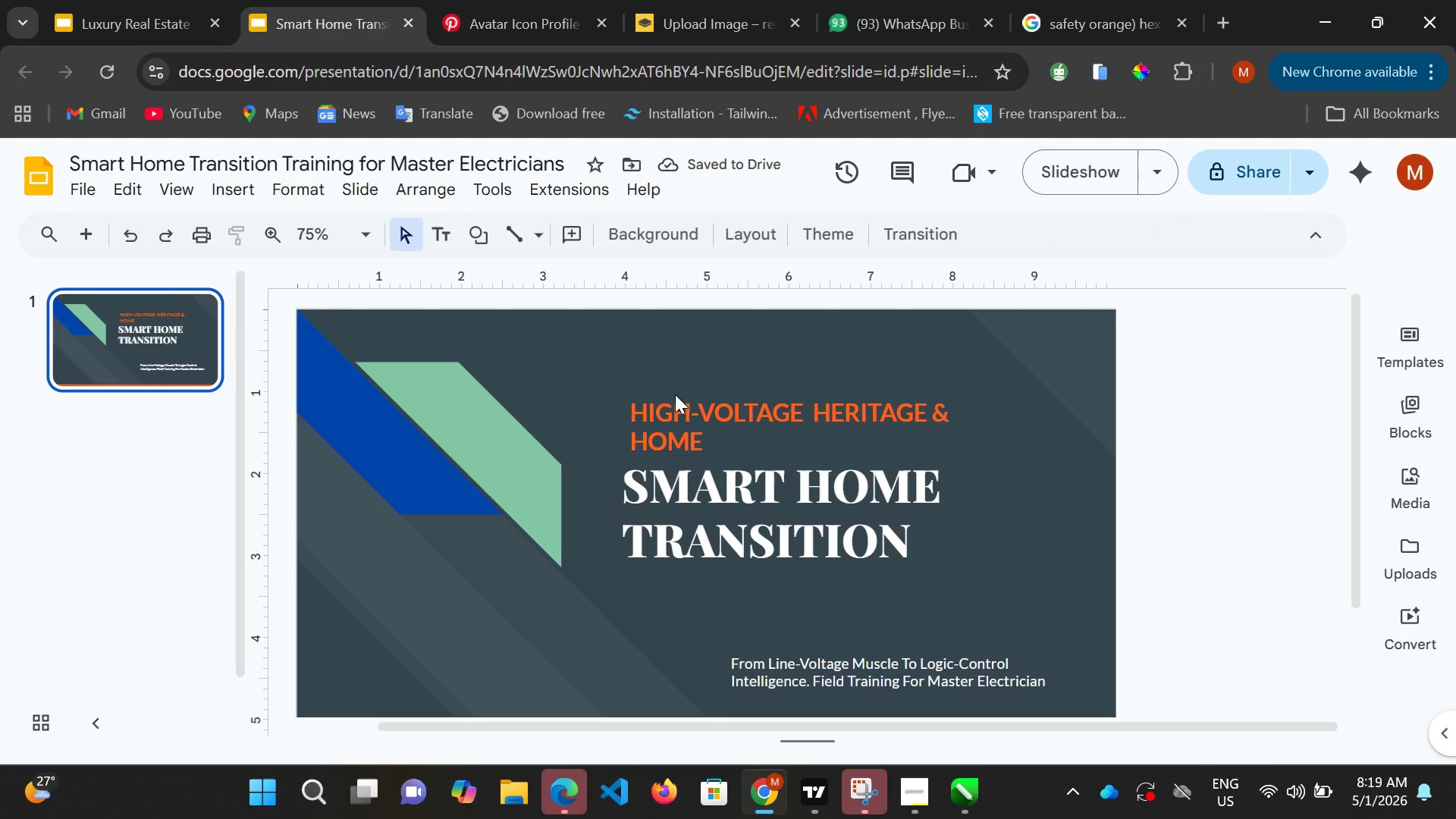 
left_click([667, 403])
 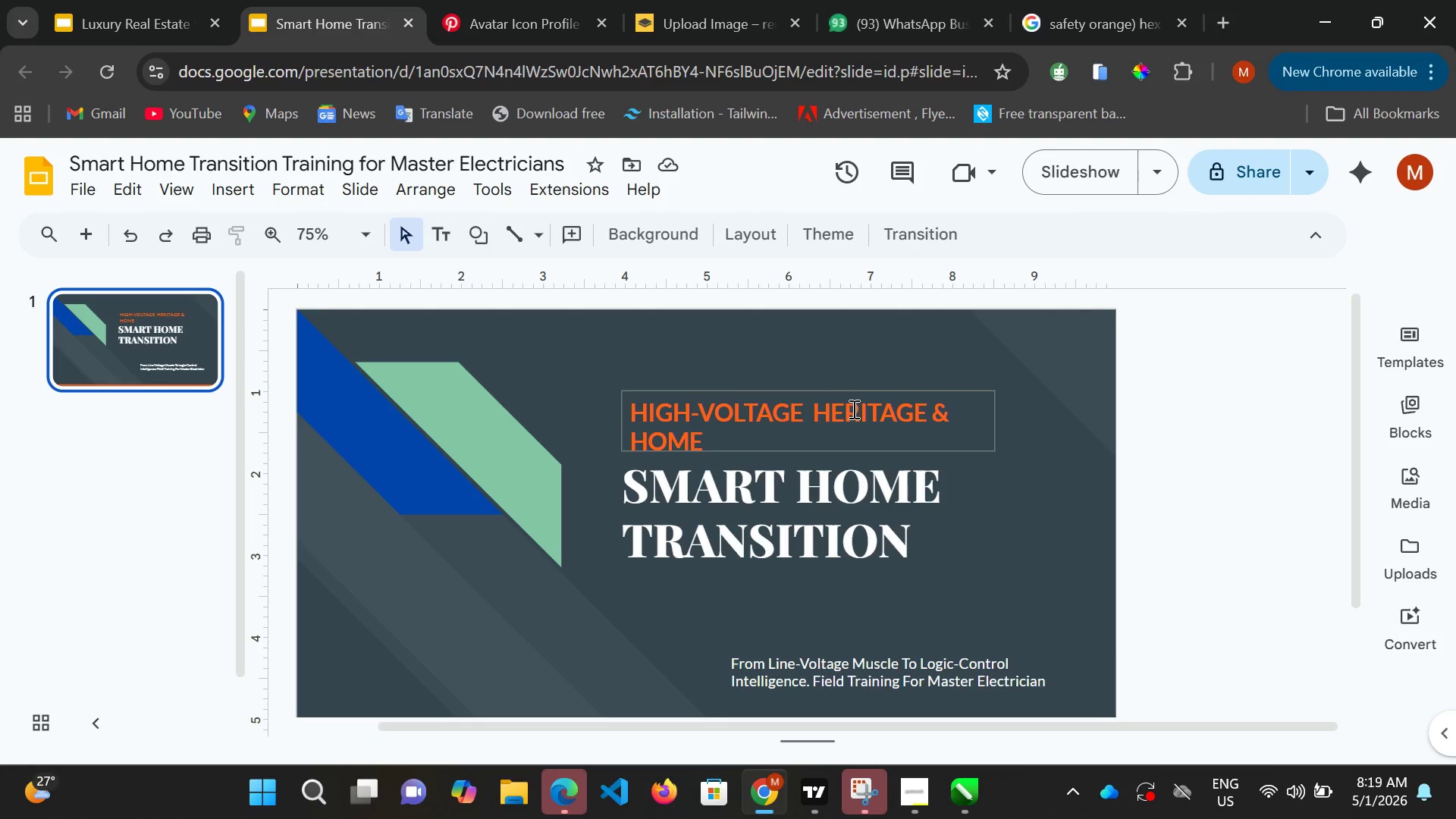 
wait(5.33)
 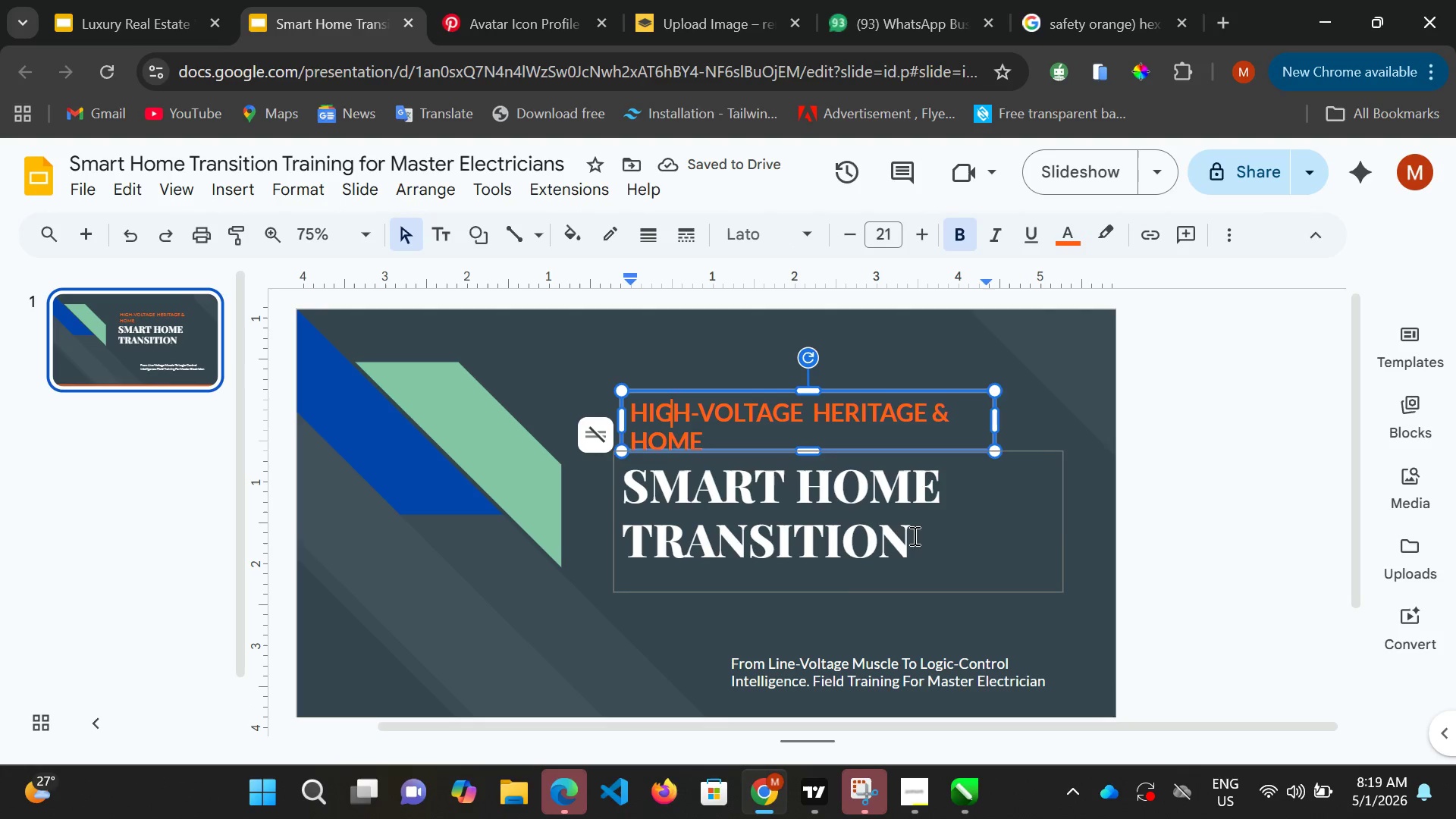 
left_click([857, 391])
 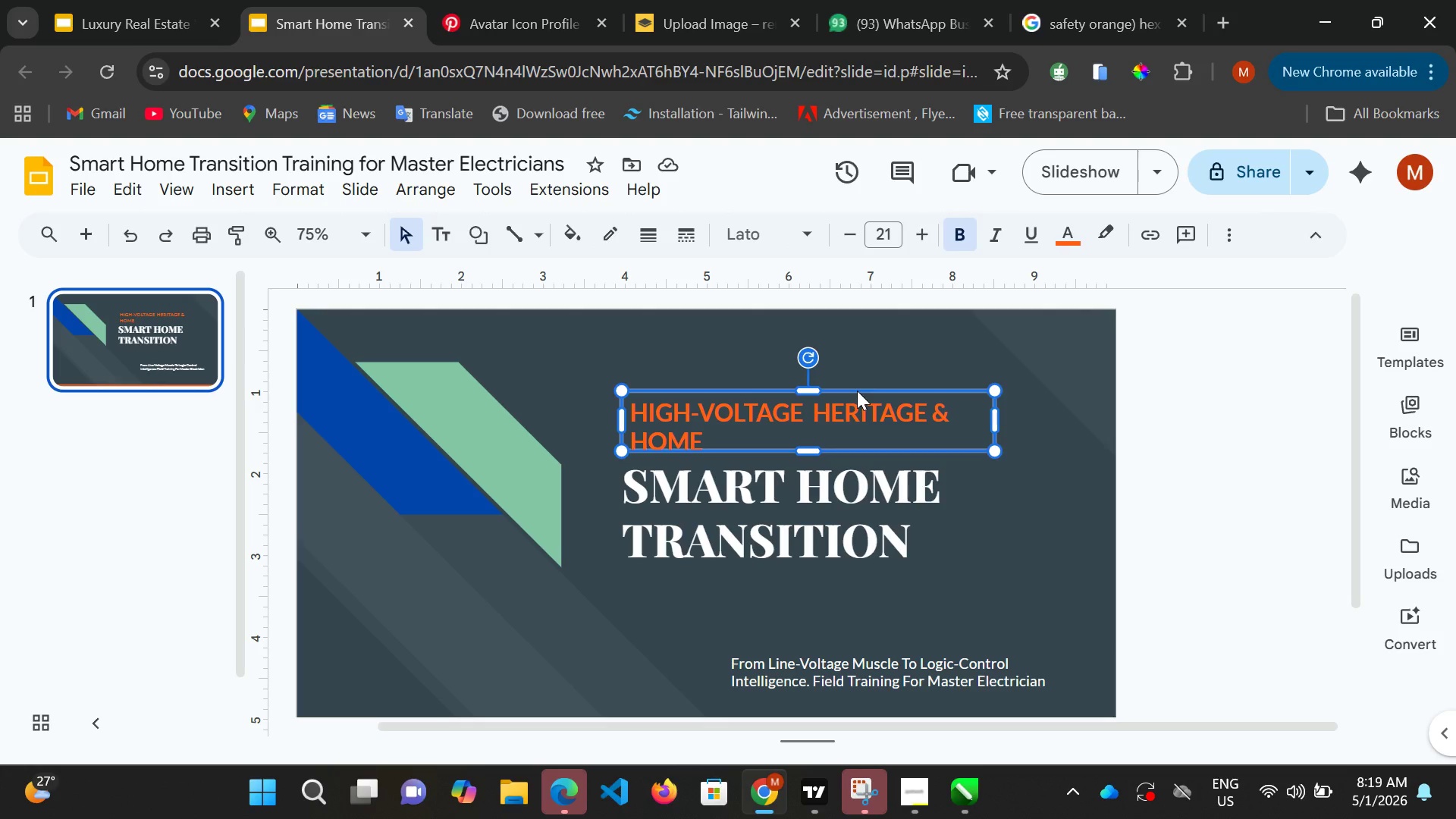 
key(ArrowLeft)
 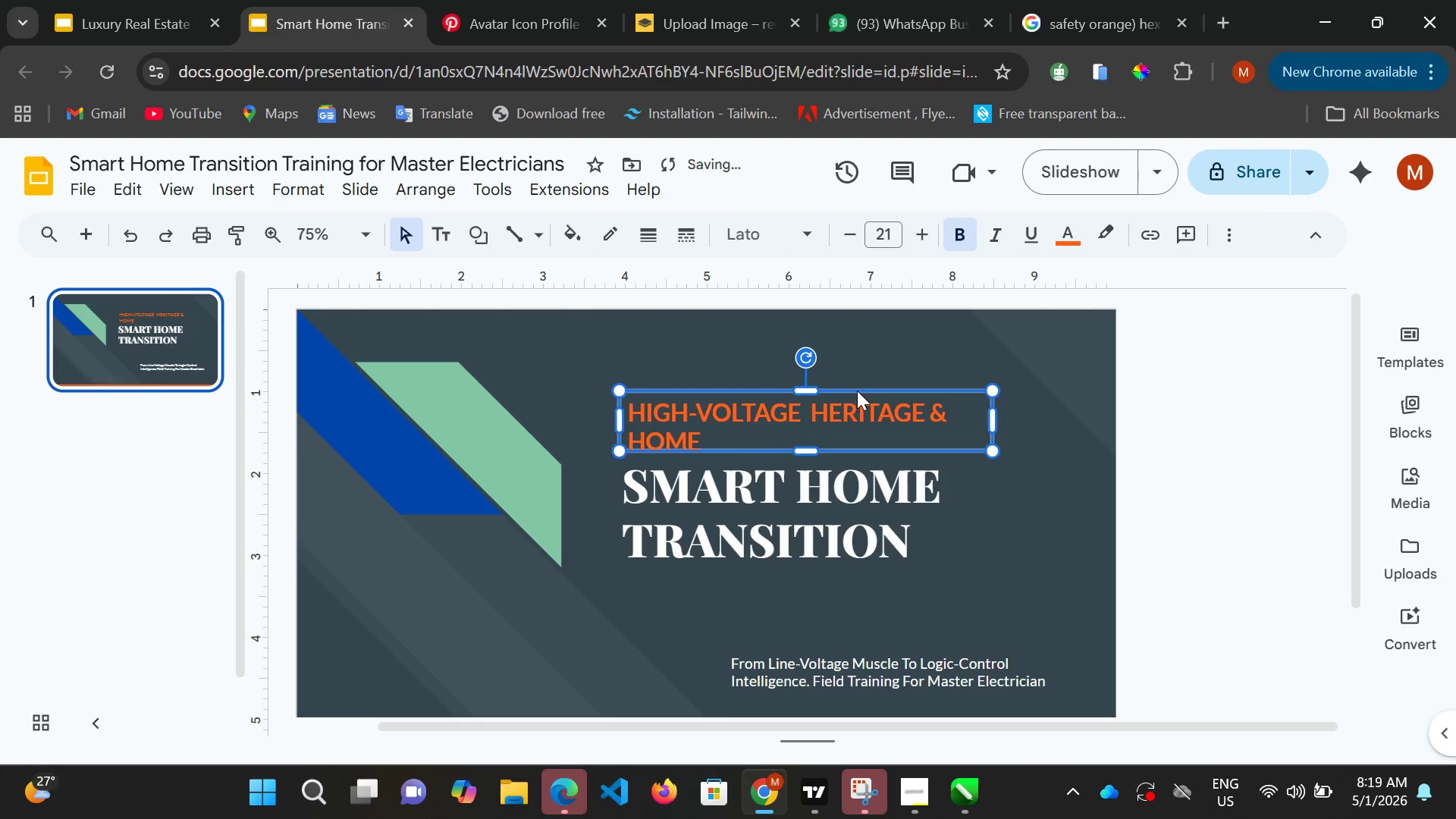 
key(ArrowLeft)
 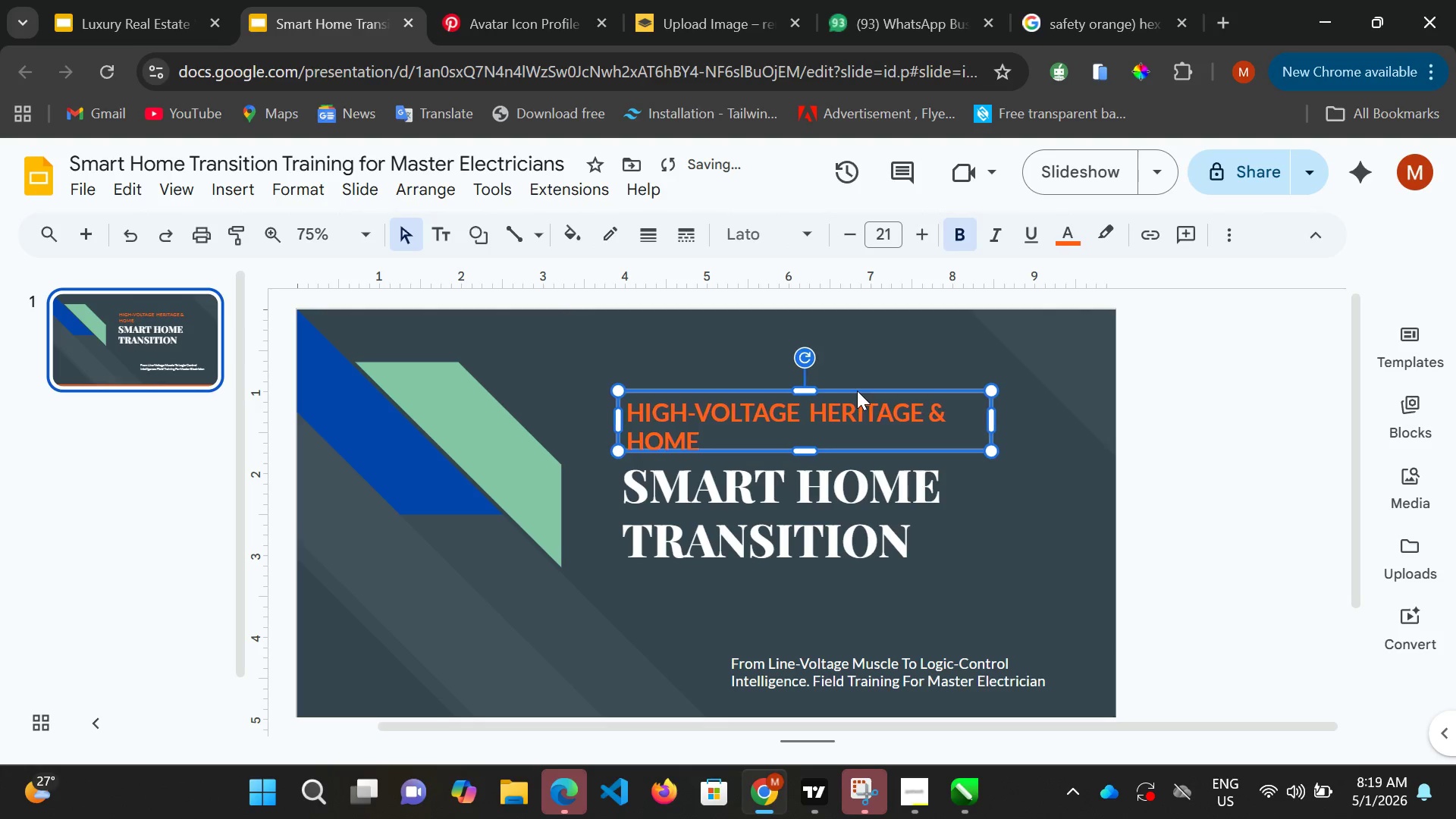 
key(ArrowLeft)
 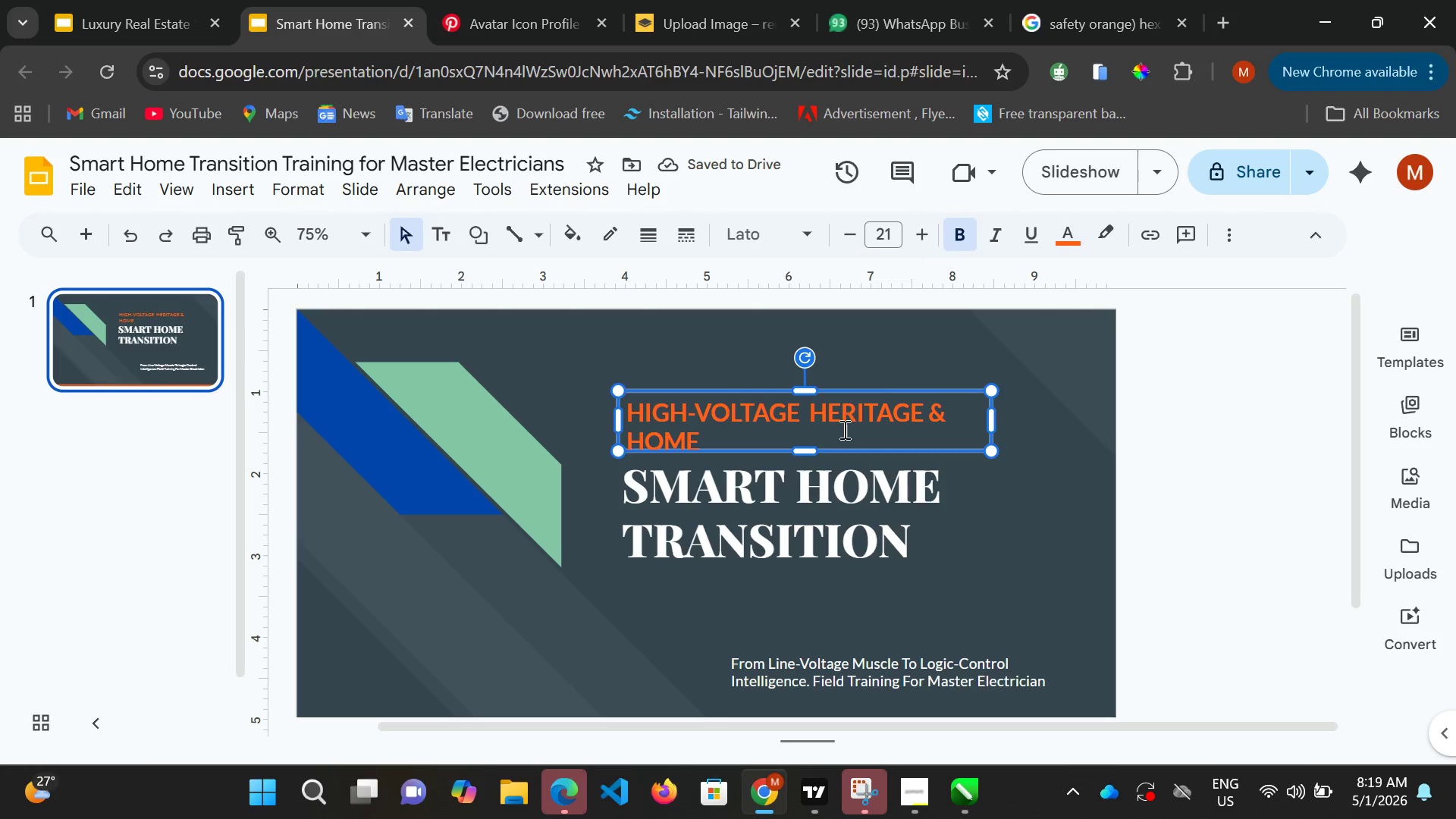 
key(Control+A)
 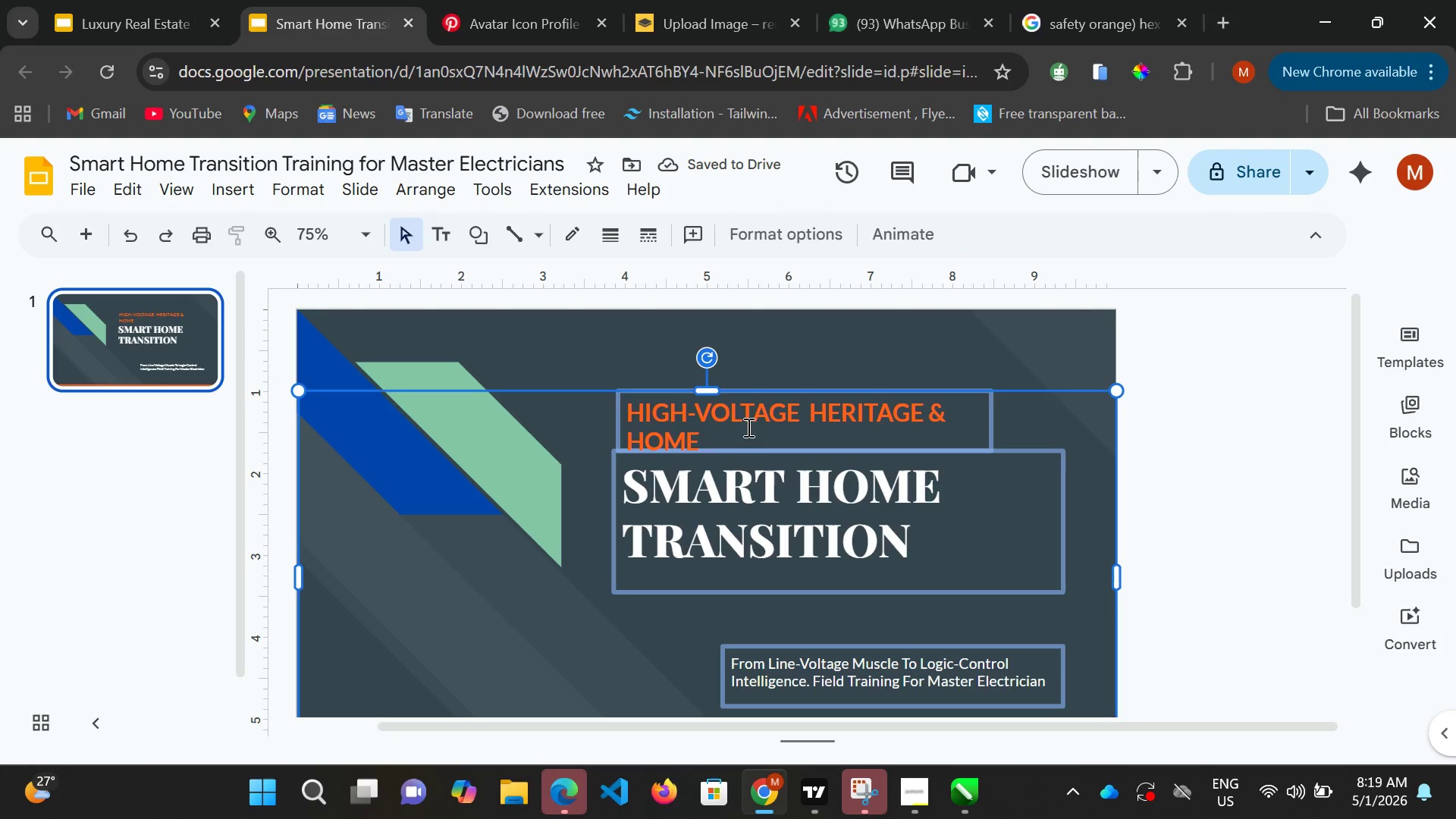 
left_click([747, 427])
 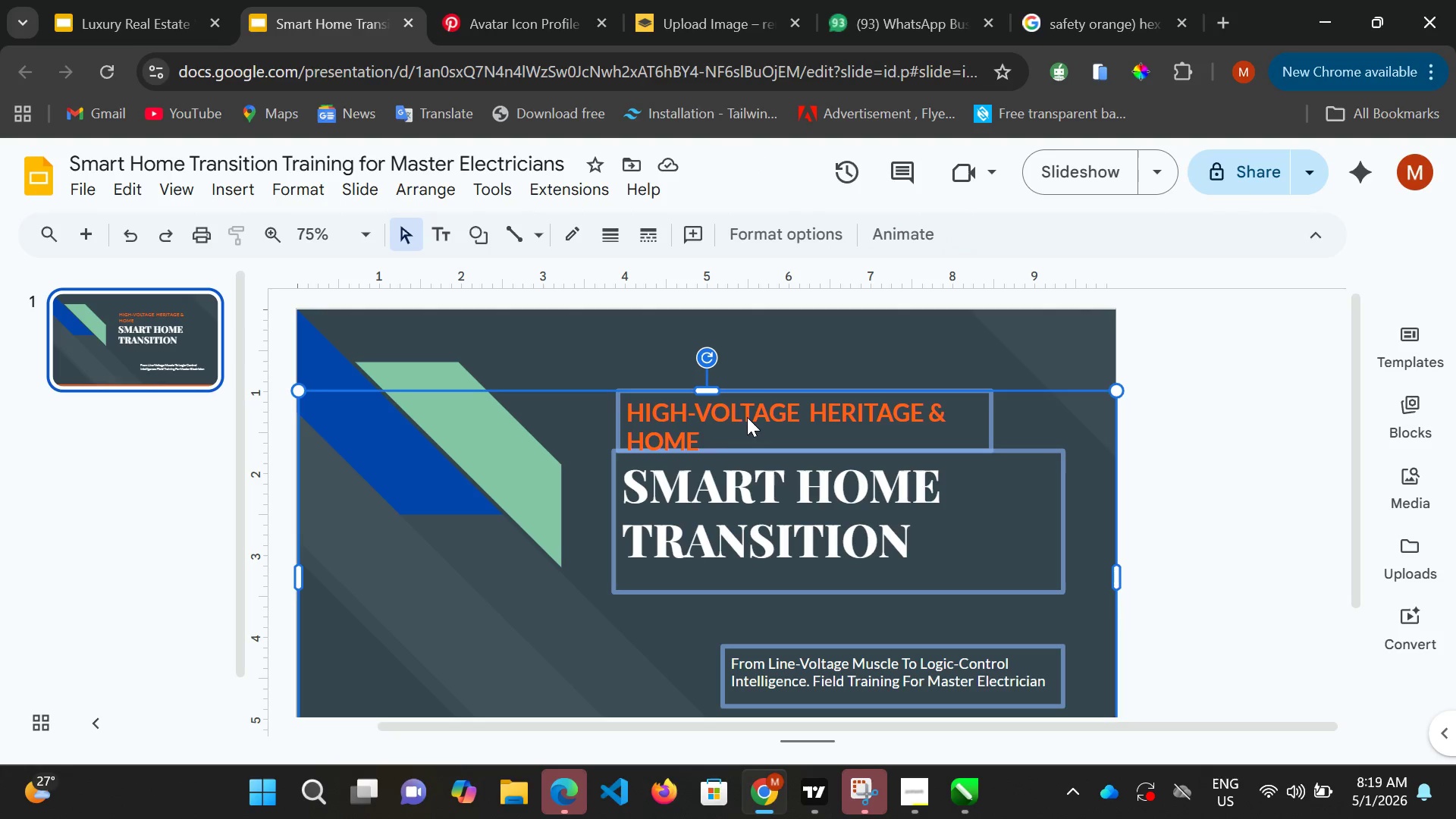 
left_click([747, 417])
 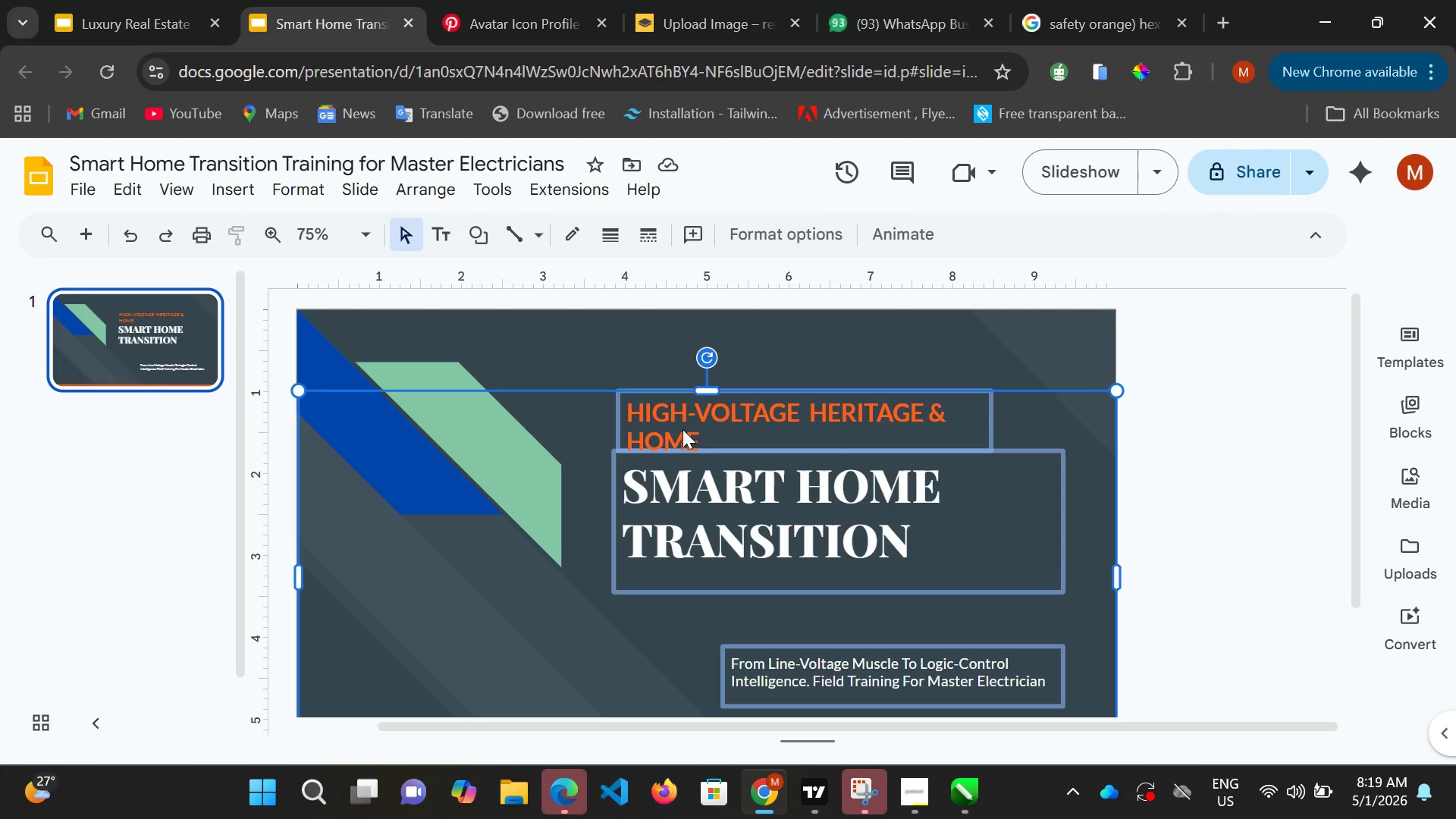 
double_click([682, 429])
 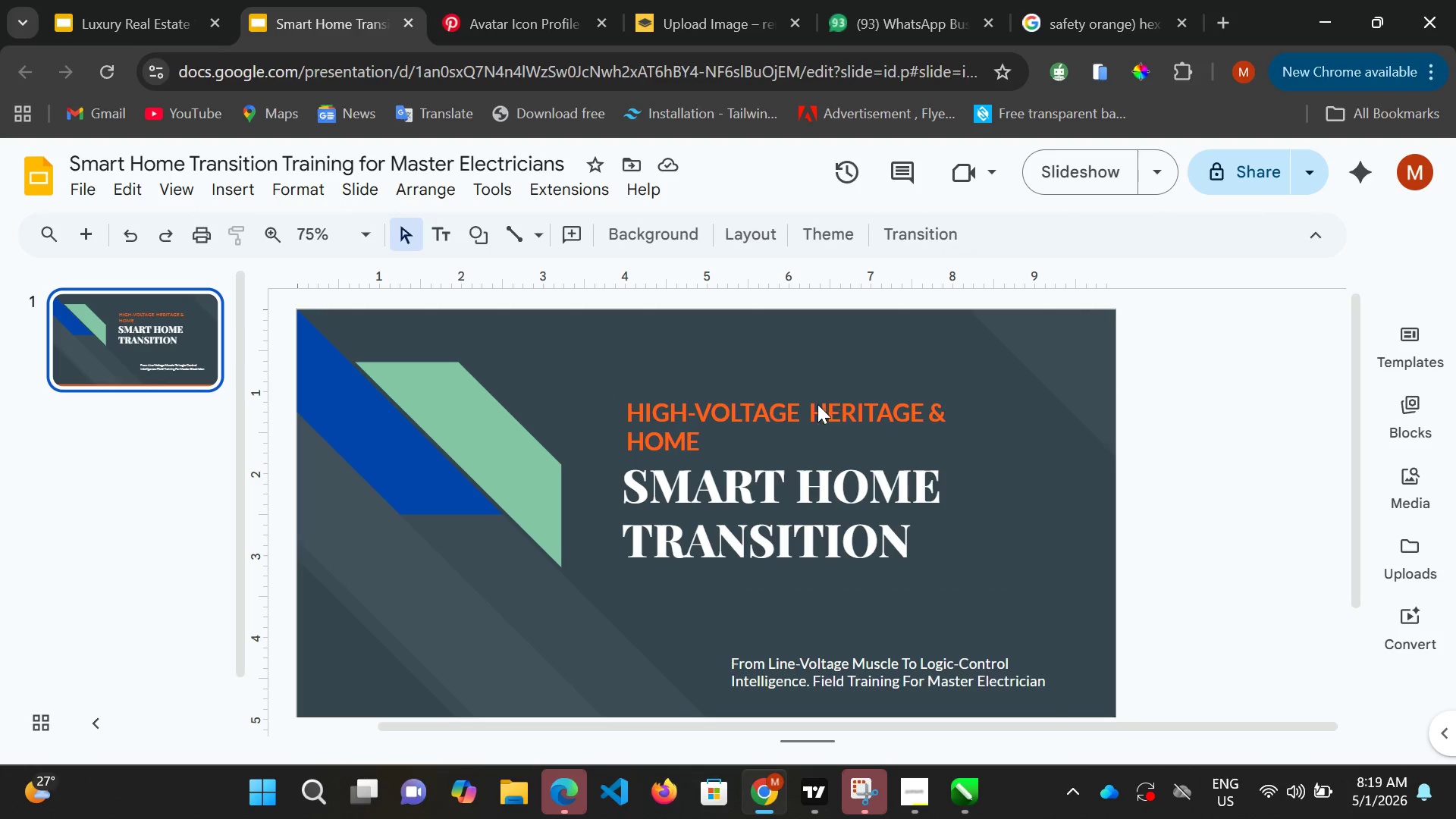 
left_click([796, 416])
 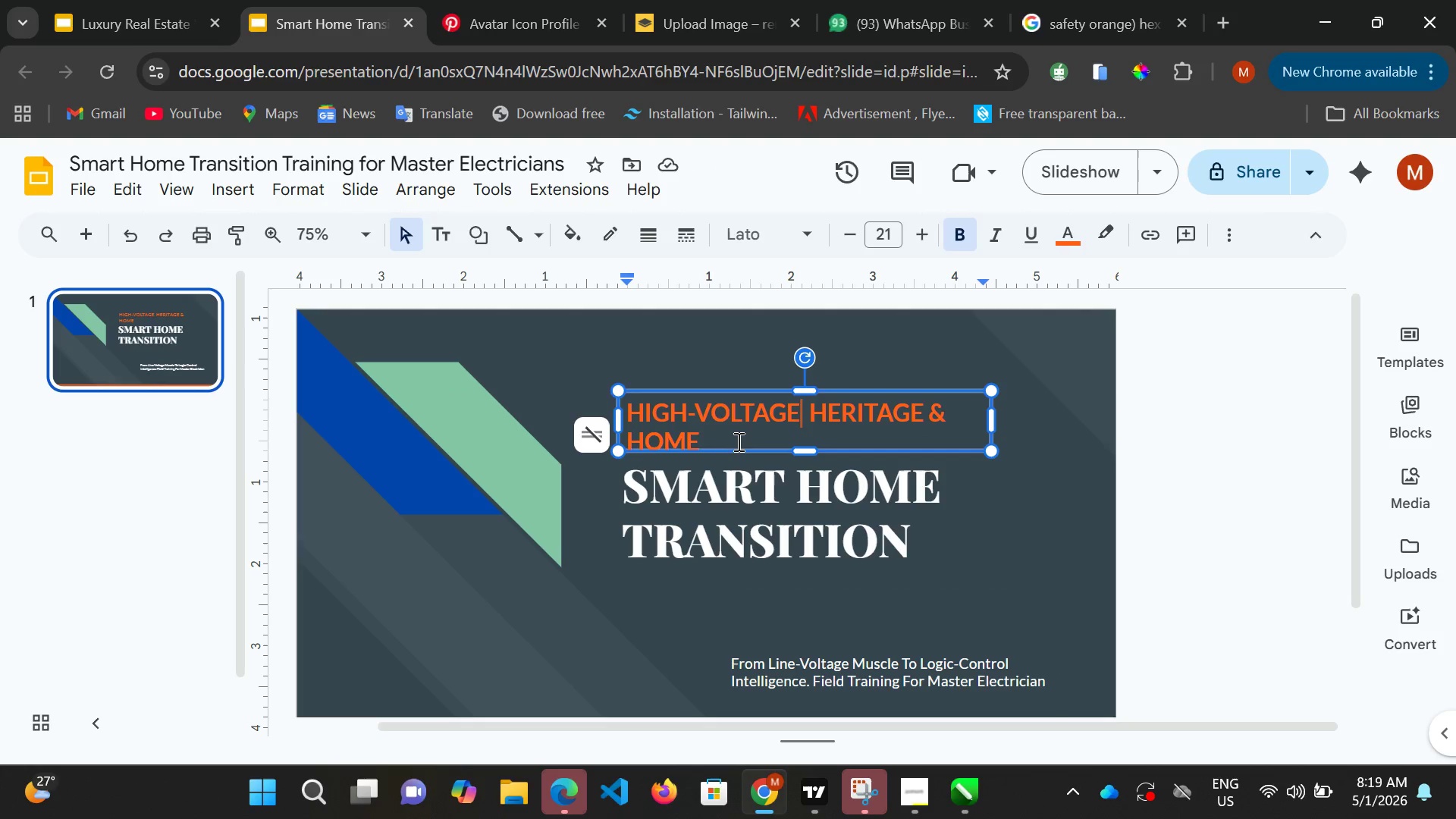 
key(Control+A)
 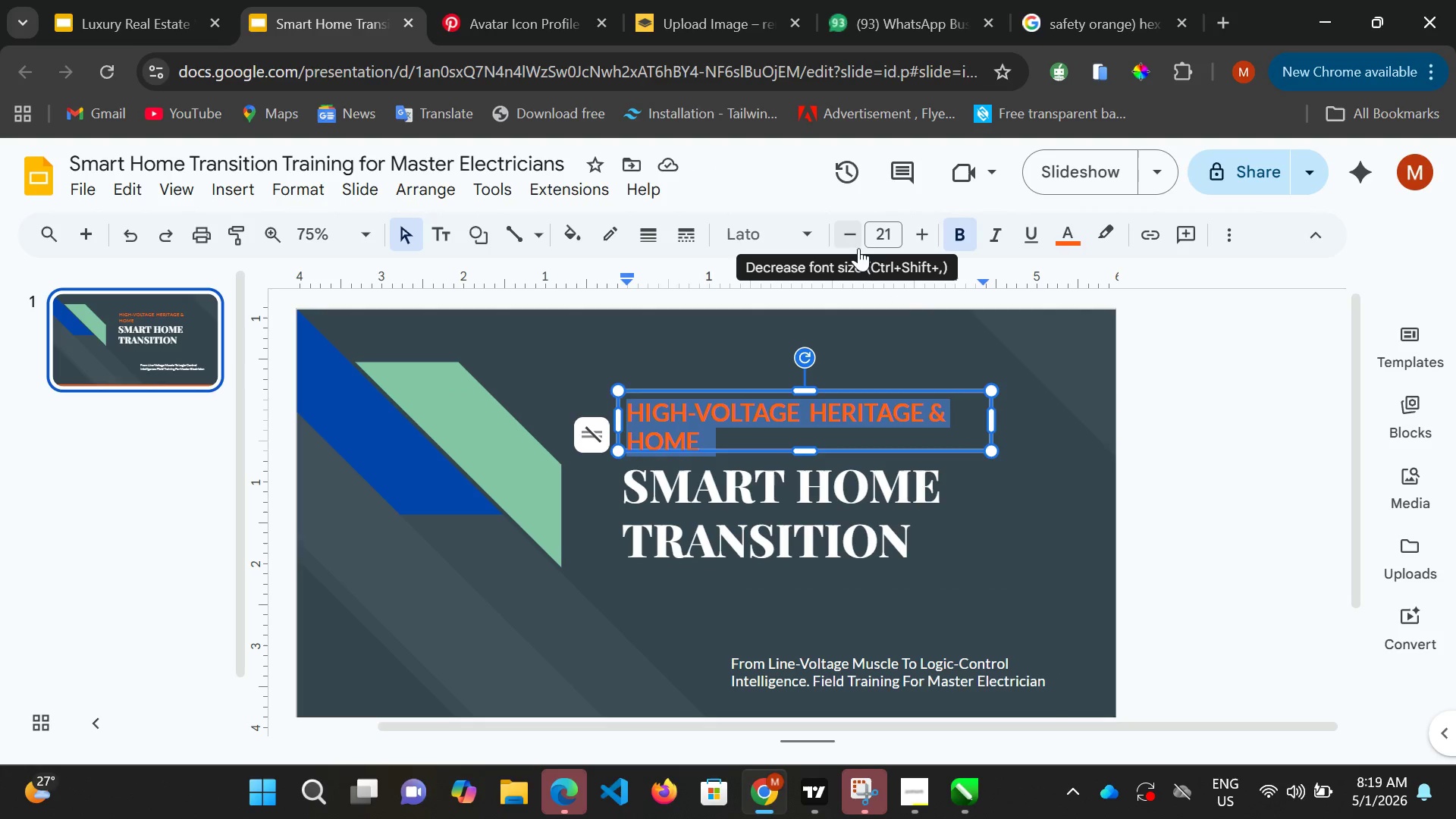 
left_click([857, 239])
 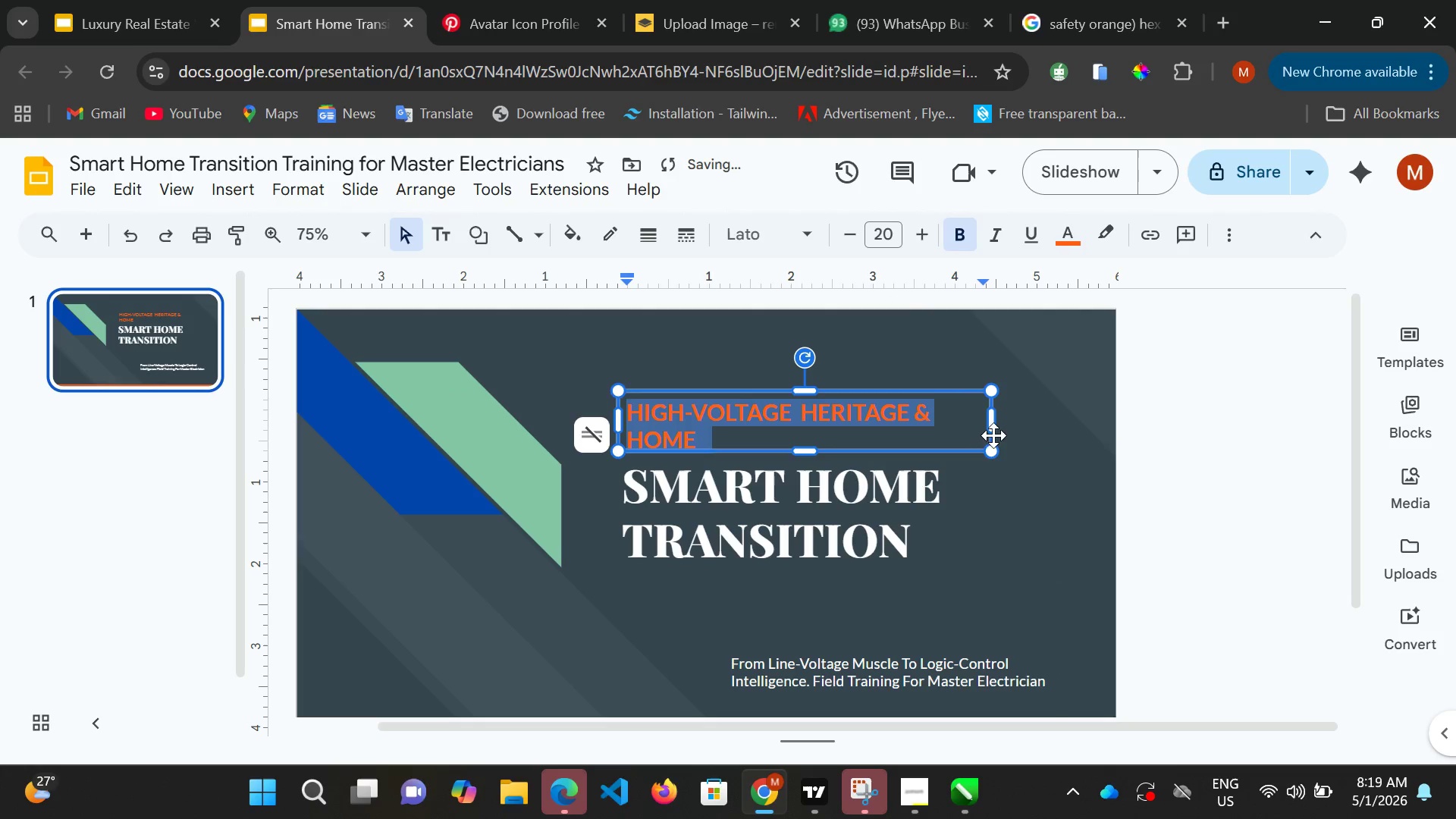 
left_click_drag(start_coordinate=[993, 426], to_coordinate=[1026, 422])
 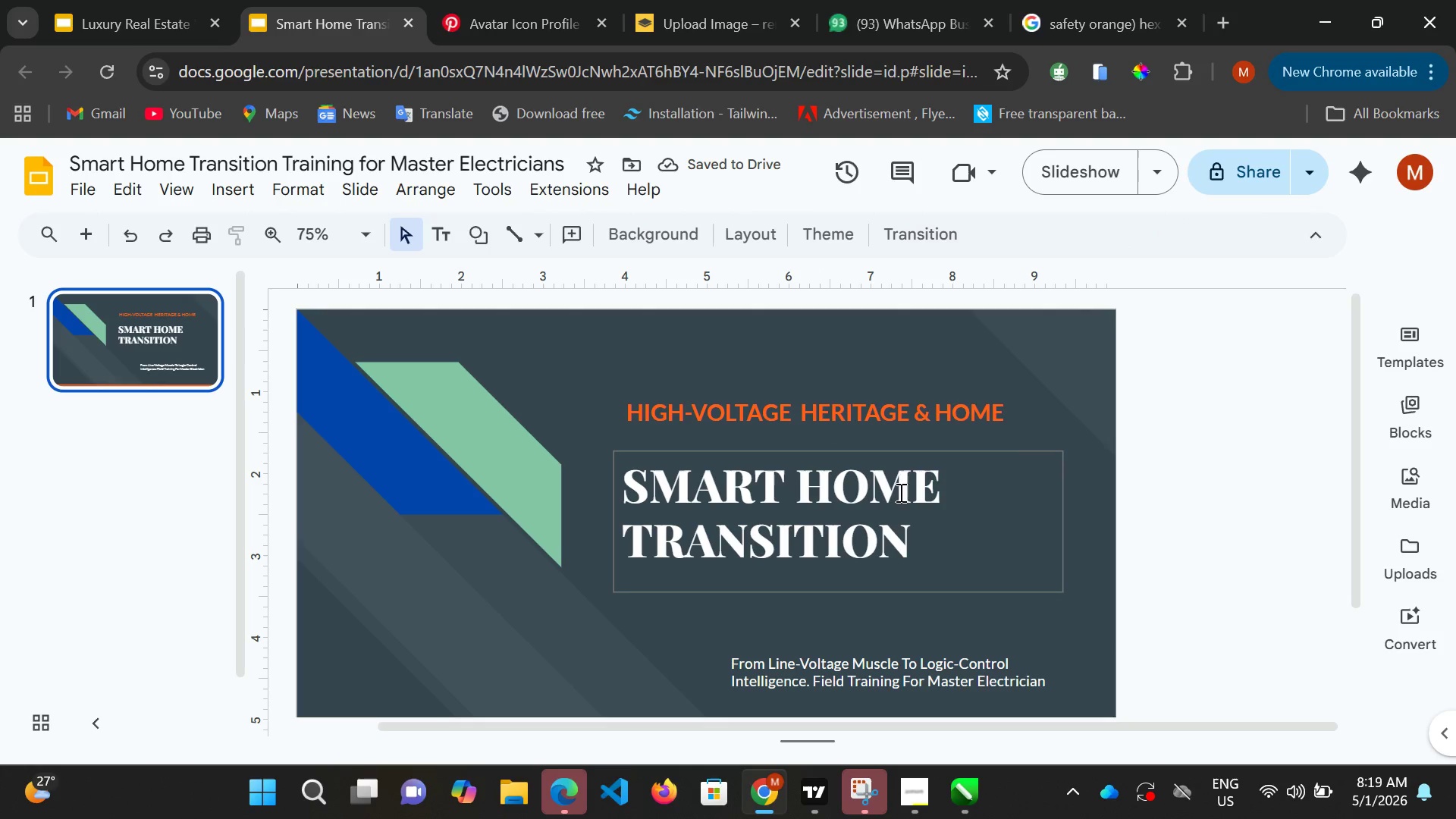 
left_click([816, 404])
 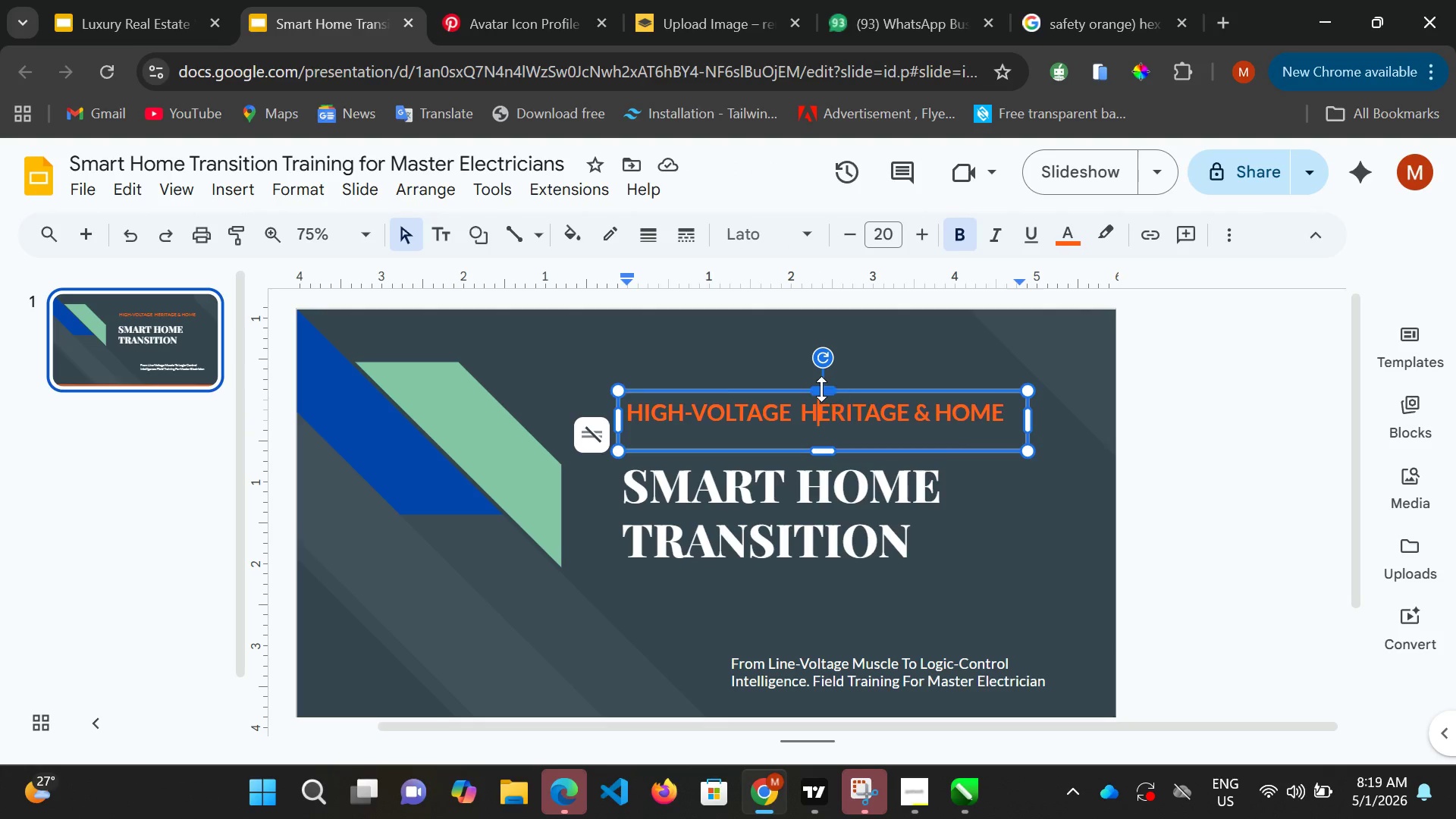 
left_click([821, 389])
 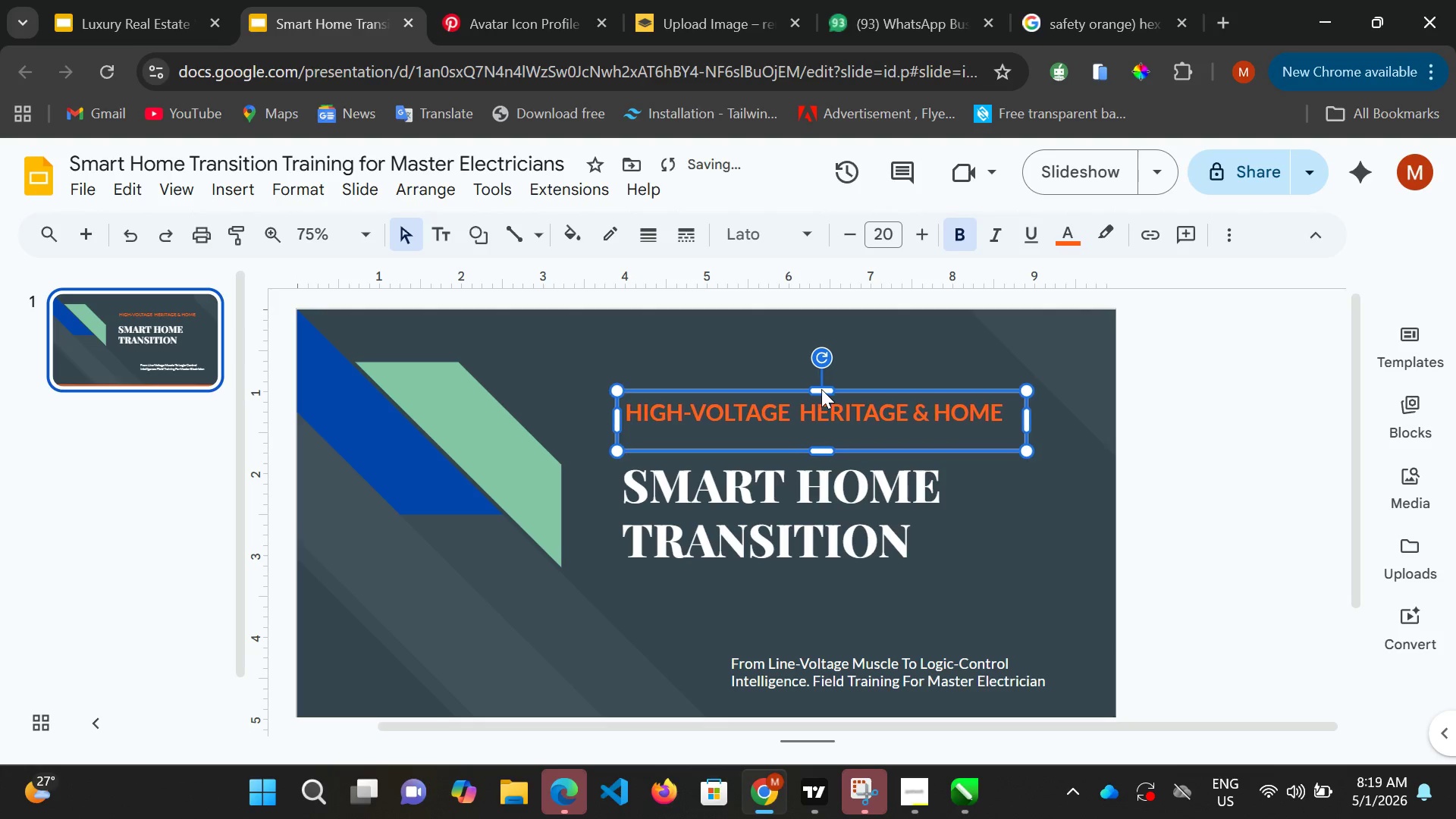 
key(ArrowLeft)
 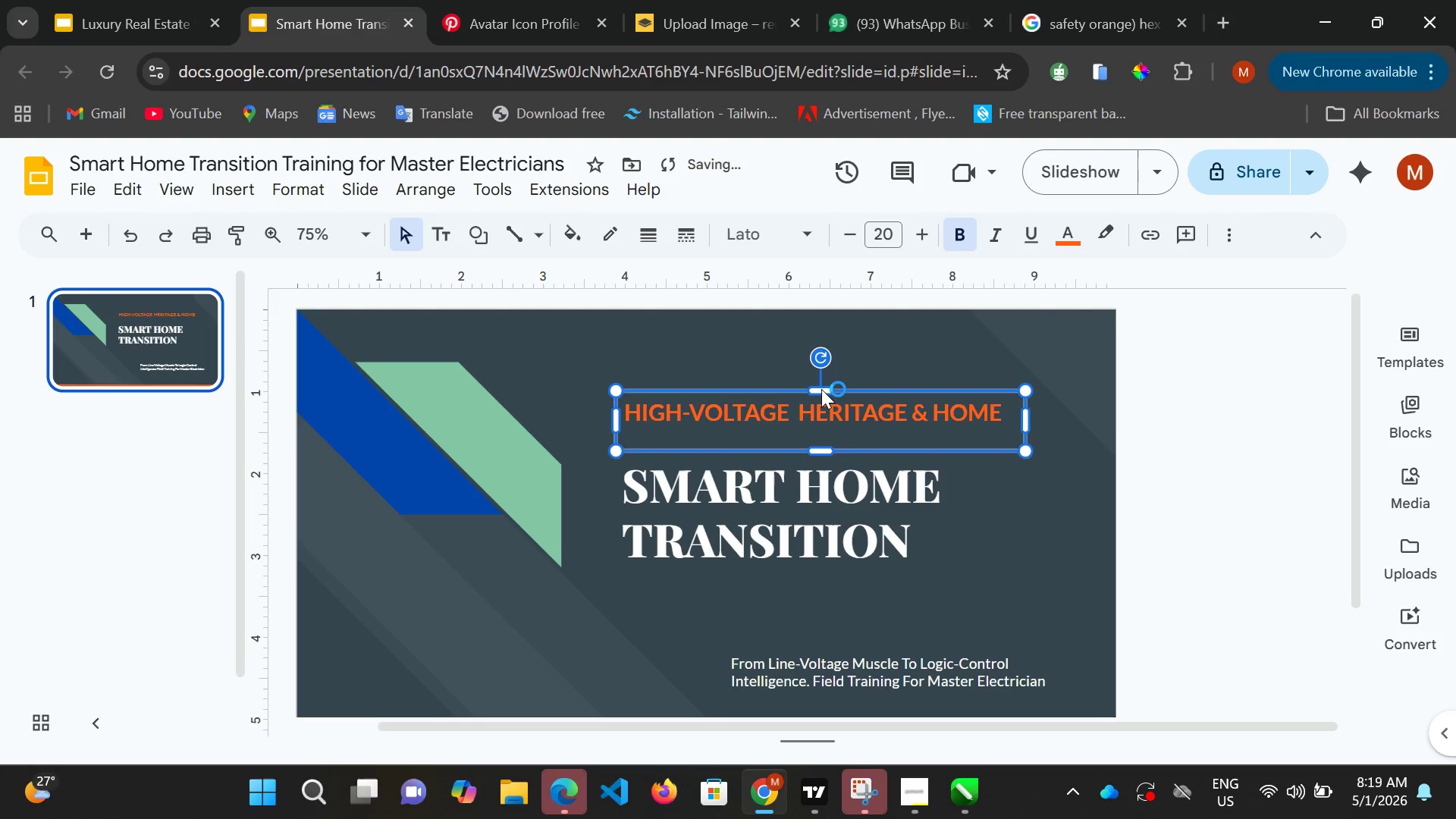 
key(ArrowLeft)
 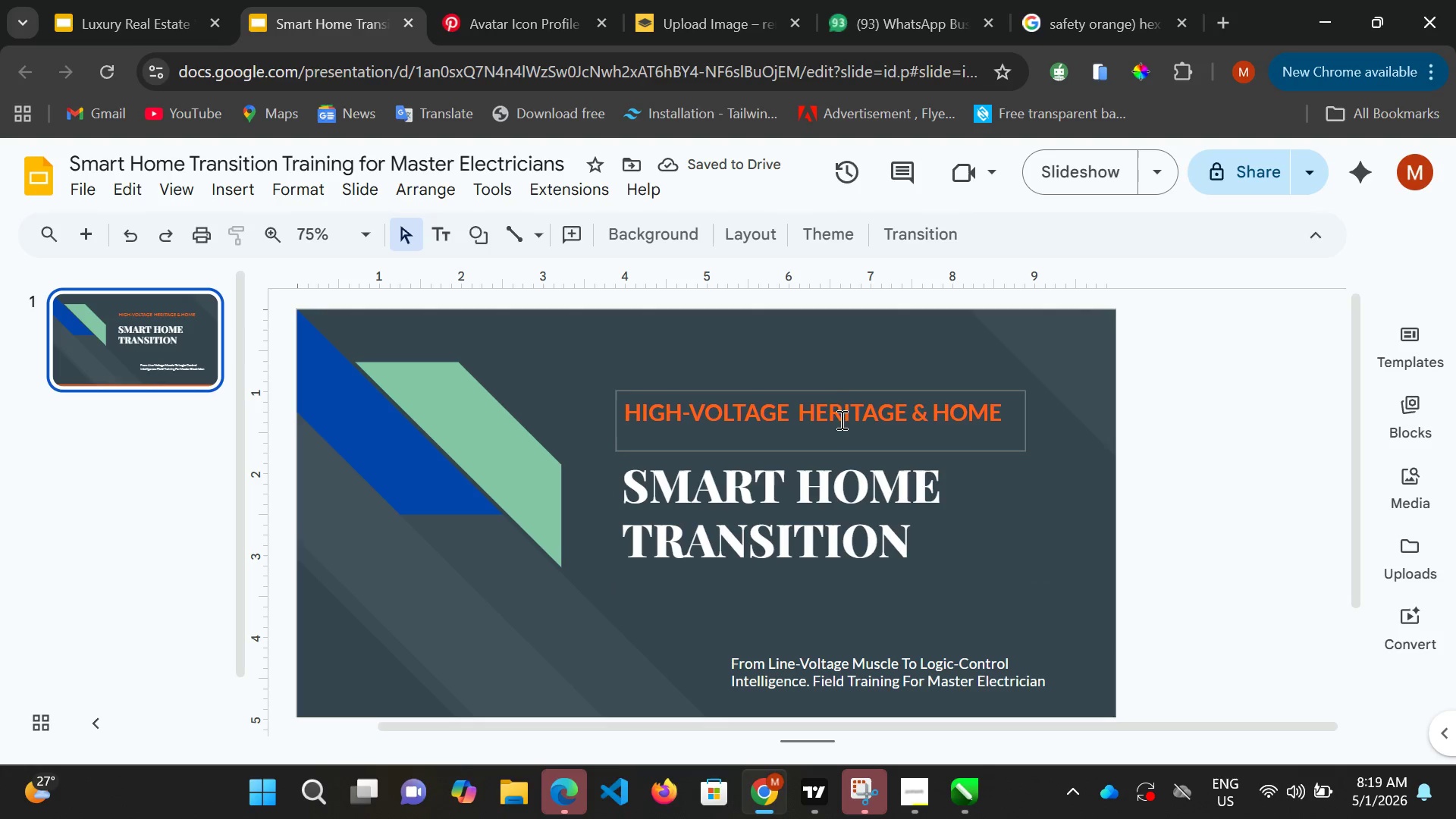 
left_click([841, 391])
 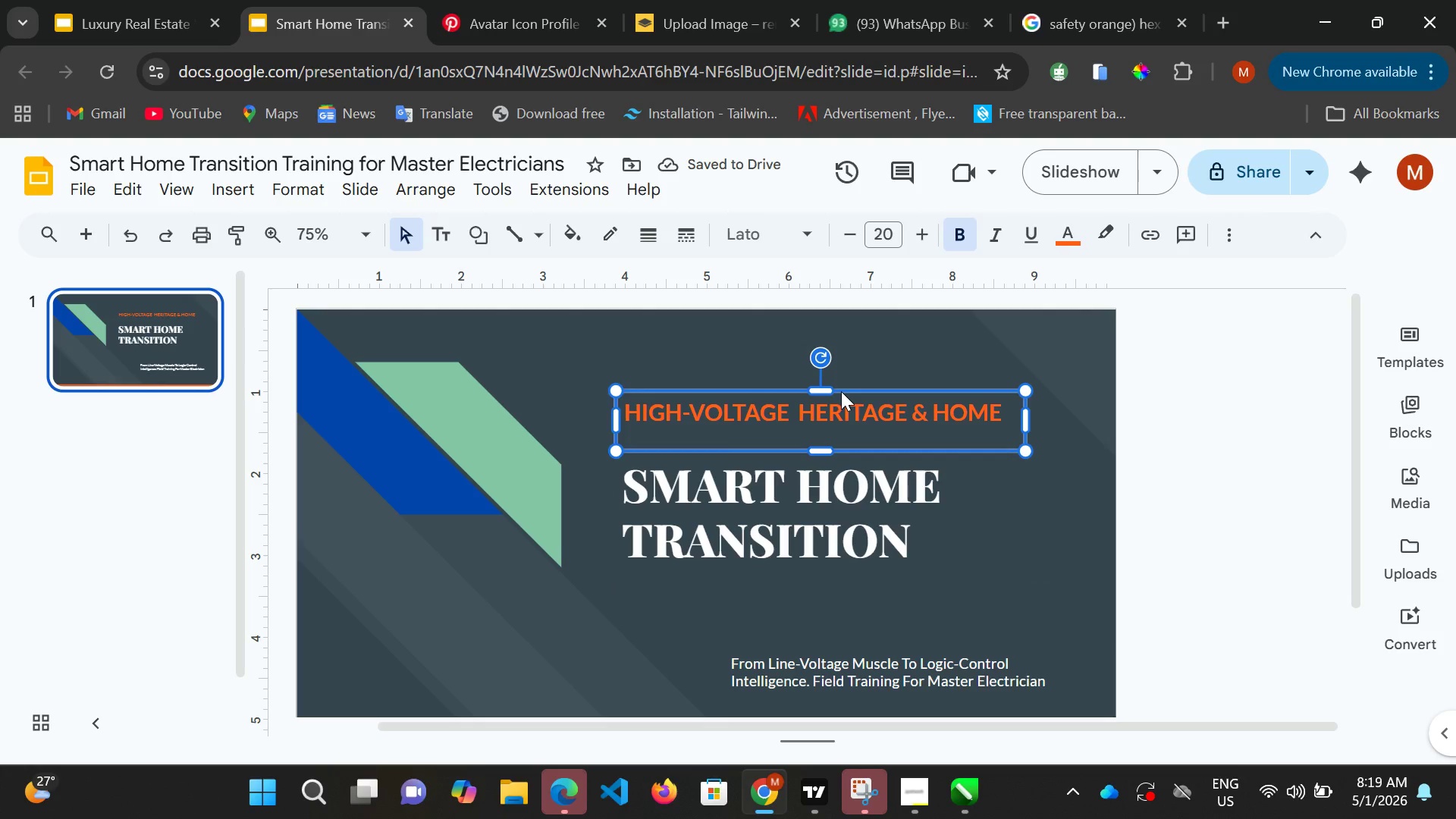 
key(ArrowDown)
 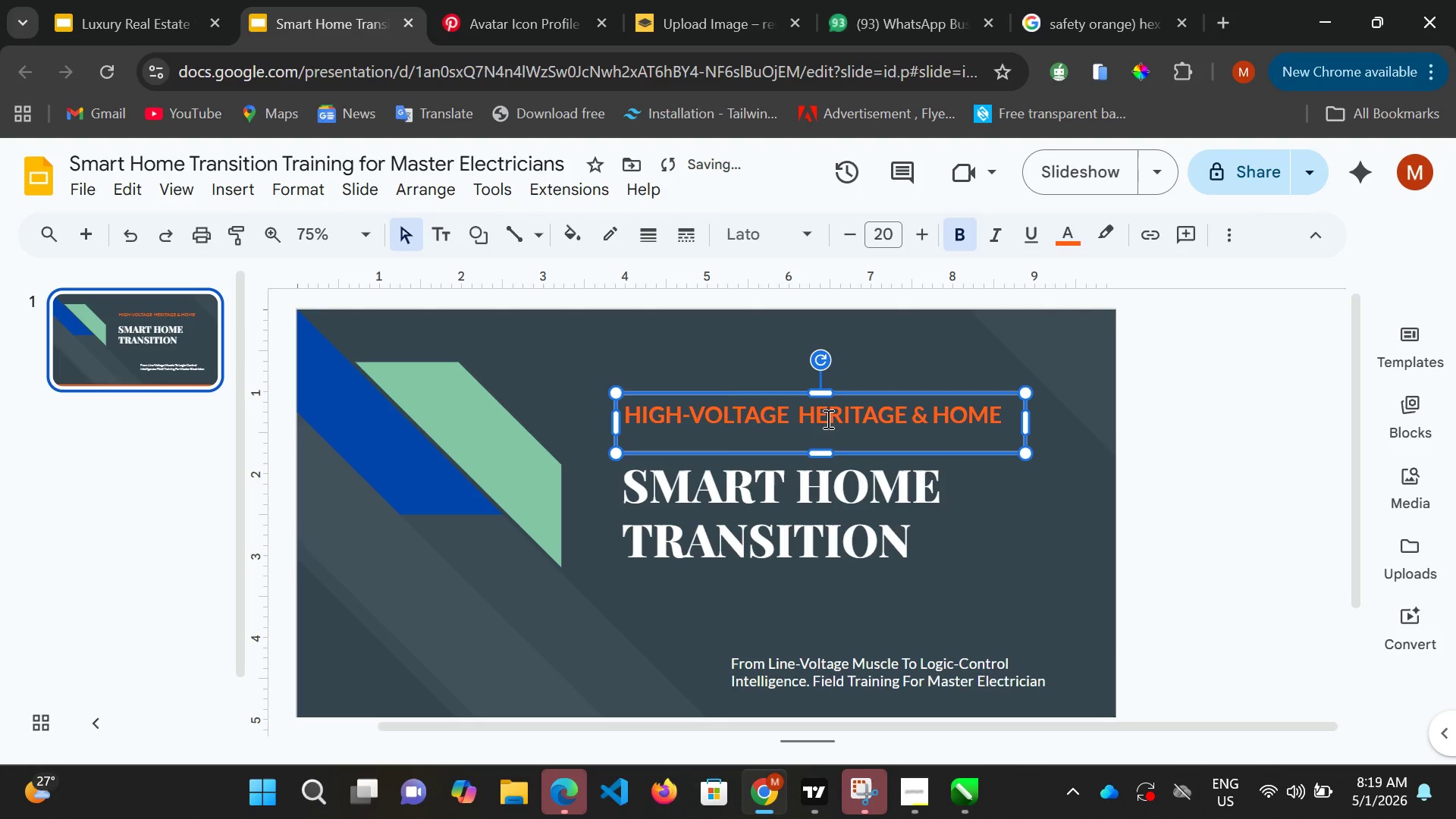 
key(ArrowDown)
 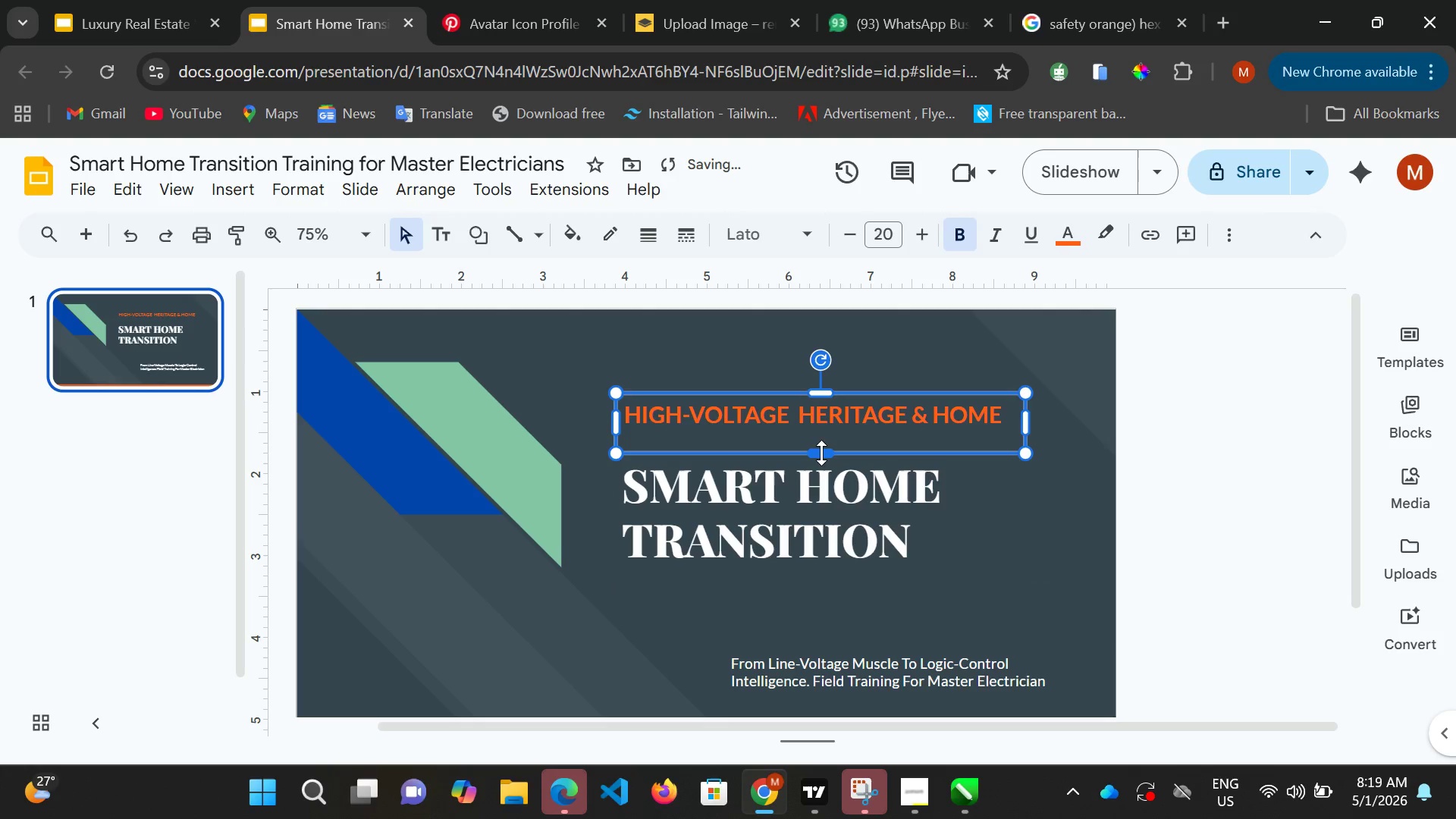 
left_click_drag(start_coordinate=[821, 453], to_coordinate=[821, 433])
 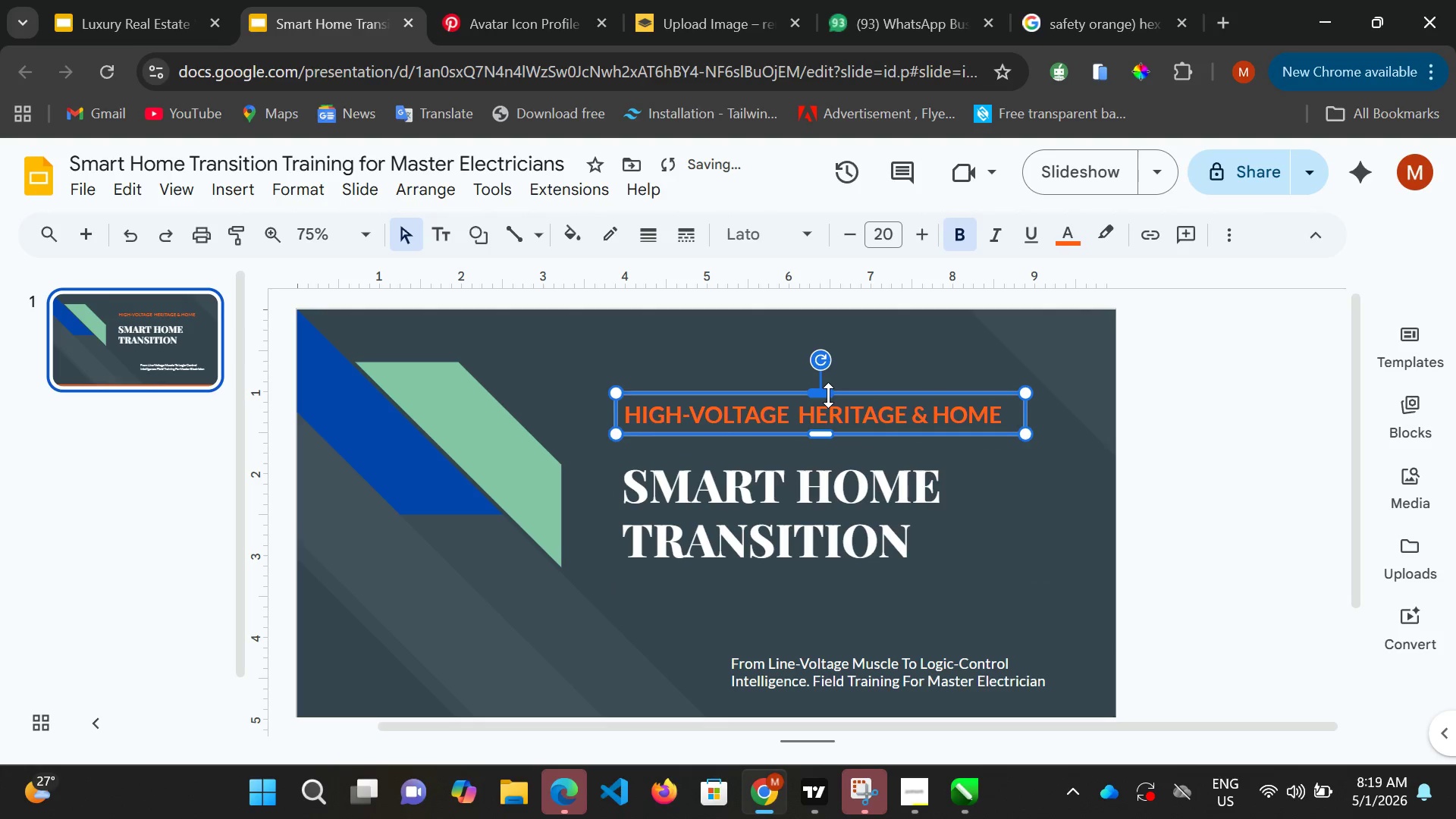 
hold_key(key=ArrowDown, duration=0.64)
 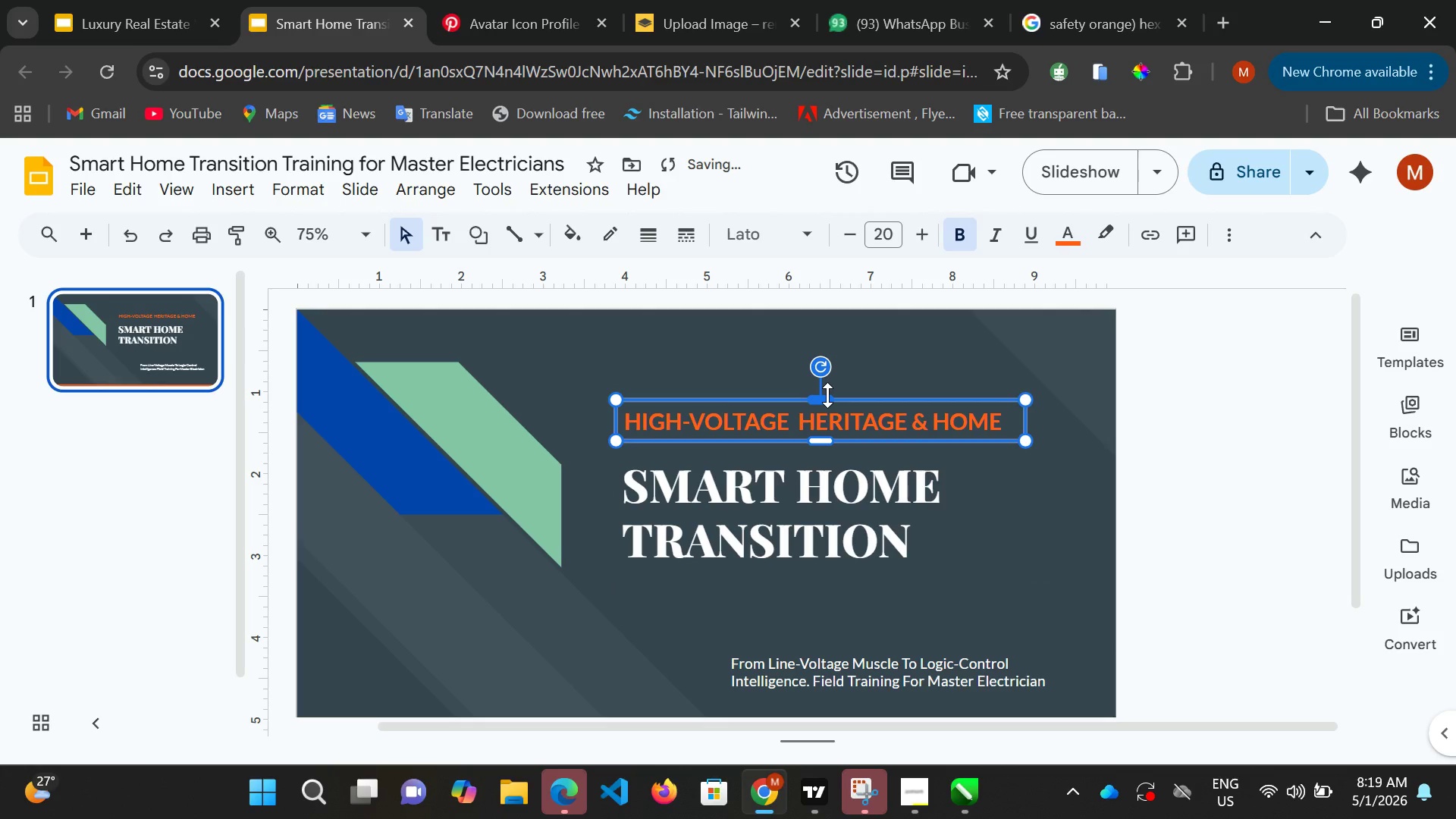 
hold_key(key=ArrowDown, duration=0.66)
 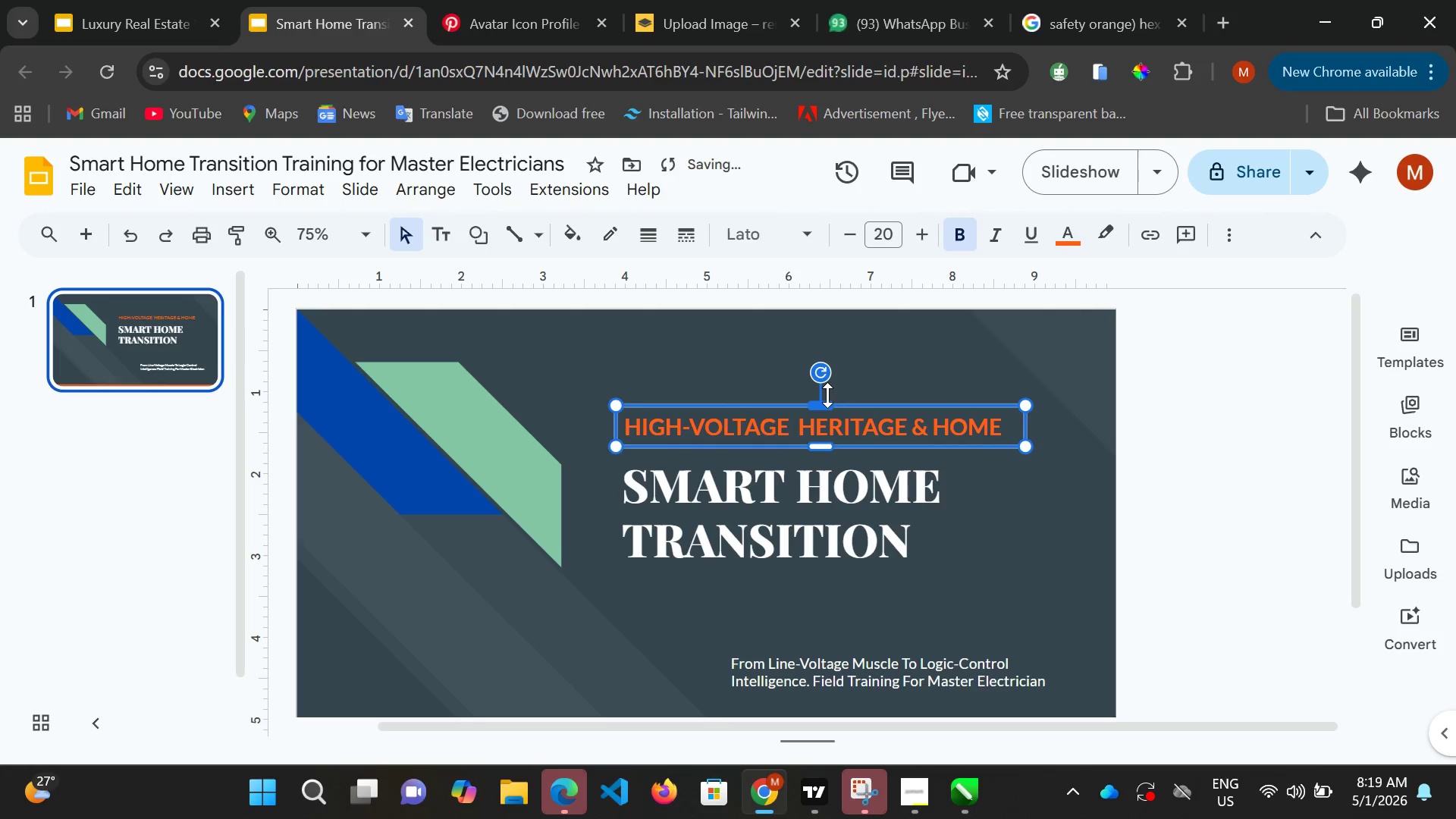 
key(ArrowDown)
 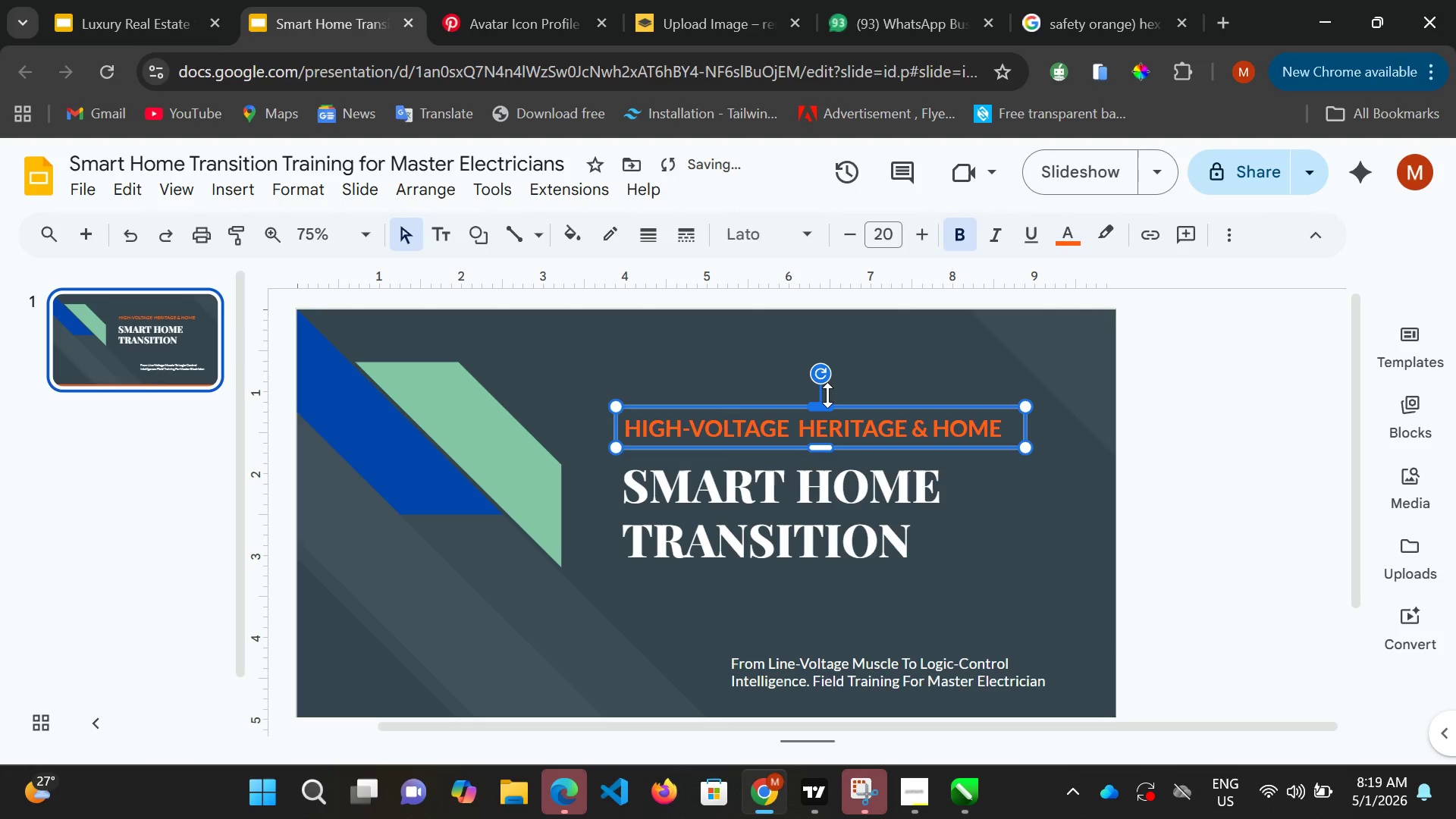 
key(ArrowDown)
 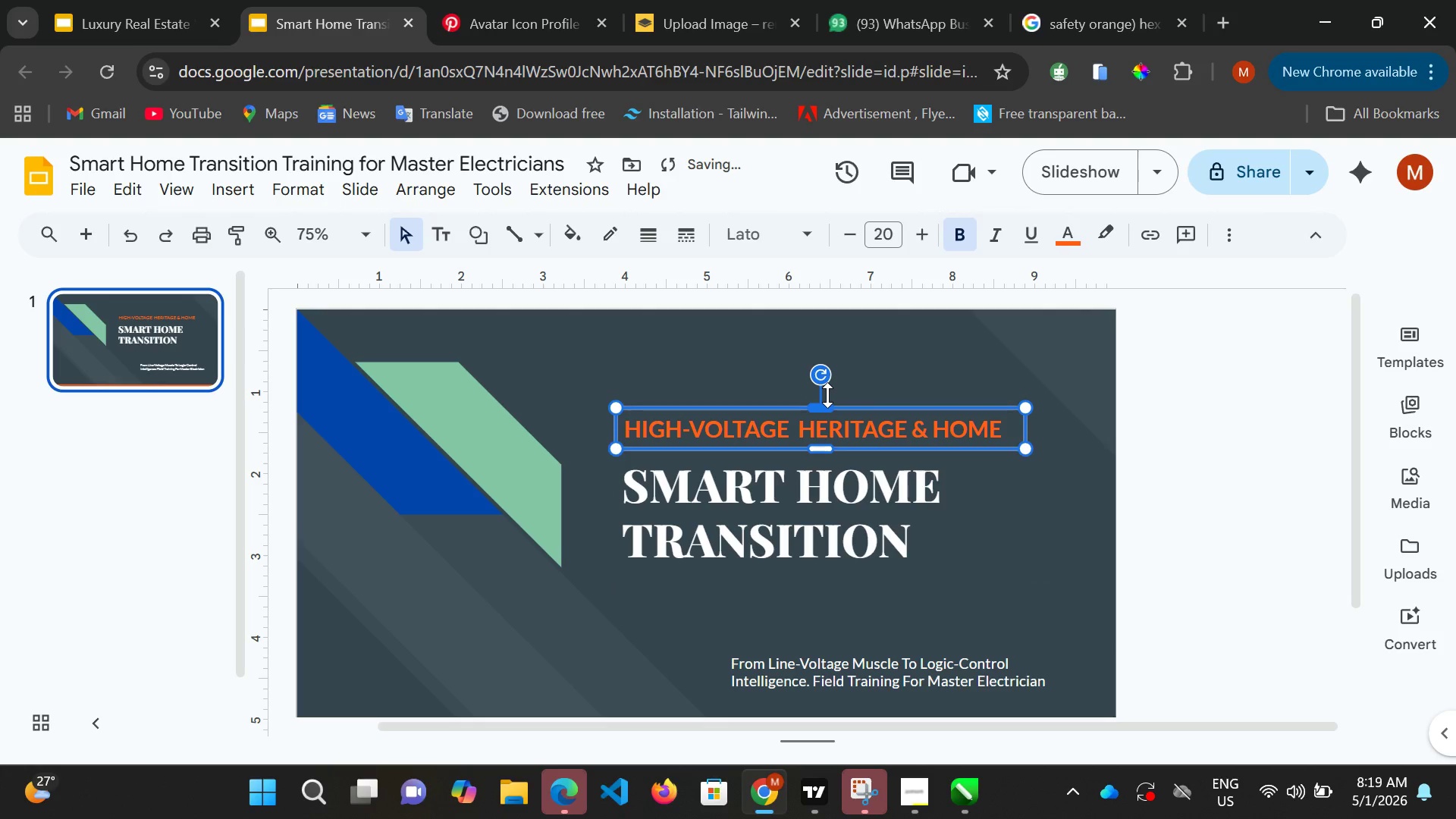 
key(ArrowDown)
 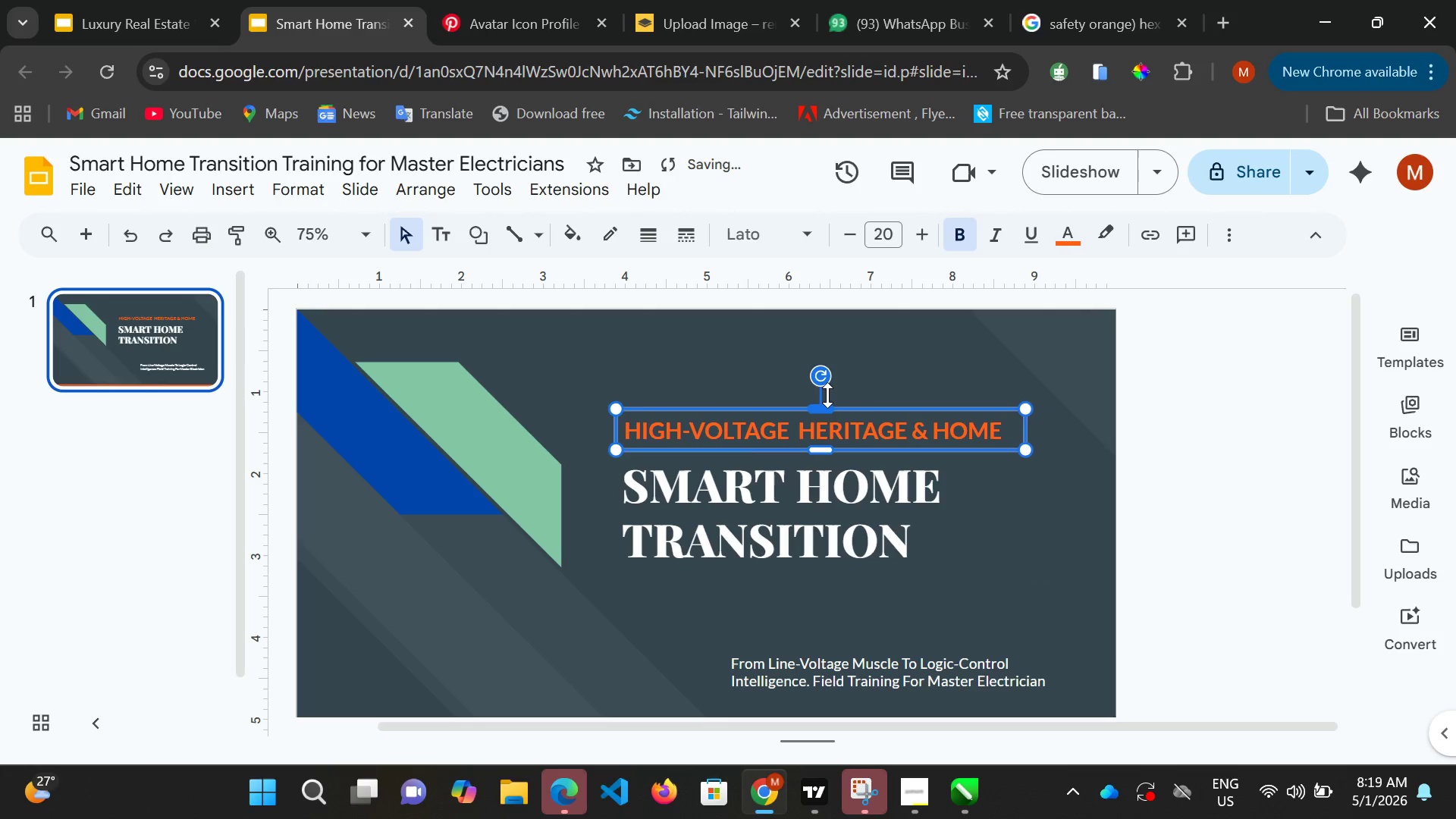 
key(ArrowDown)
 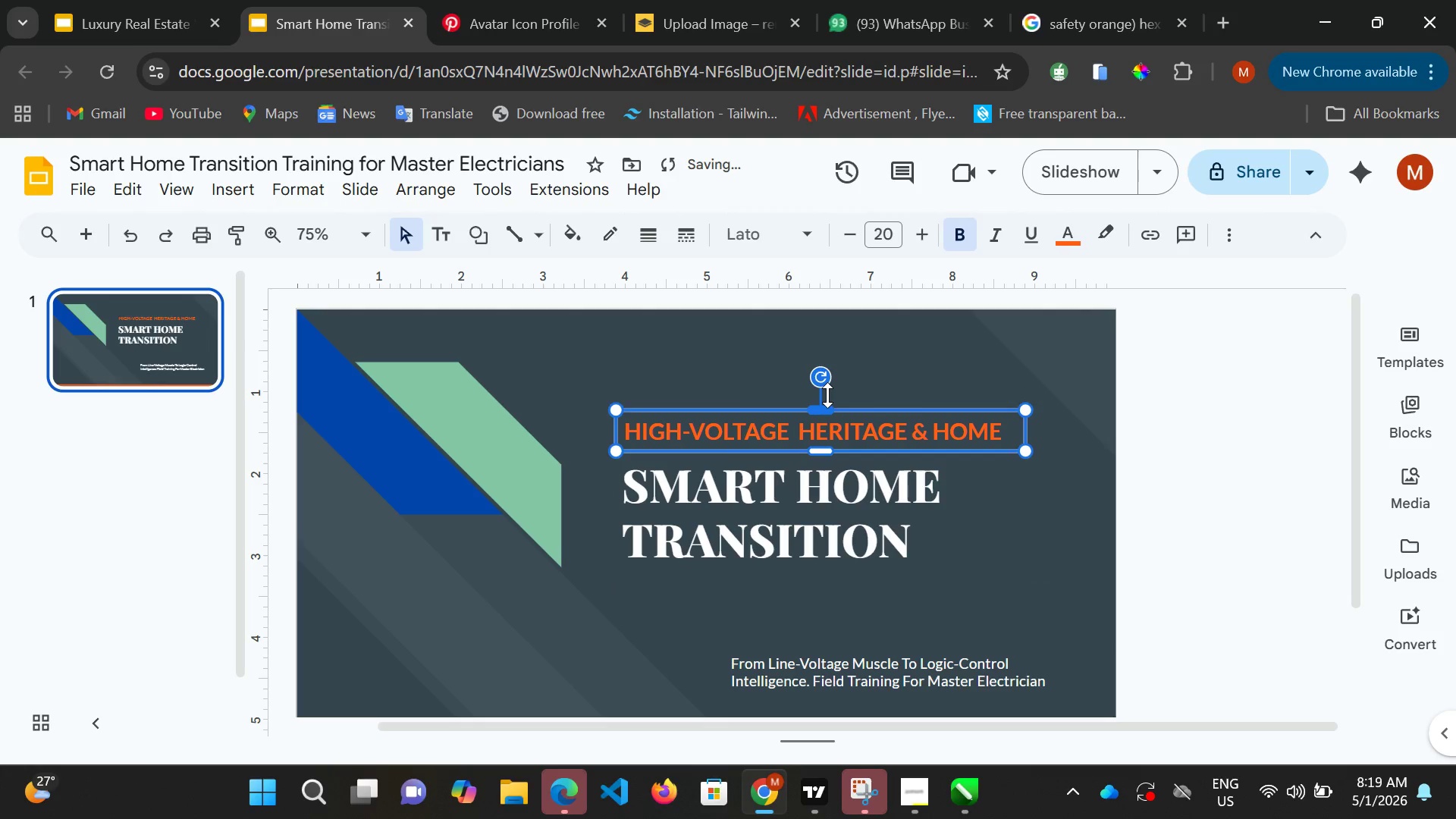 
key(ArrowDown)
 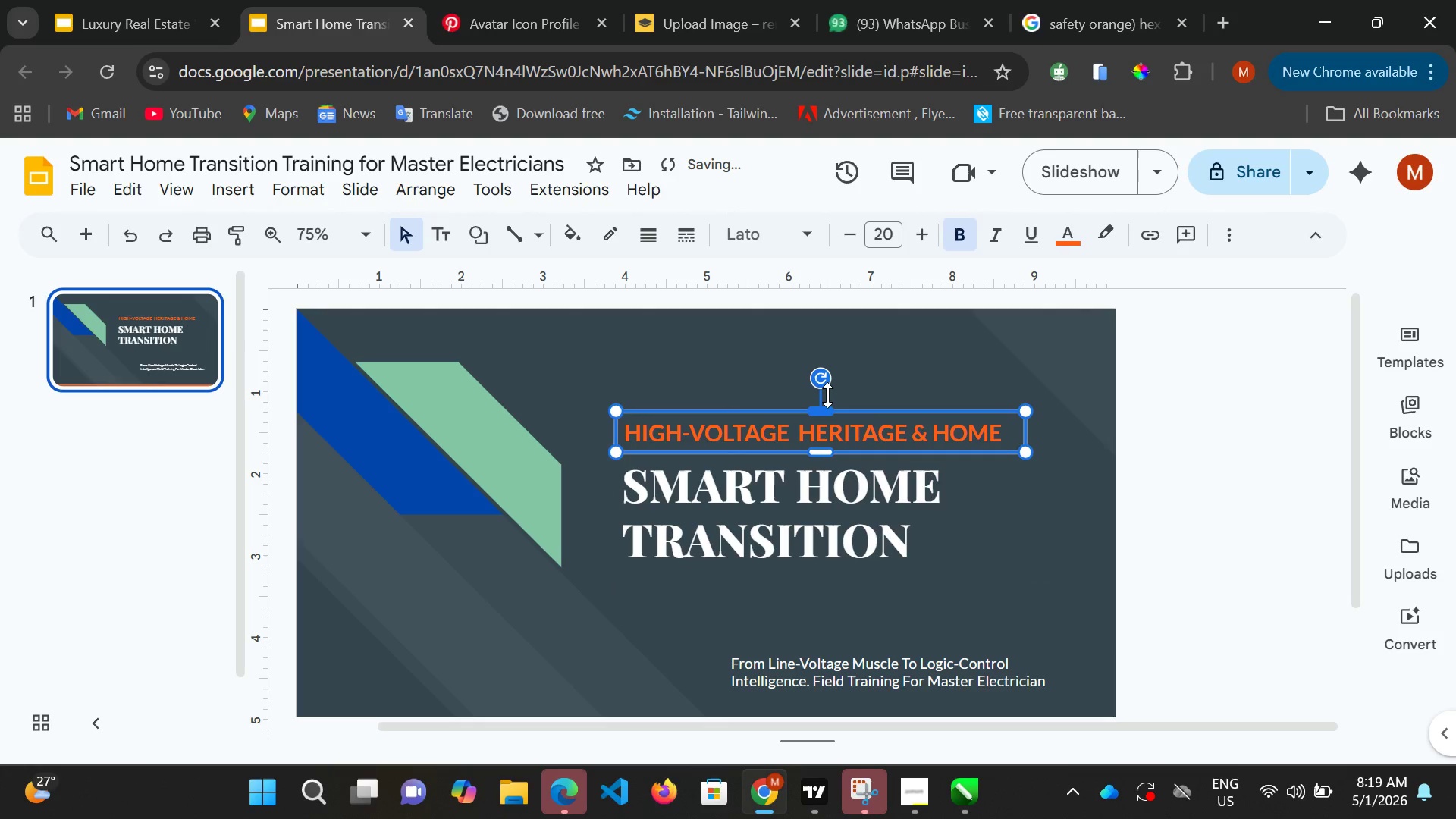 
key(ArrowDown)
 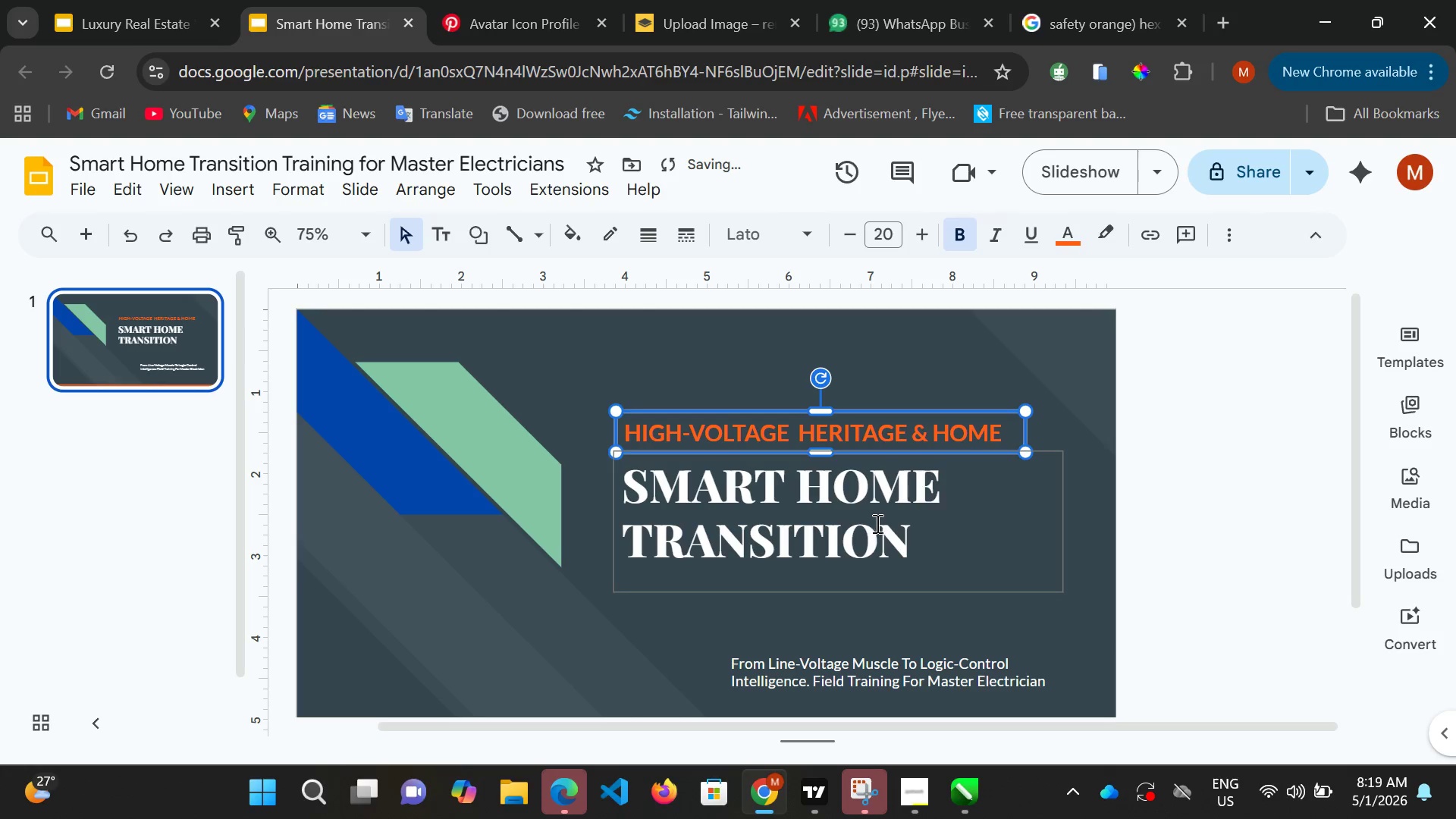 
left_click([882, 491])
 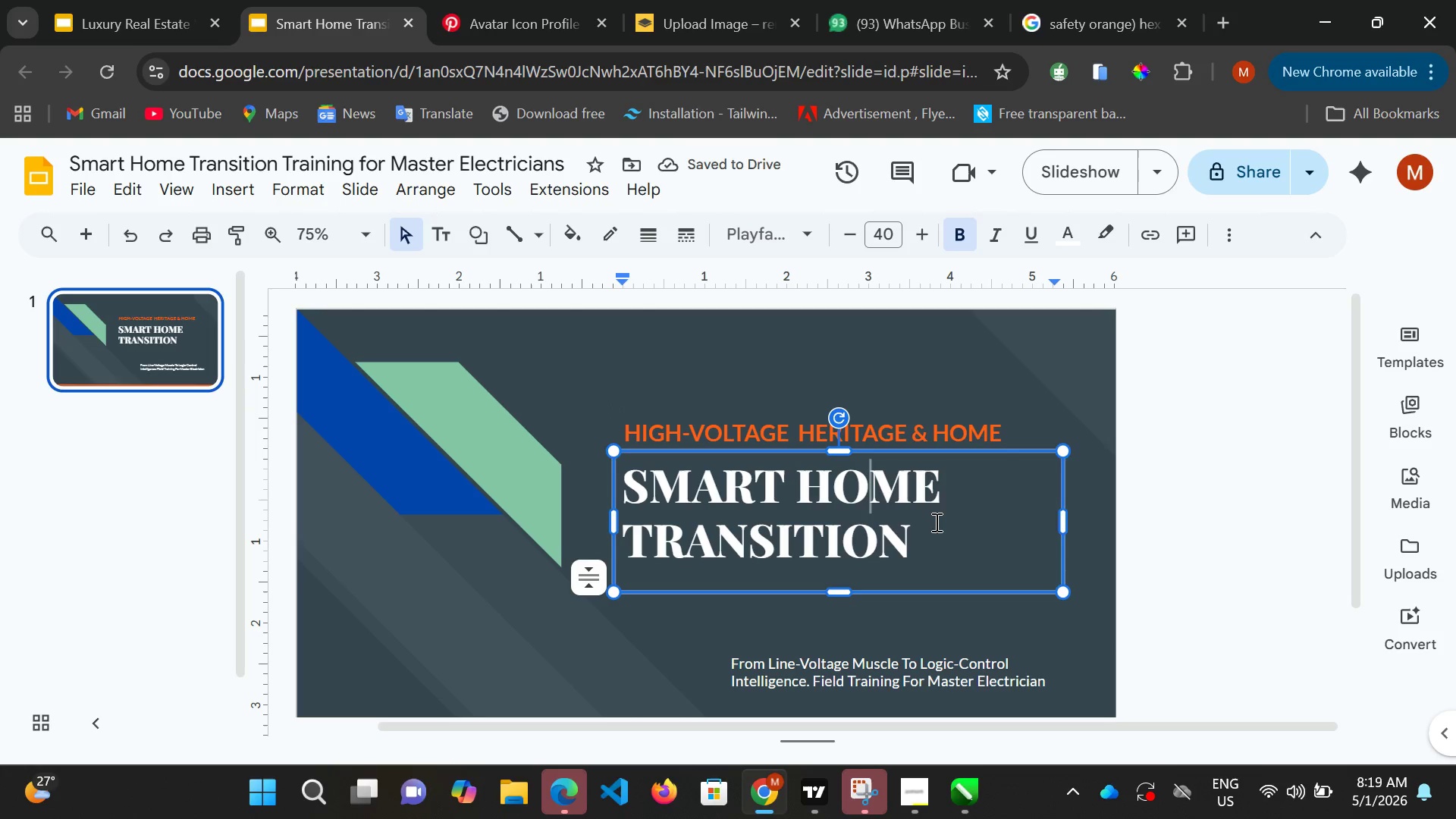 
left_click_drag(start_coordinate=[921, 540], to_coordinate=[682, 487])
 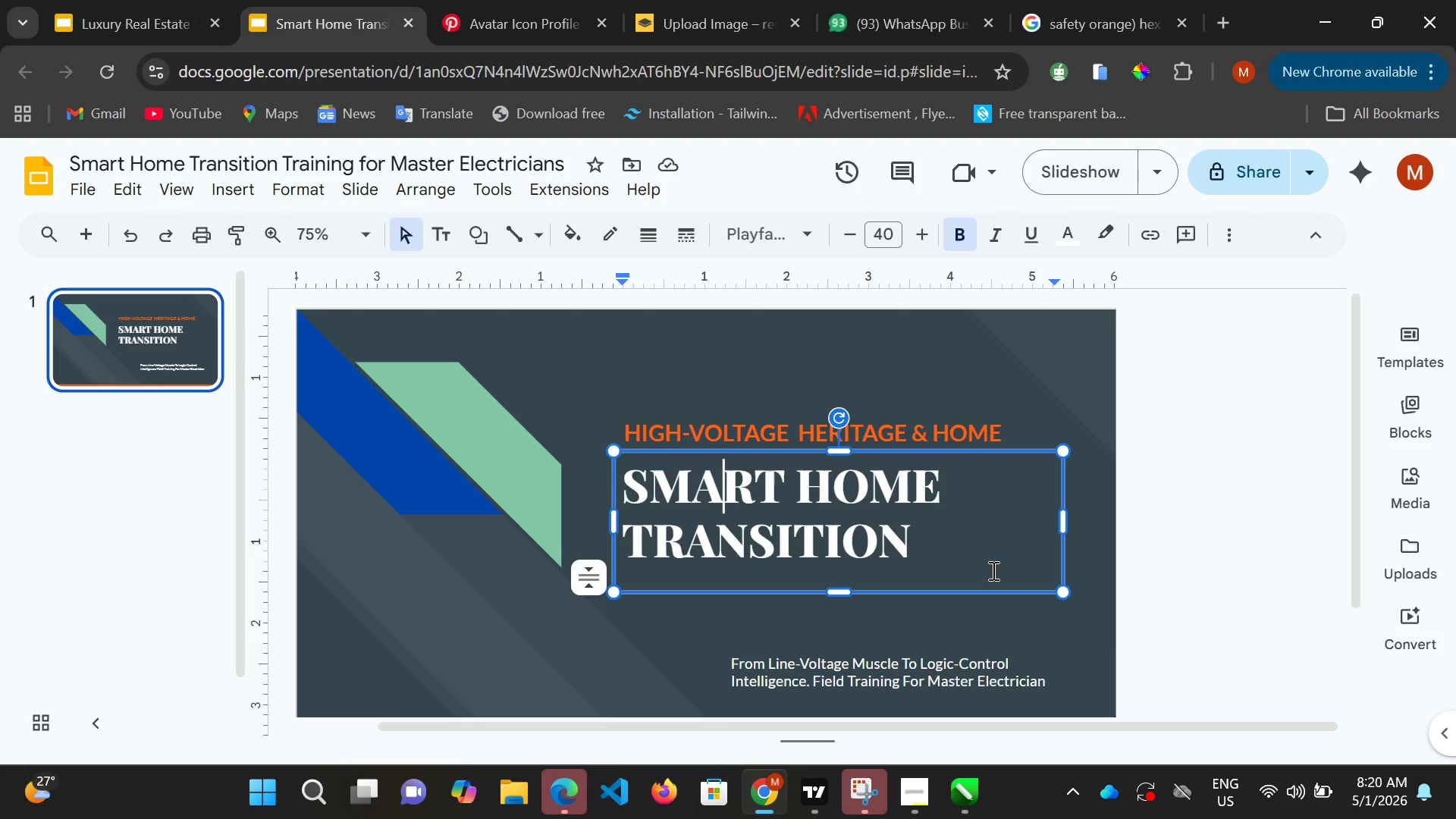 
wait(5.66)
 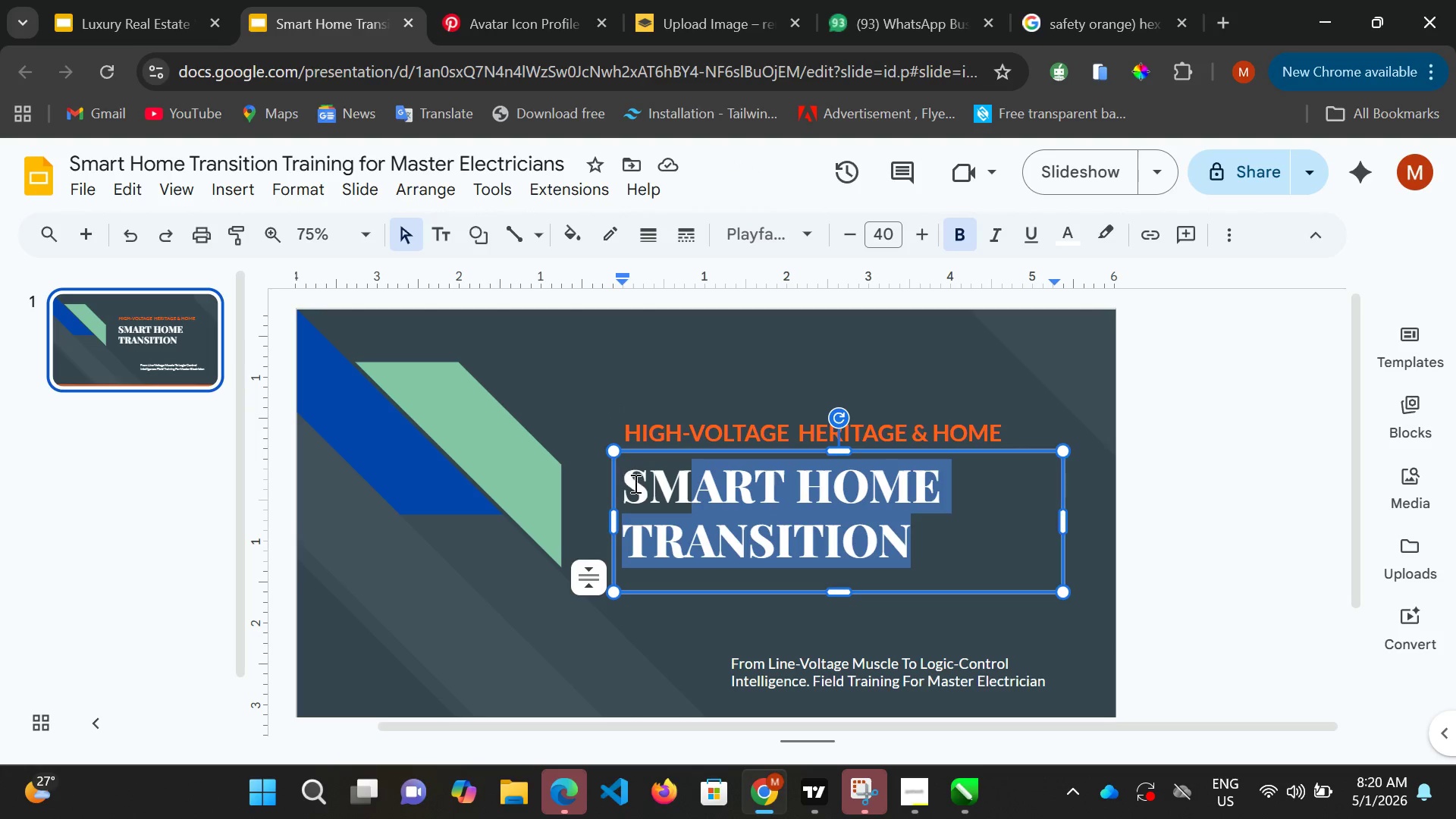 
left_click_drag(start_coordinate=[918, 544], to_coordinate=[604, 491])
 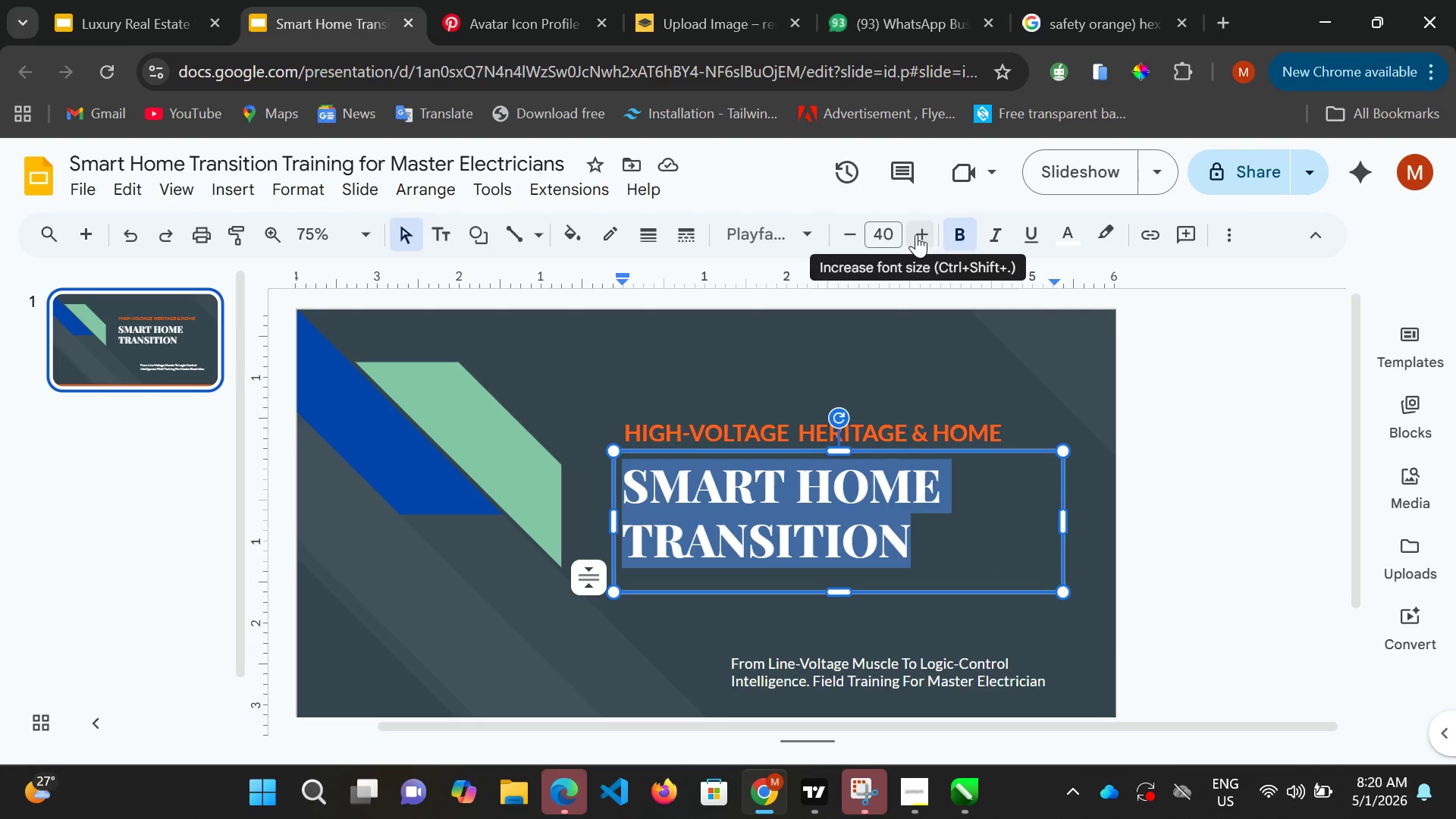 
left_click([916, 234])
 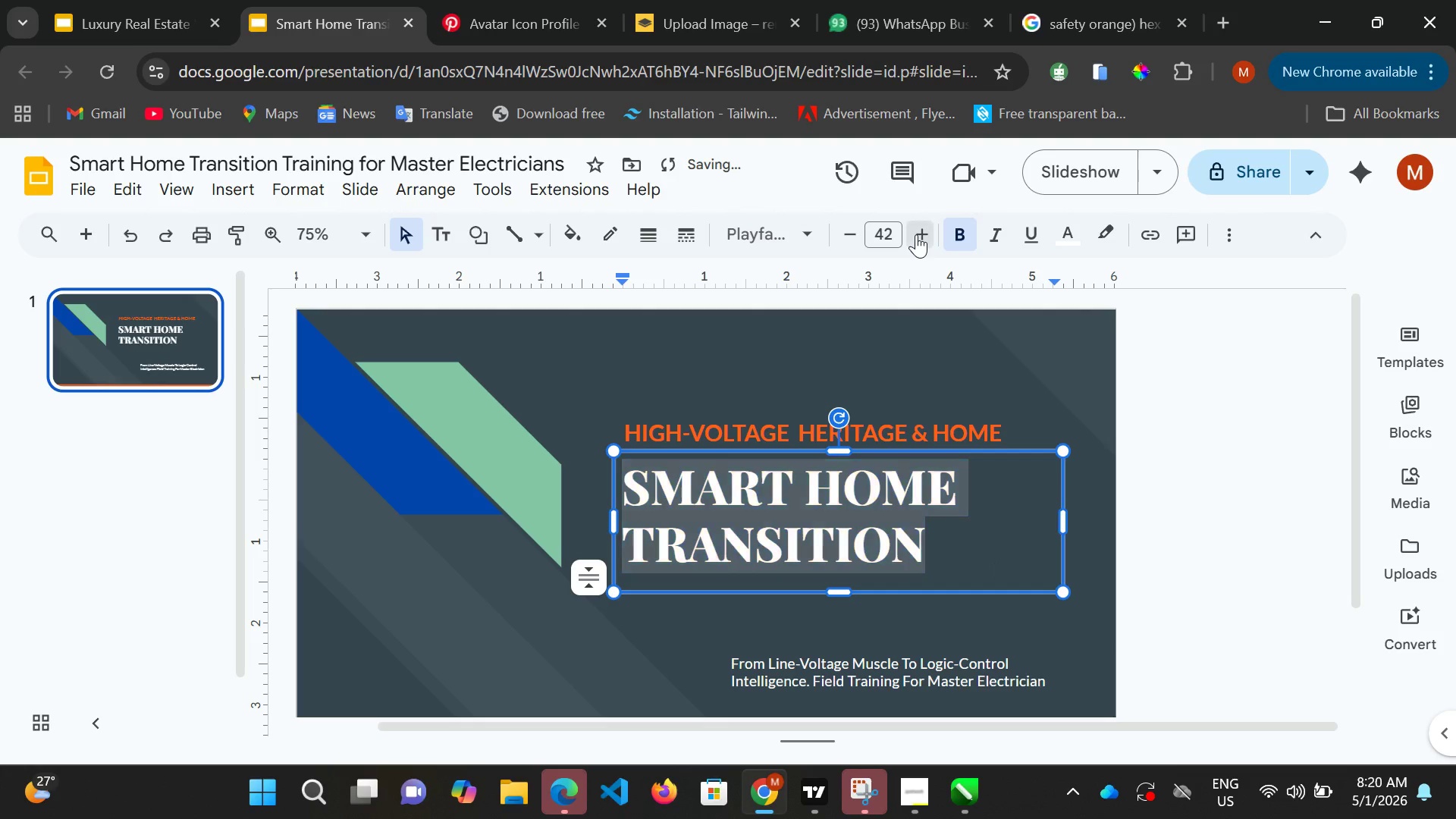 
double_click([916, 234])
 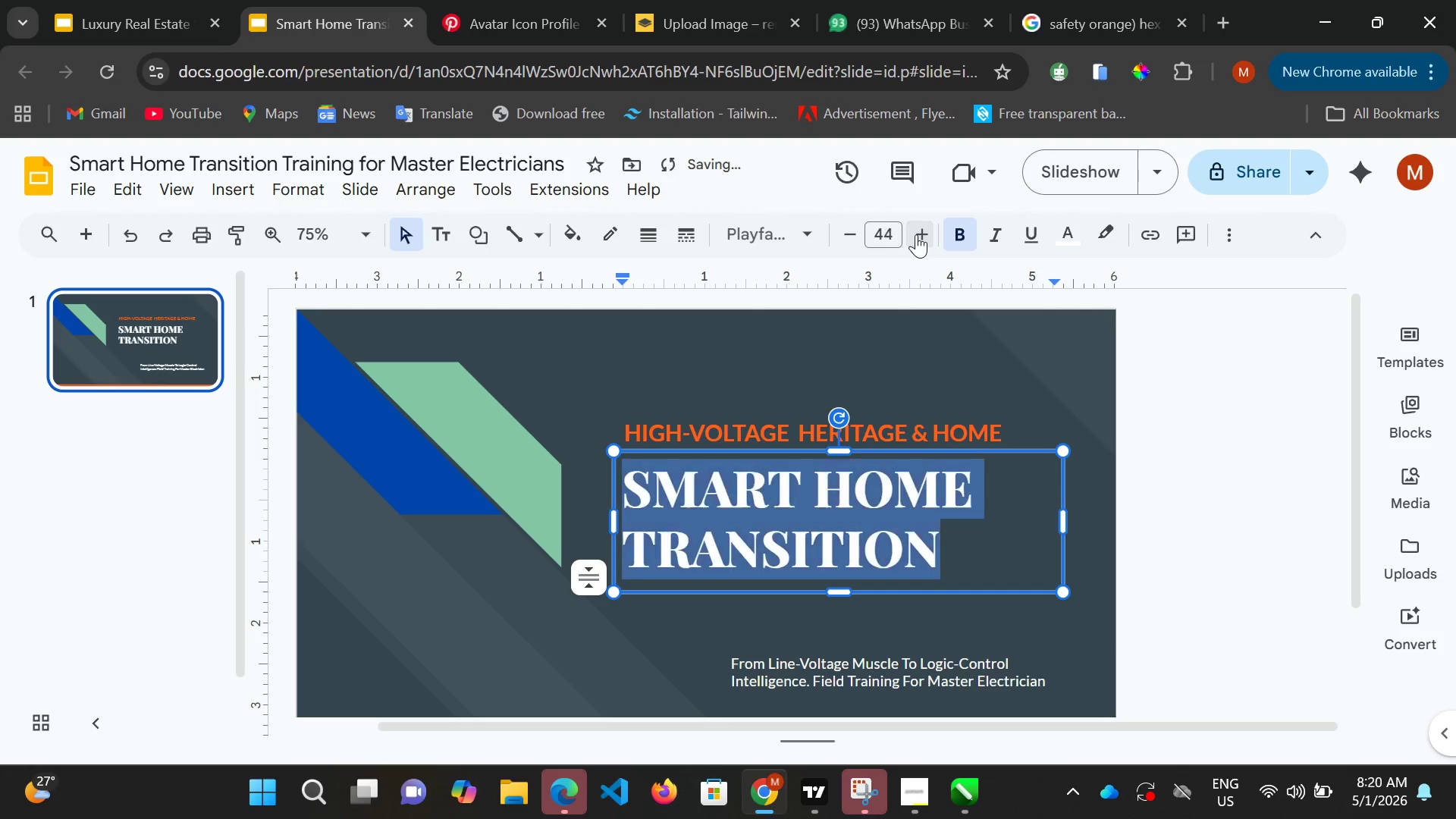 
triple_click([916, 234])
 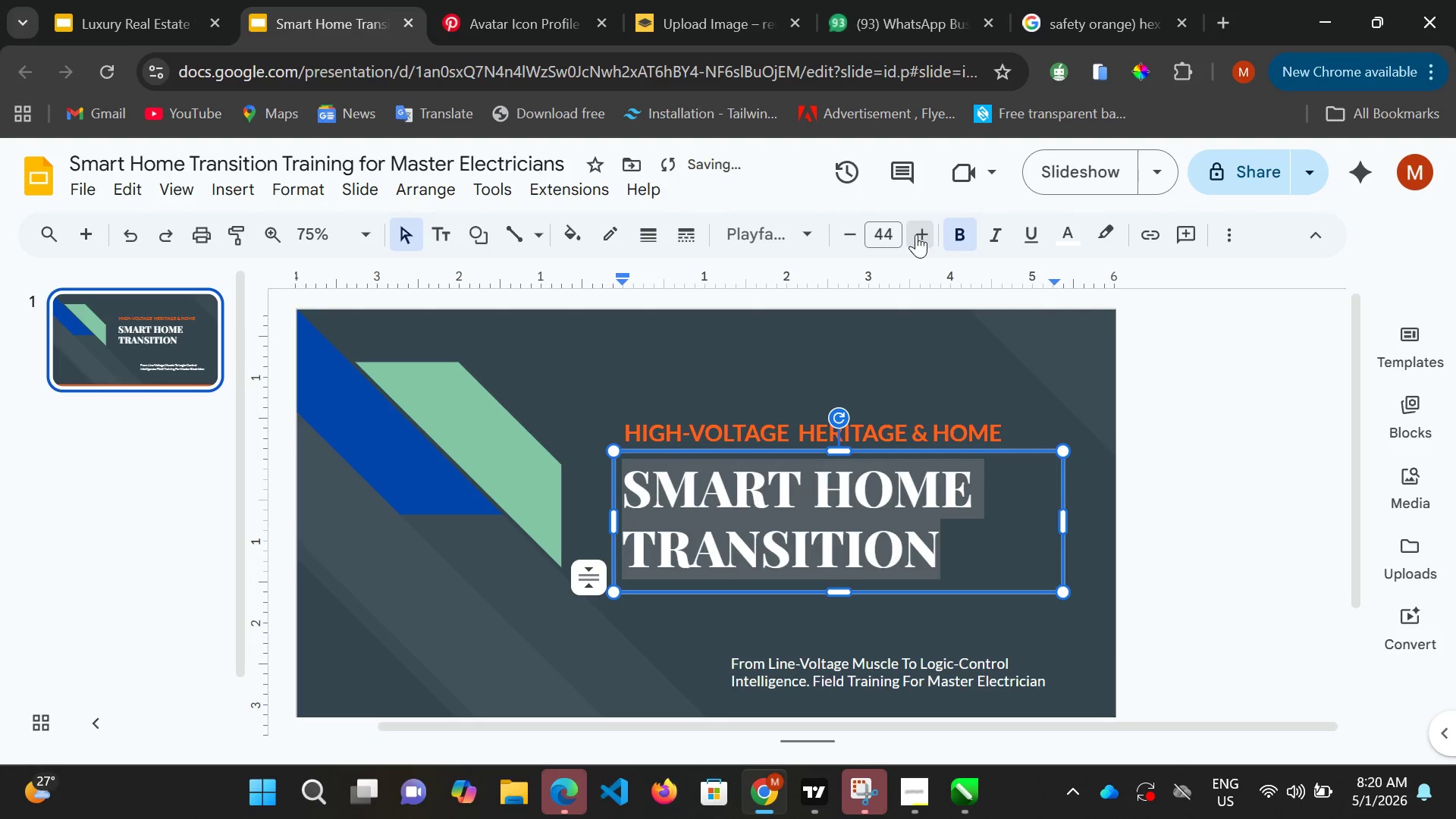 
triple_click([916, 234])
 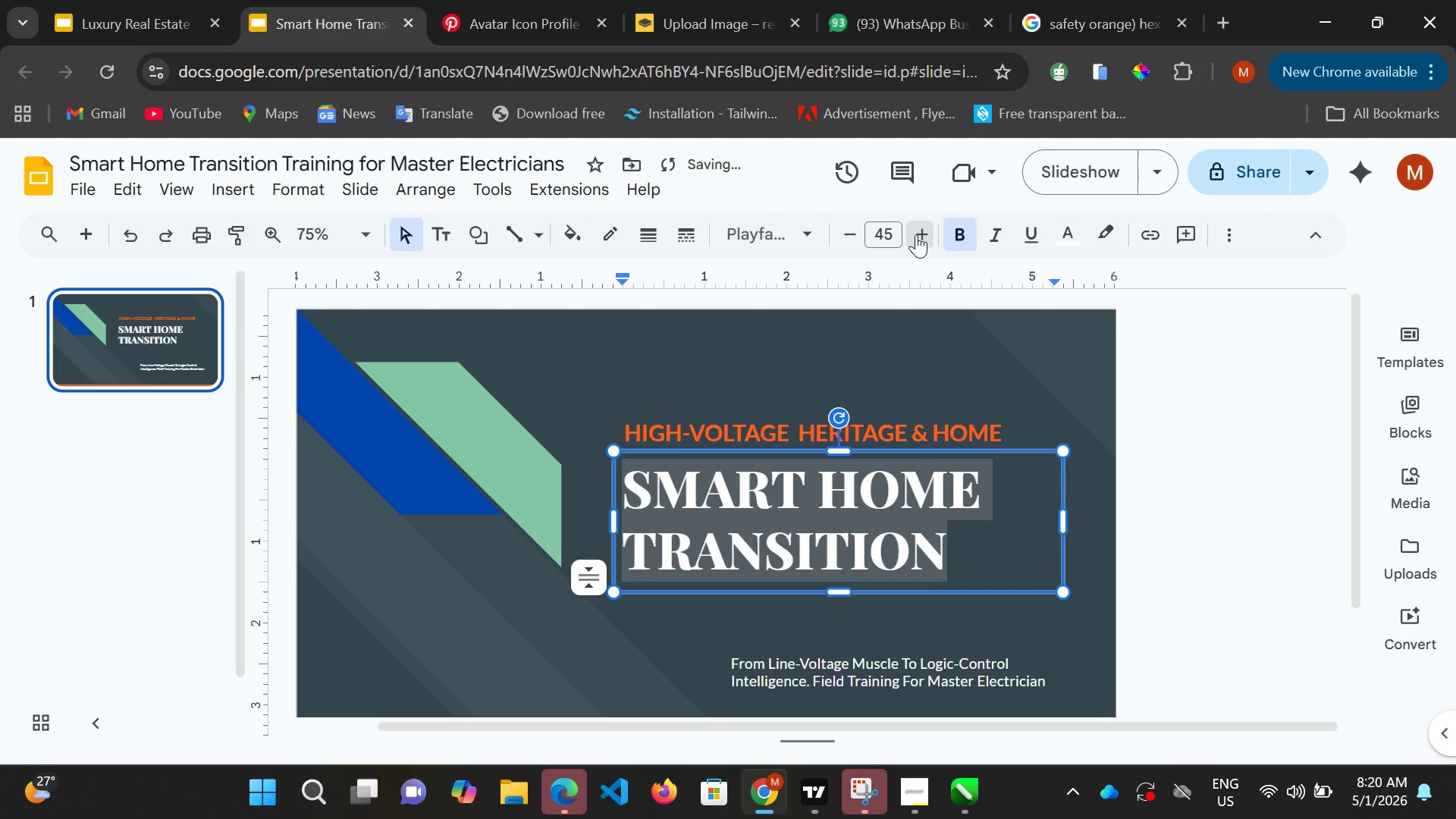 
triple_click([916, 234])
 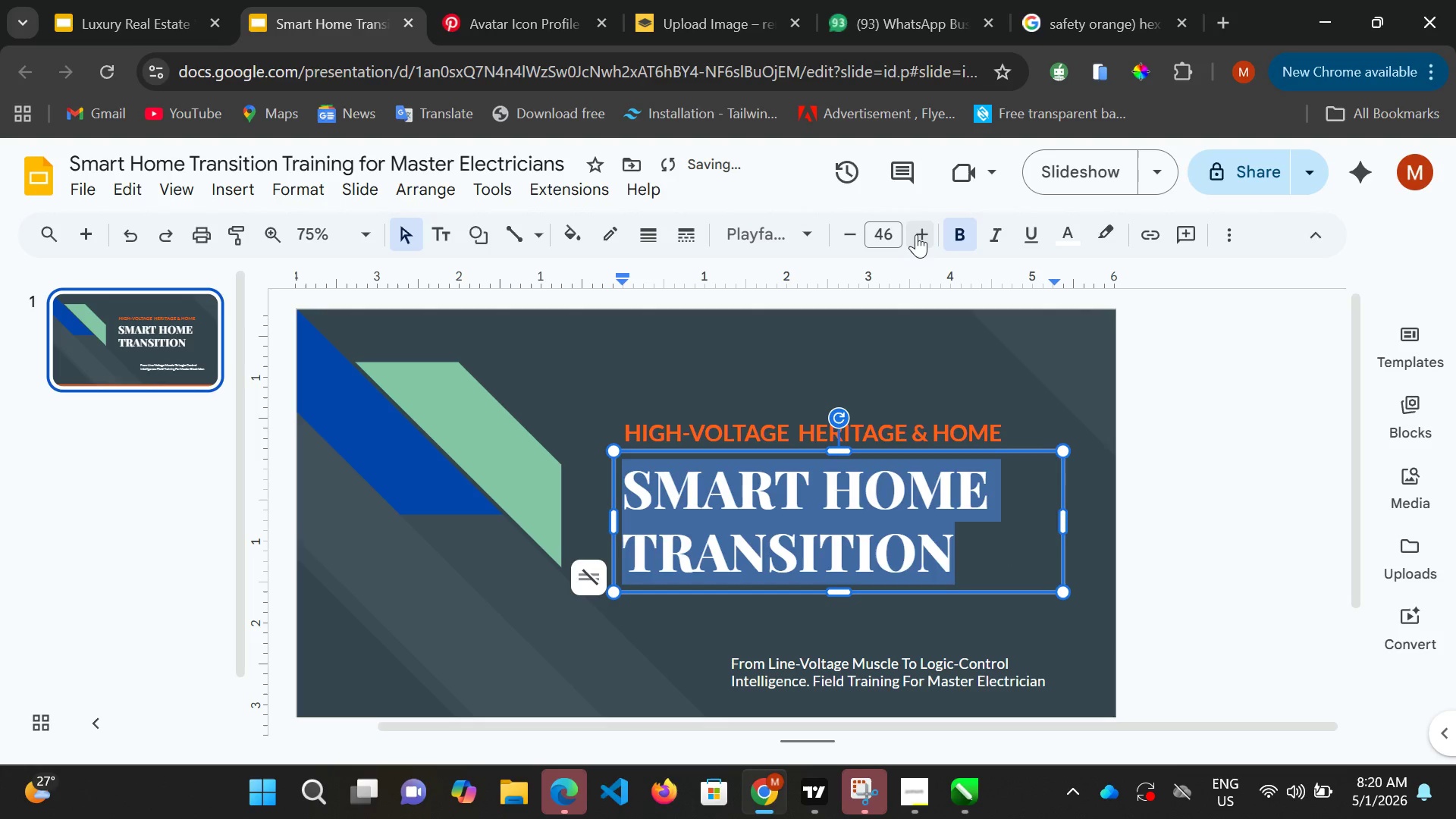 
left_click([916, 234])
 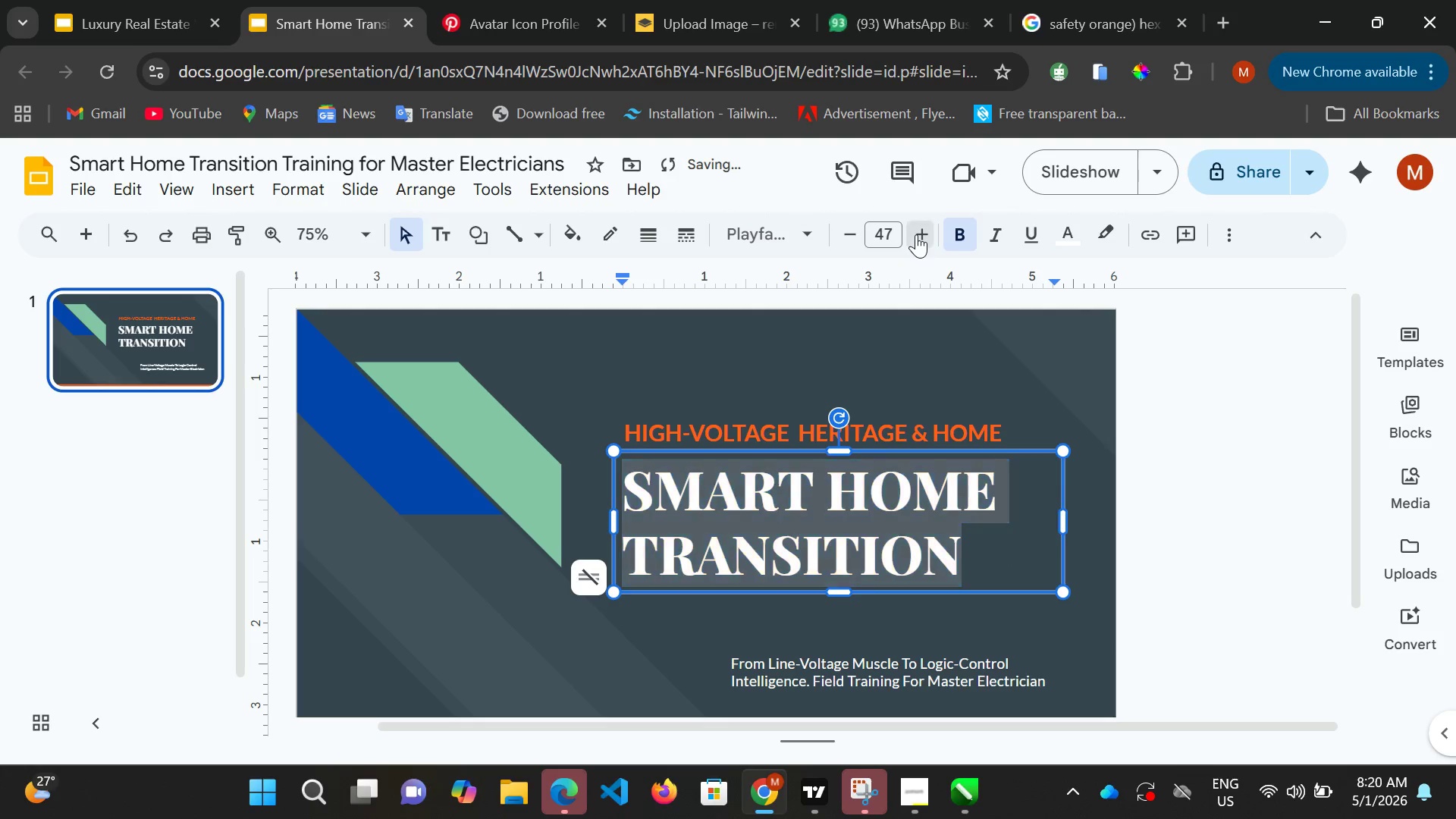 
left_click([916, 234])
 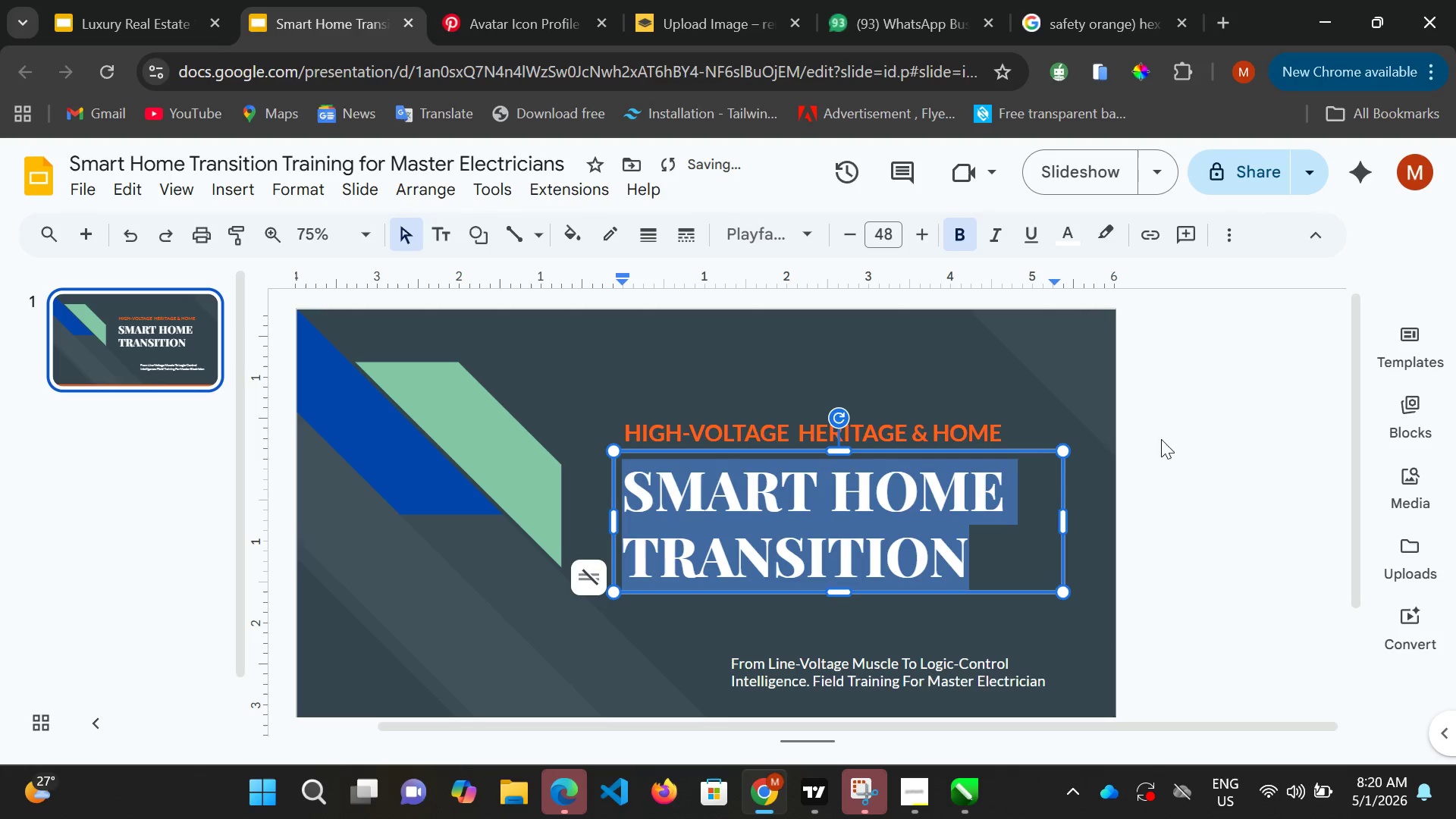 
left_click([1169, 453])
 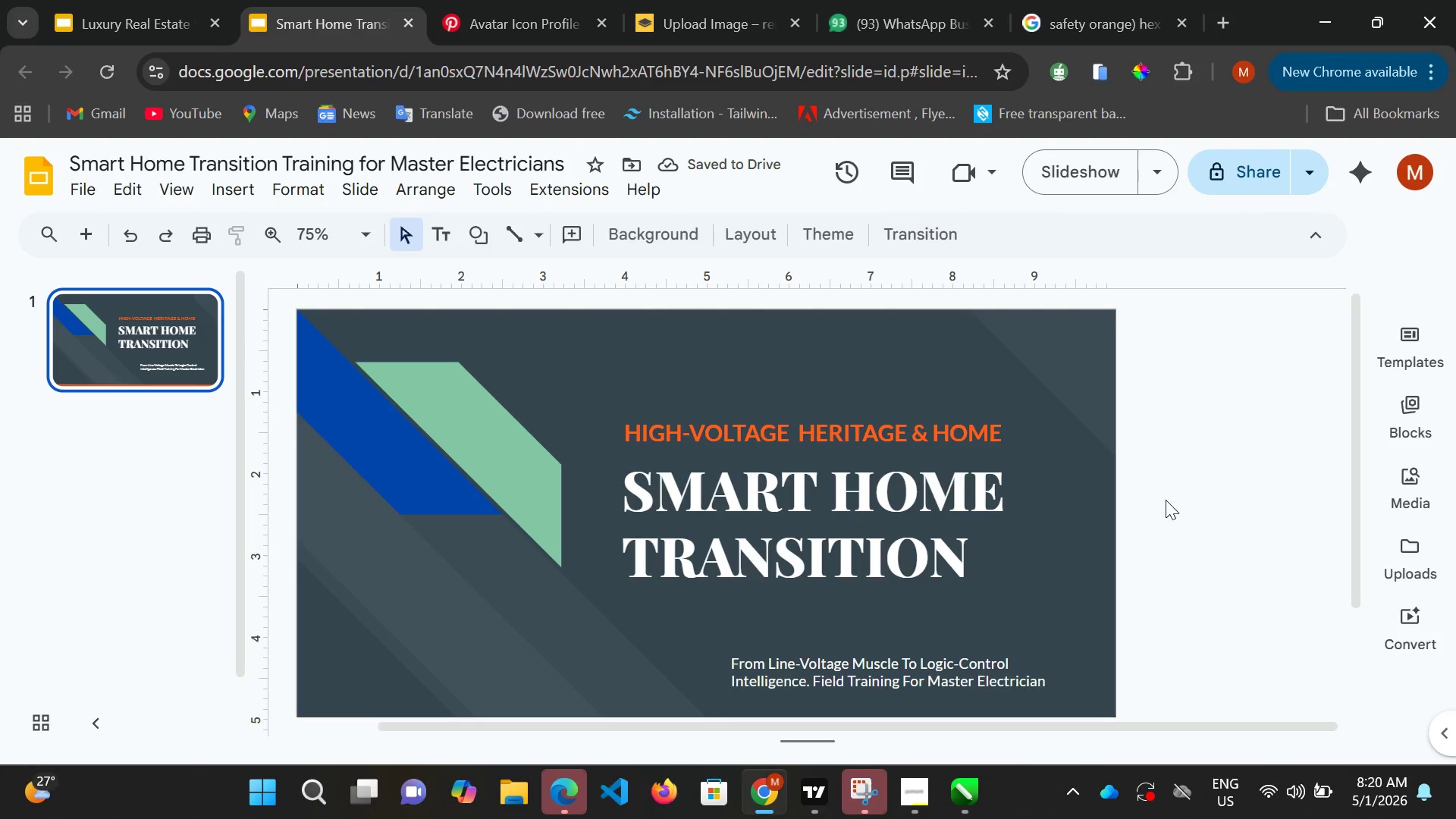 
scroll: coordinate [1167, 505], scroll_direction: down, amount: 1.0
 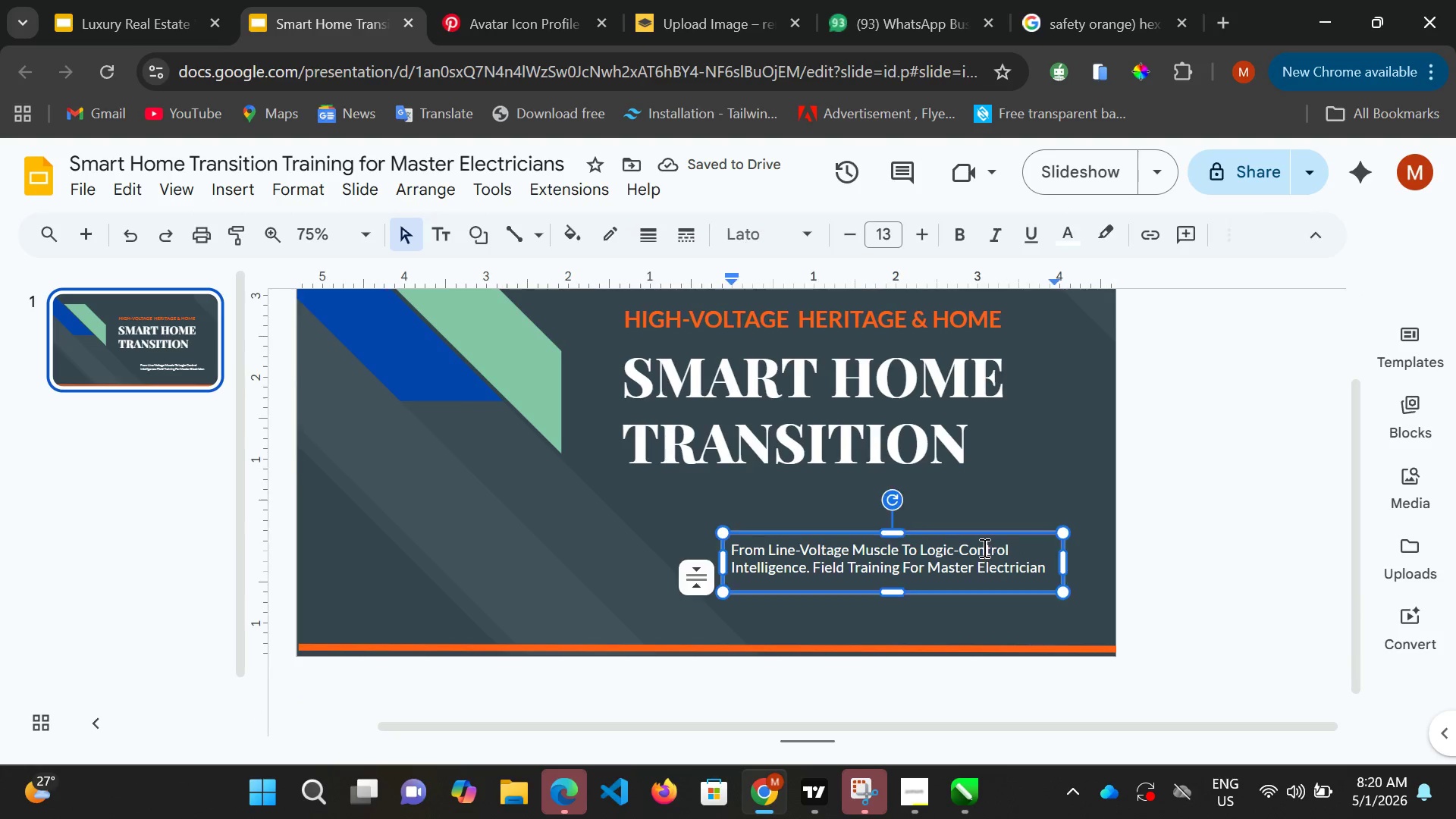 
left_click([983, 548])
 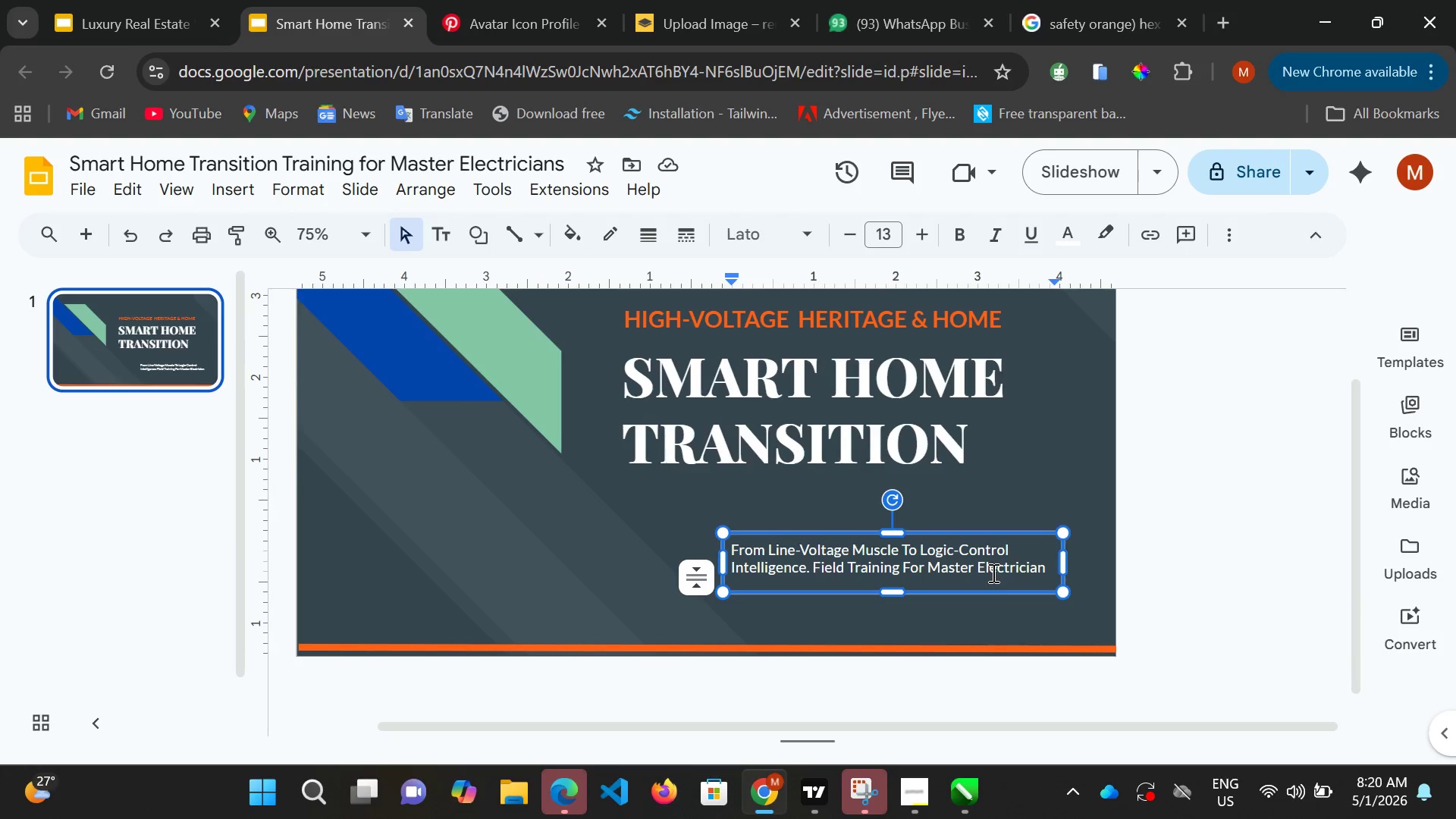 
key(Control+A)
 